 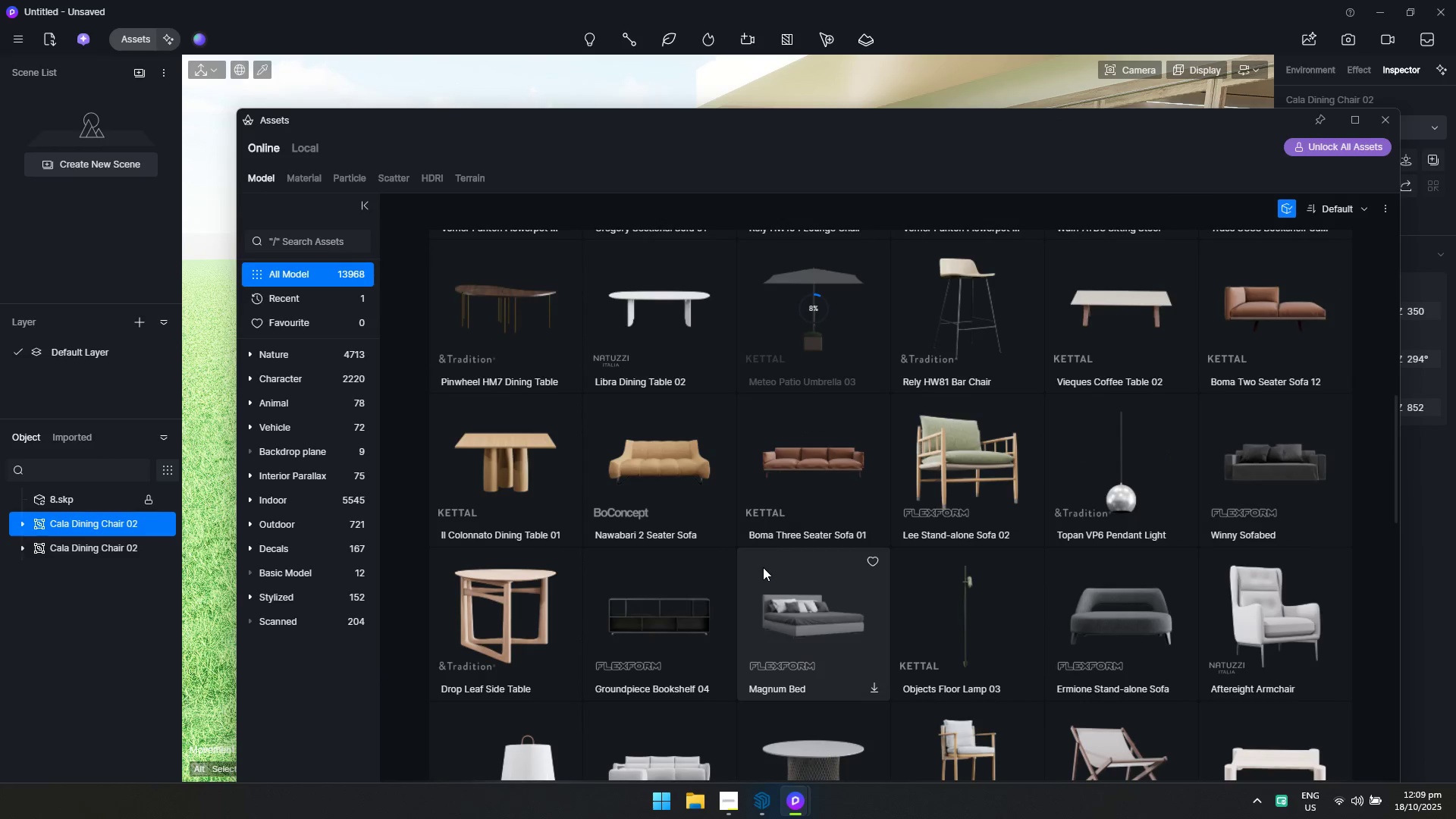 
scroll: coordinate [764, 565], scroll_direction: down, amount: 5.0
 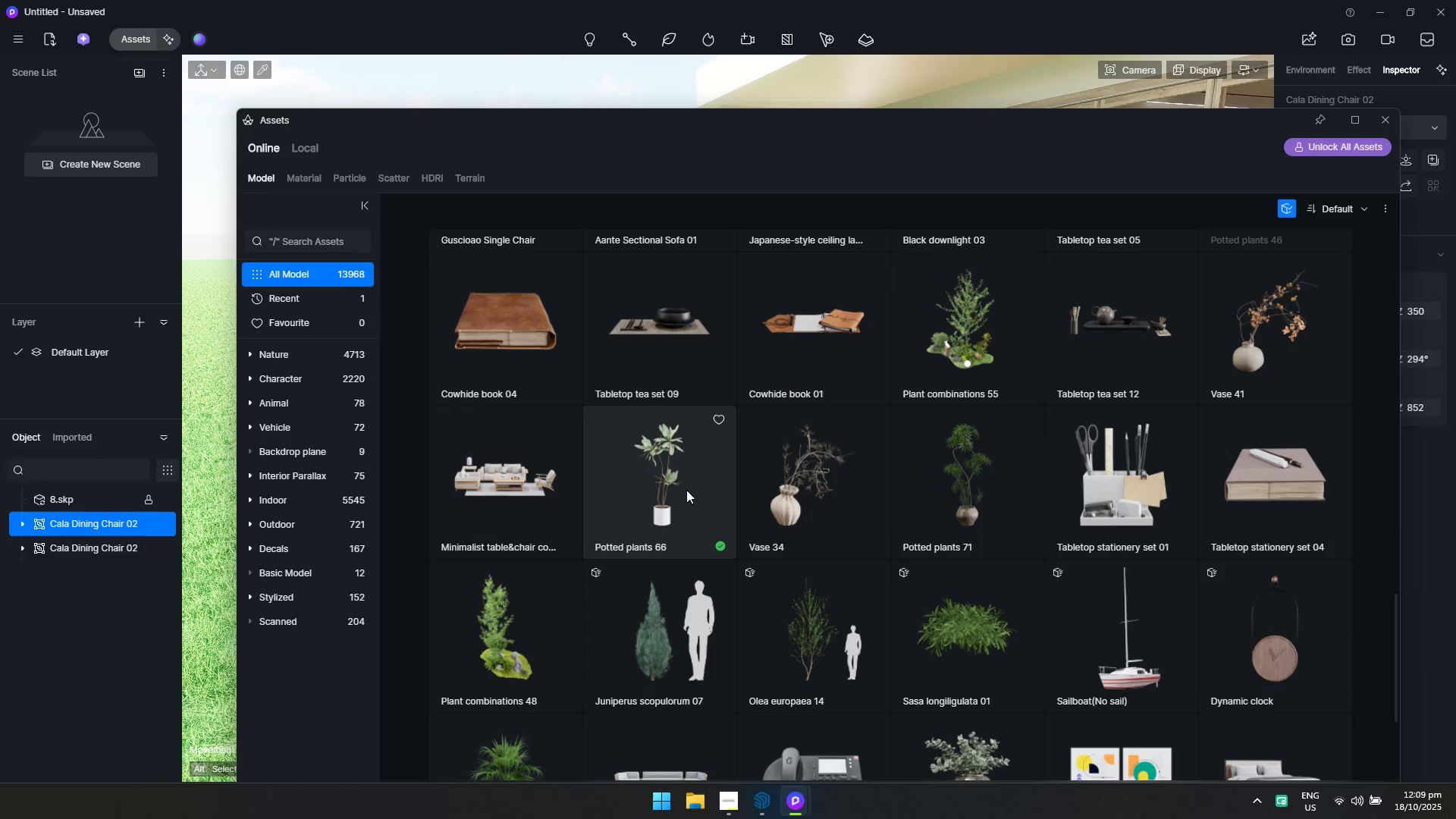 
left_click([686, 490])
 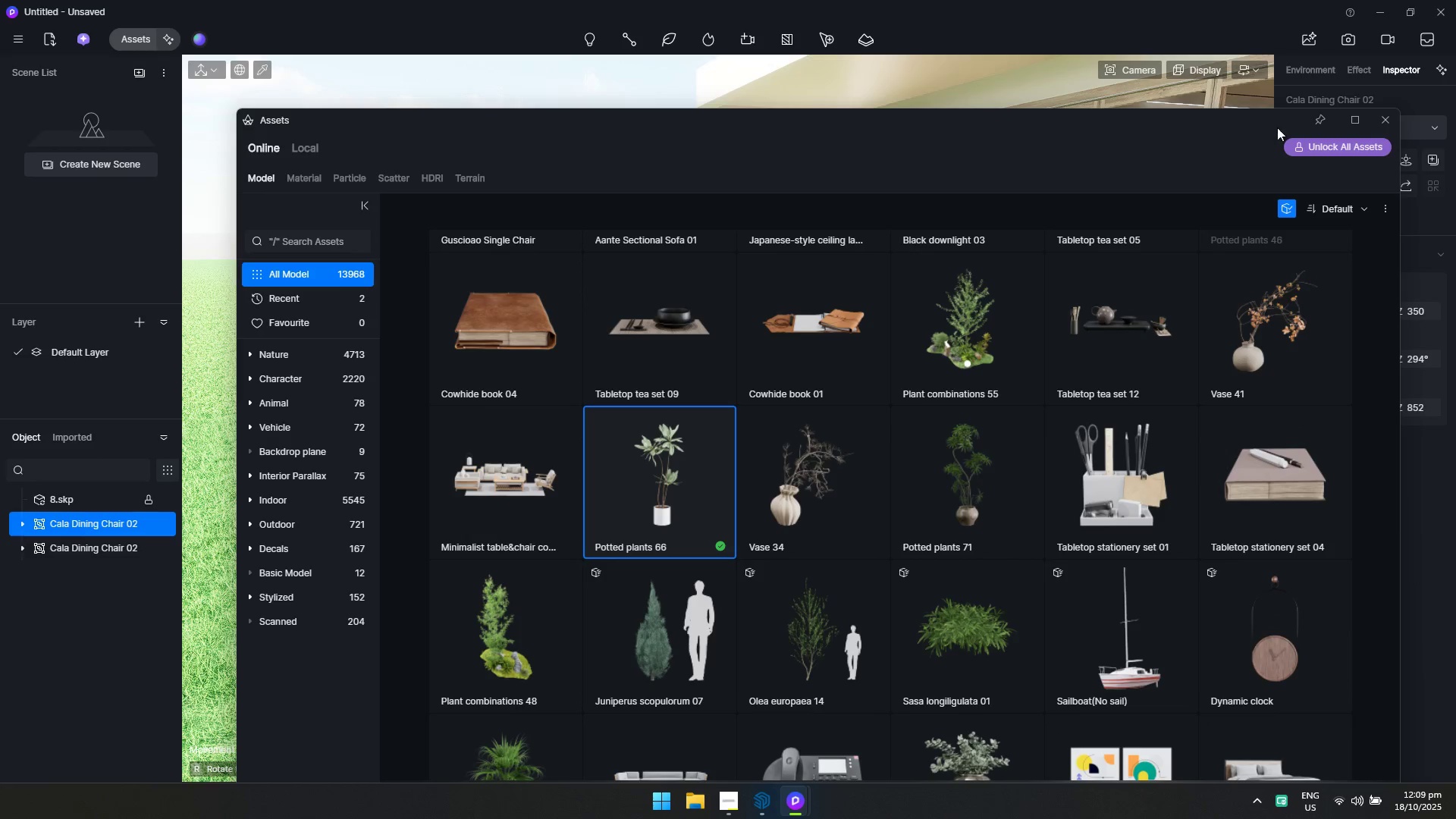 
left_click_drag(start_coordinate=[1293, 125], to_coordinate=[868, 761])
 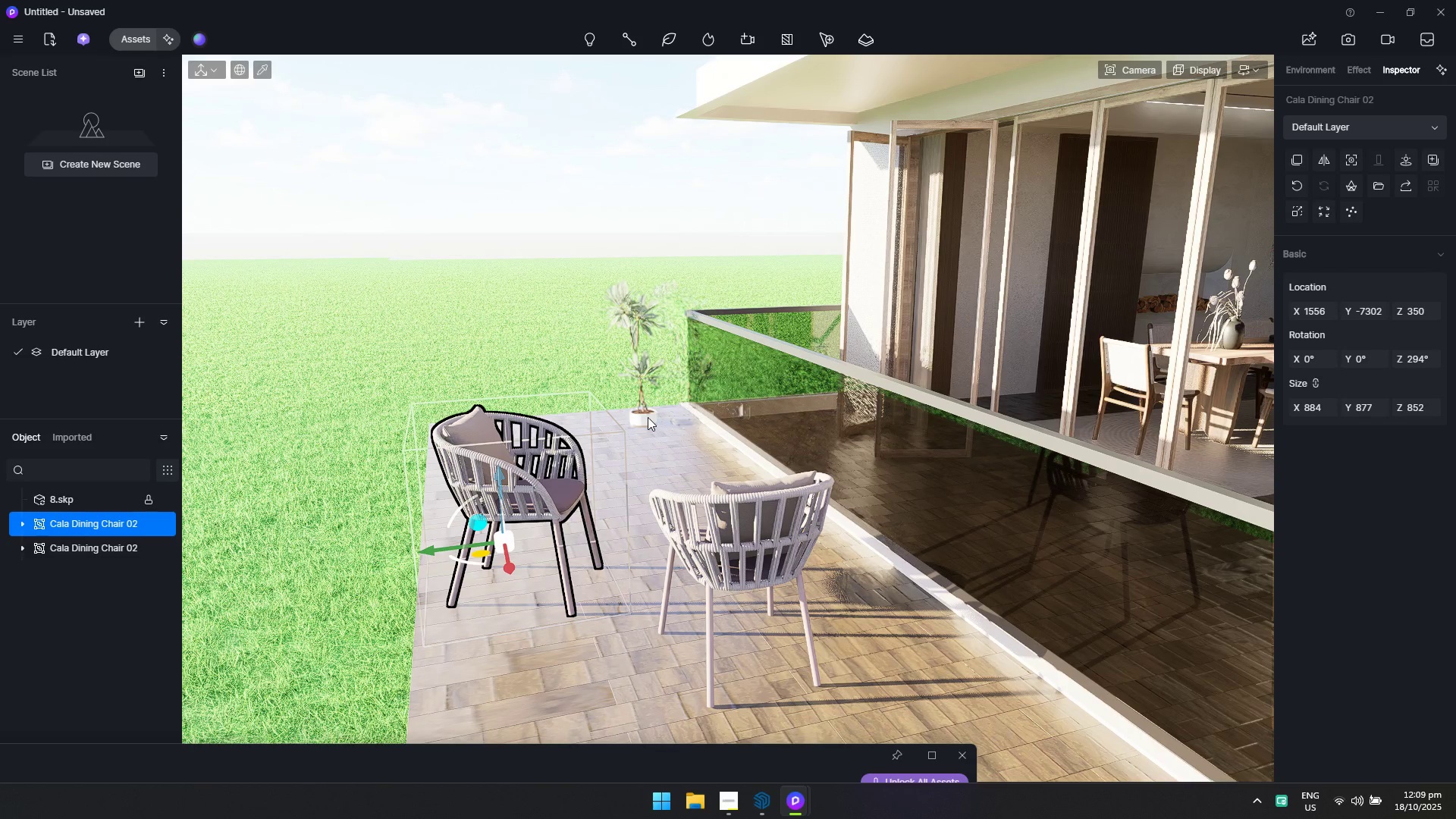 
hold_key(key=W, duration=0.5)
 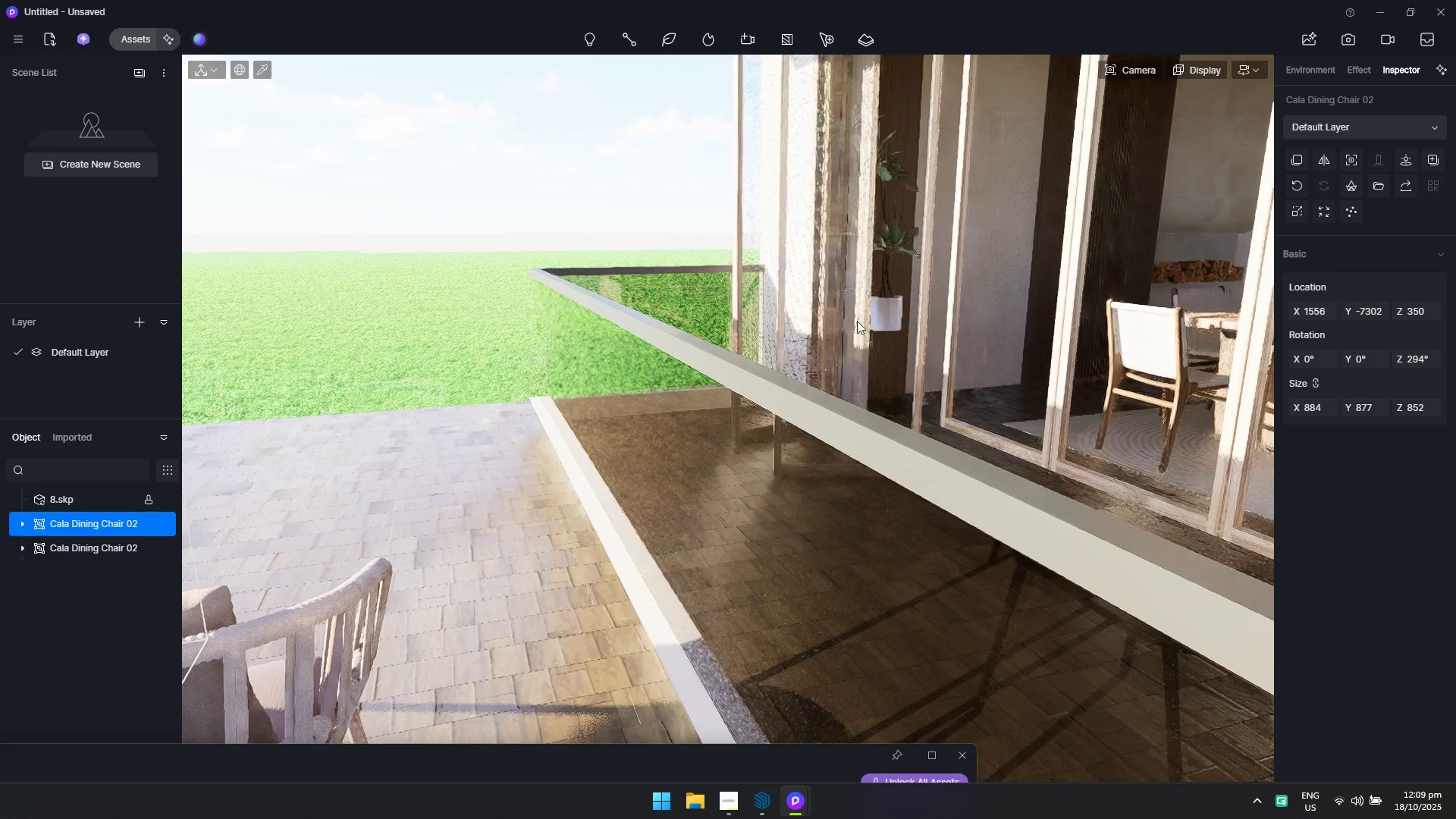 
key(D)
 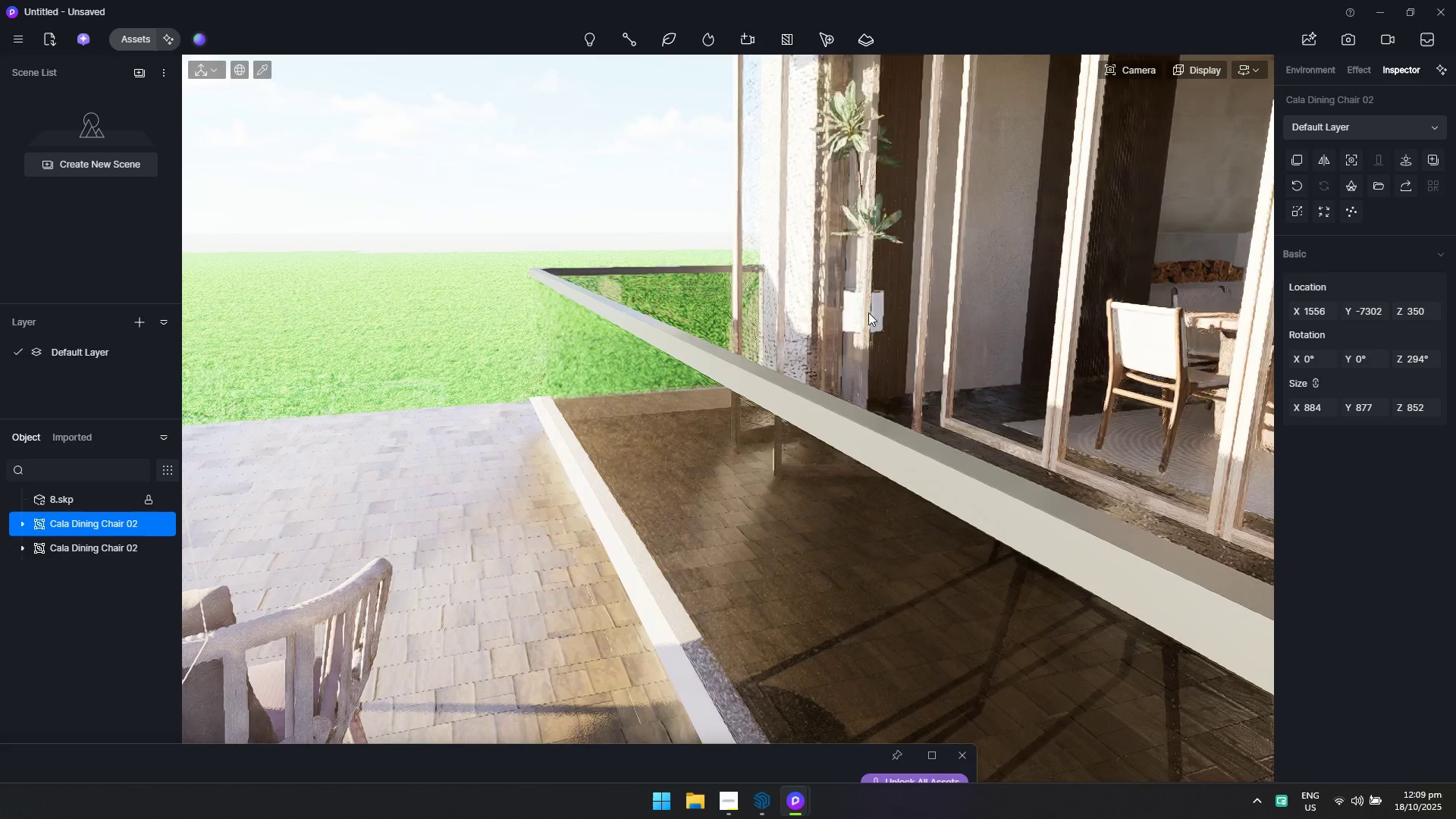 
hold_key(key=D, duration=0.37)
 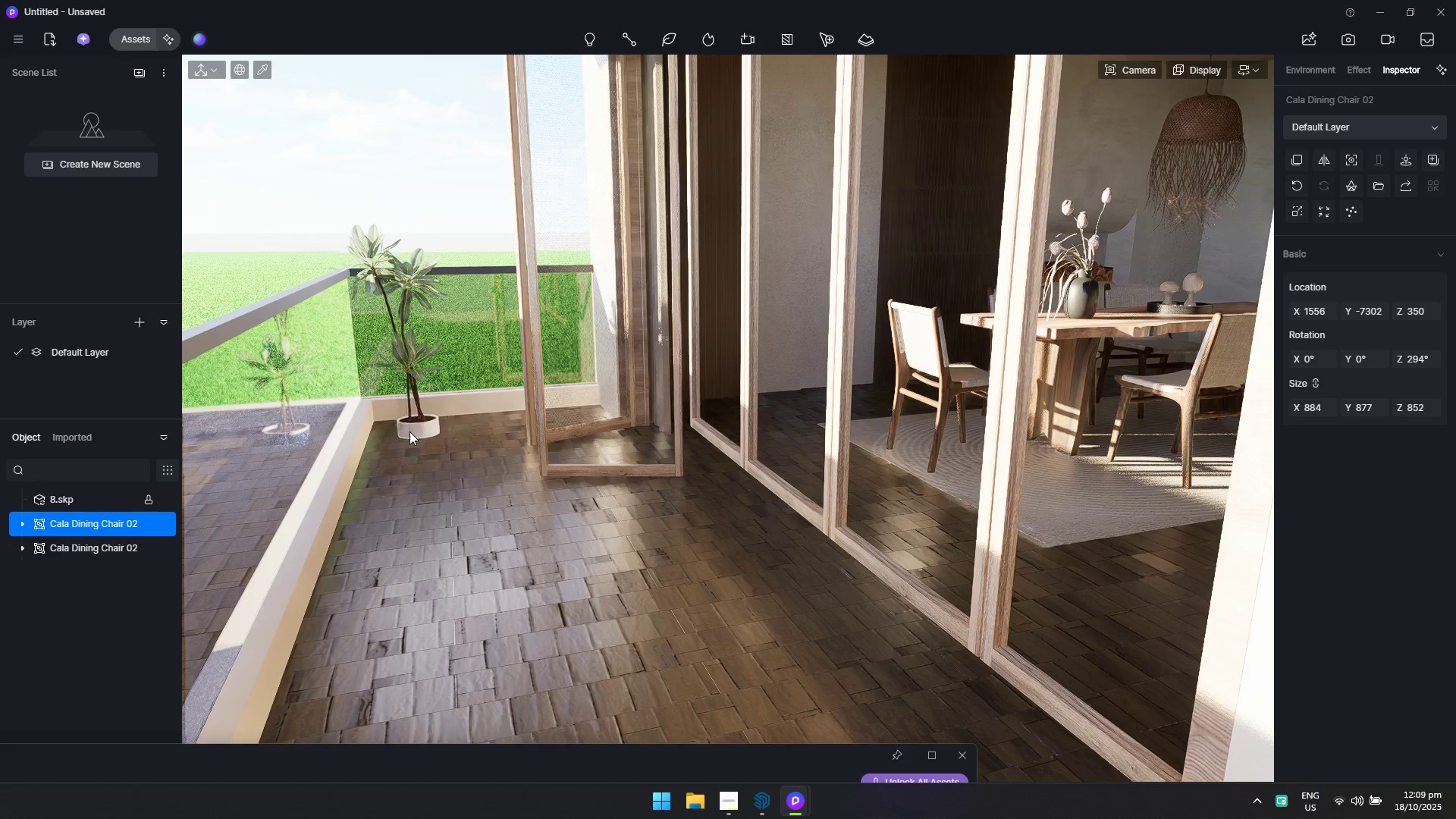 
left_click([410, 431])
 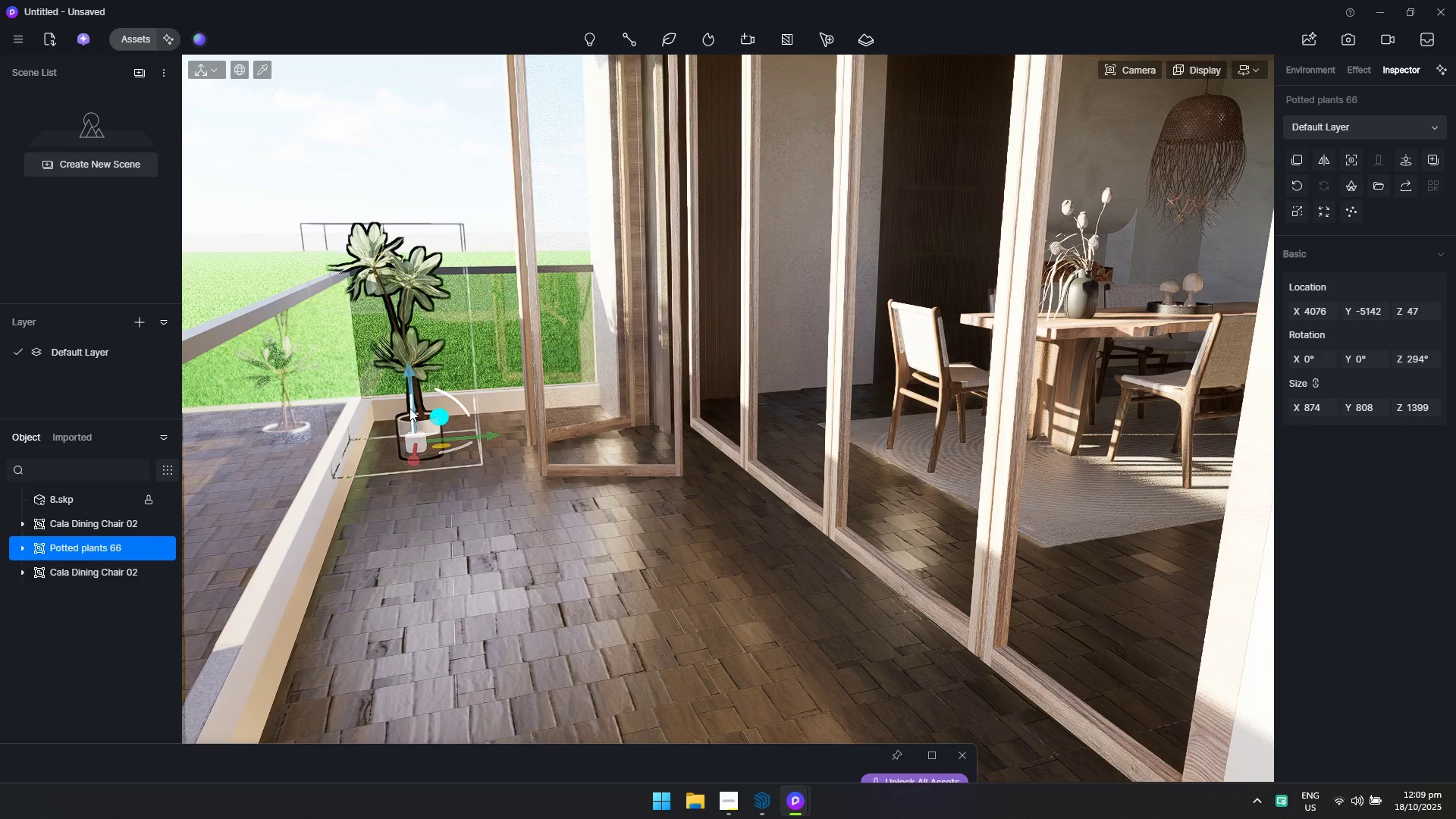 
left_click_drag(start_coordinate=[410, 405], to_coordinate=[403, 339])
 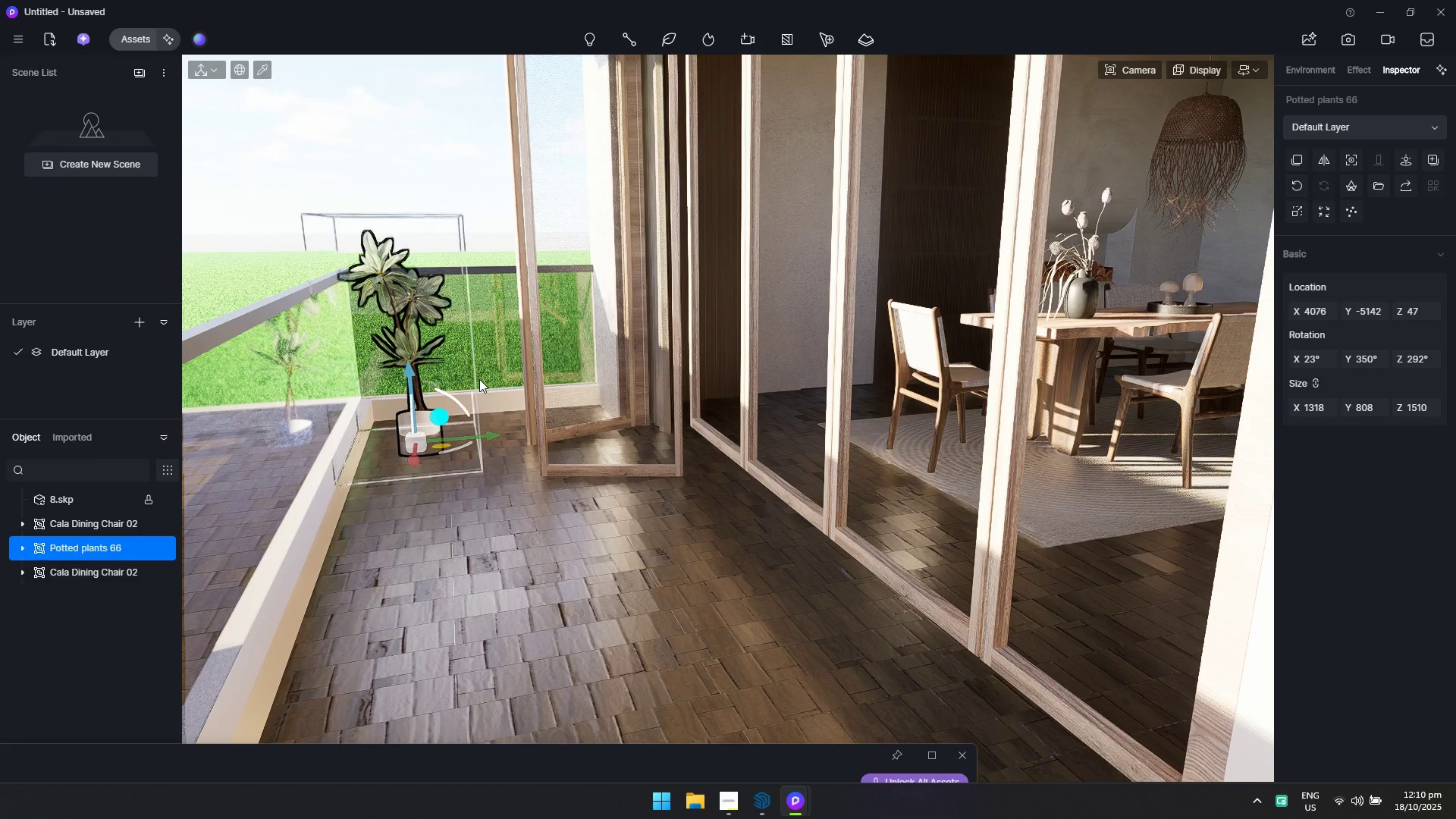 
key(Control+Z)
 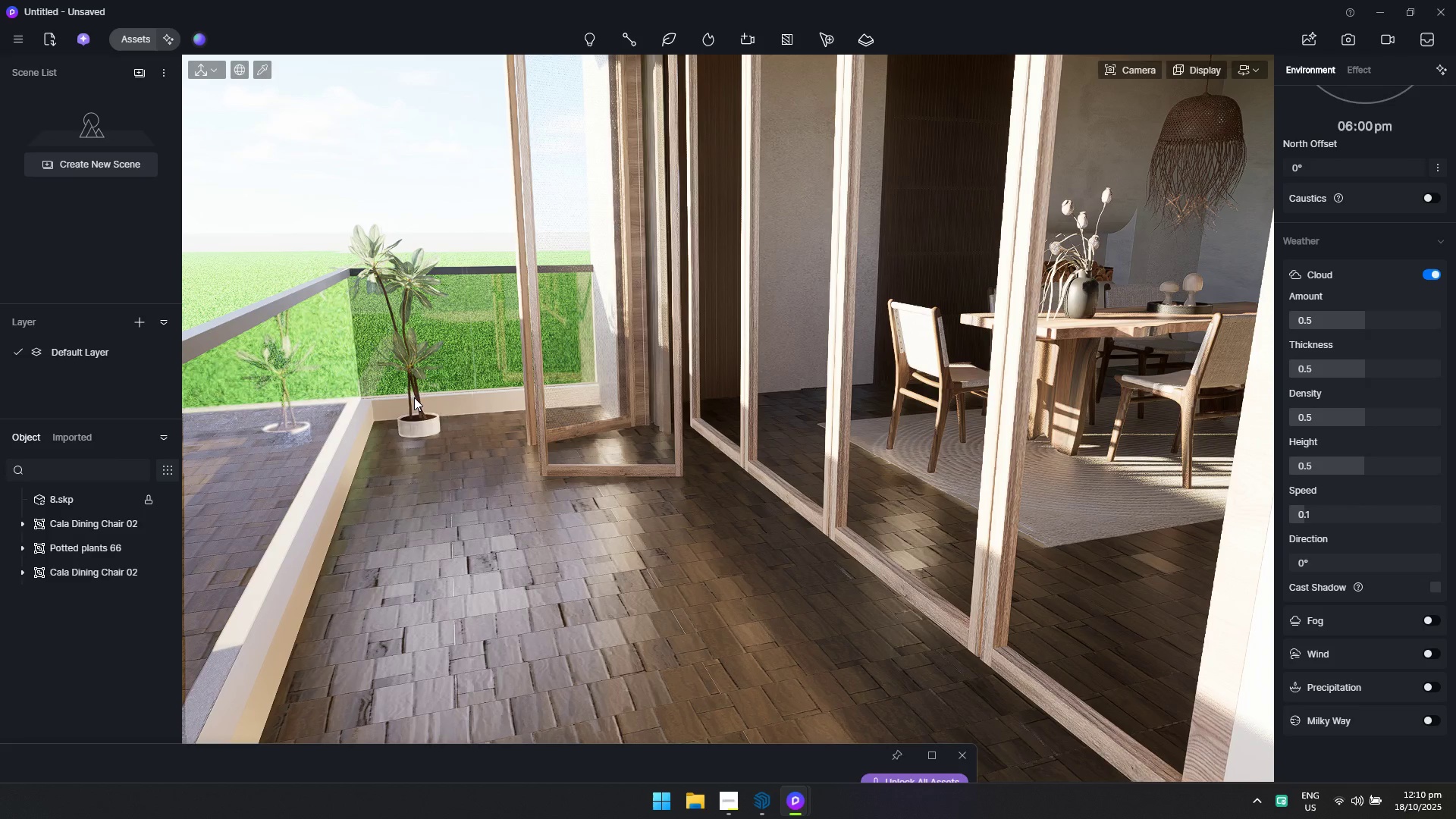 
left_click([428, 426])
 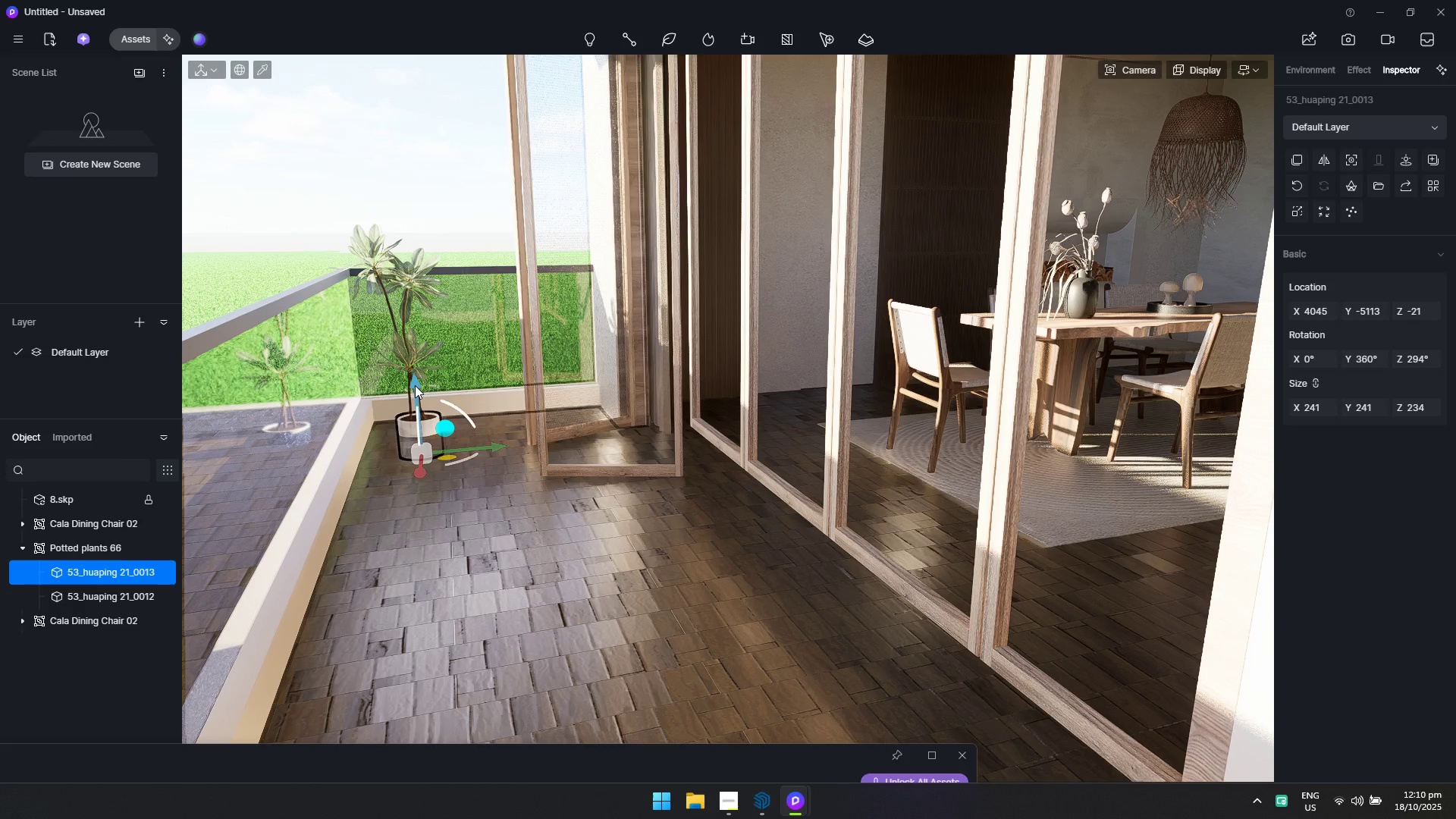 
left_click_drag(start_coordinate=[415, 384], to_coordinate=[416, 356])
 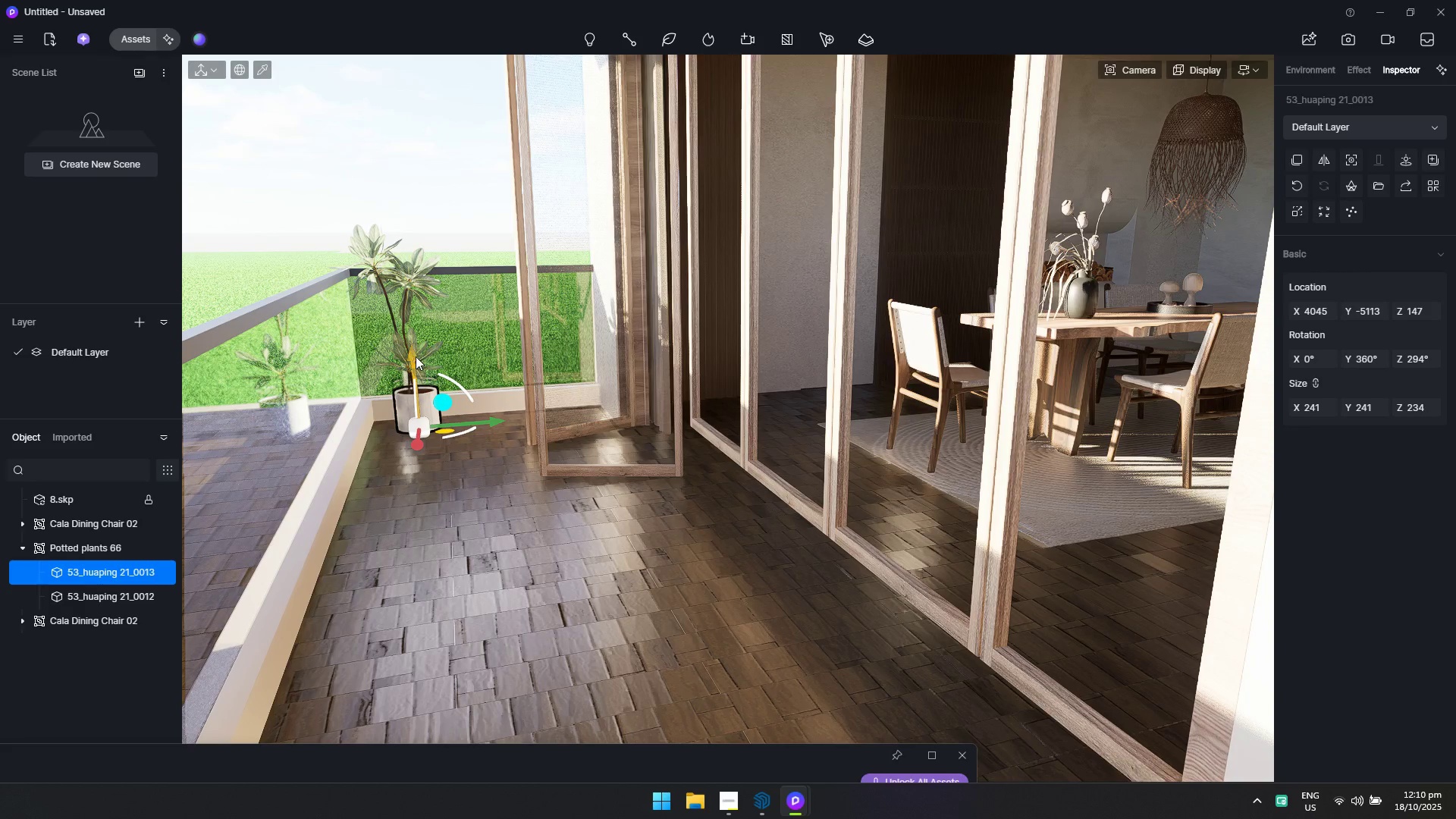 
key(Escape)
 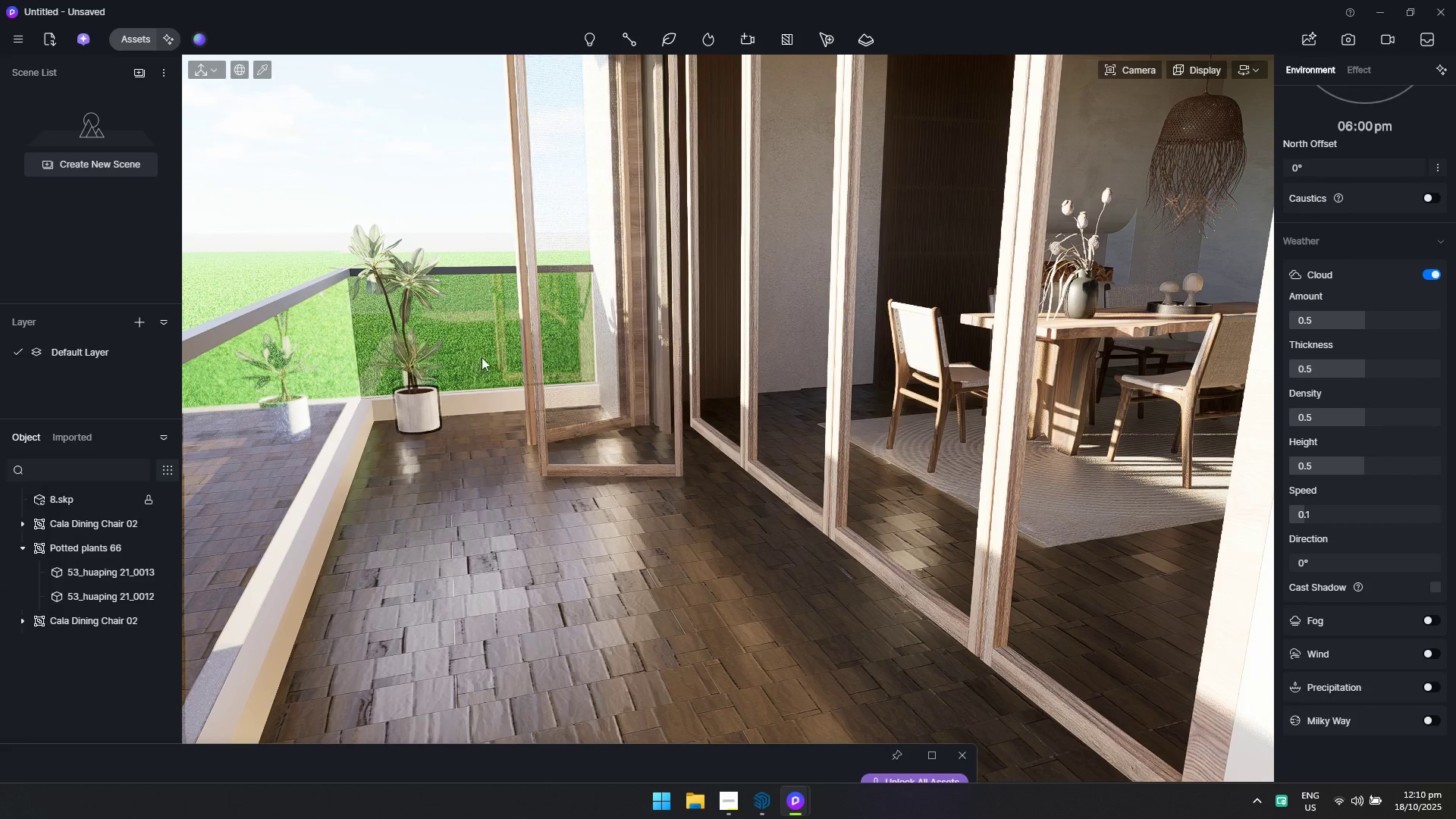 
key(D)
 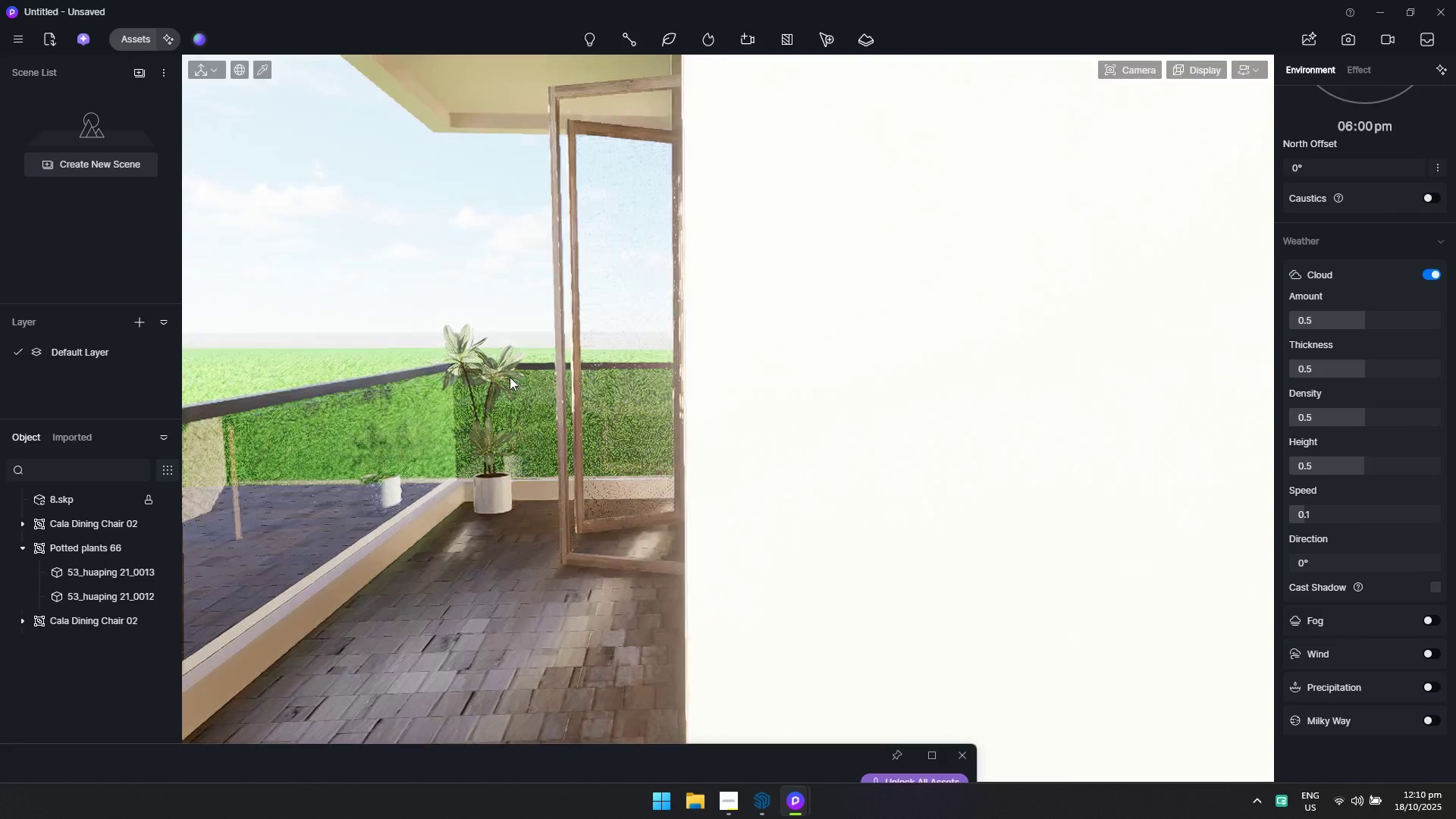 
hold_key(key=A, duration=0.47)
 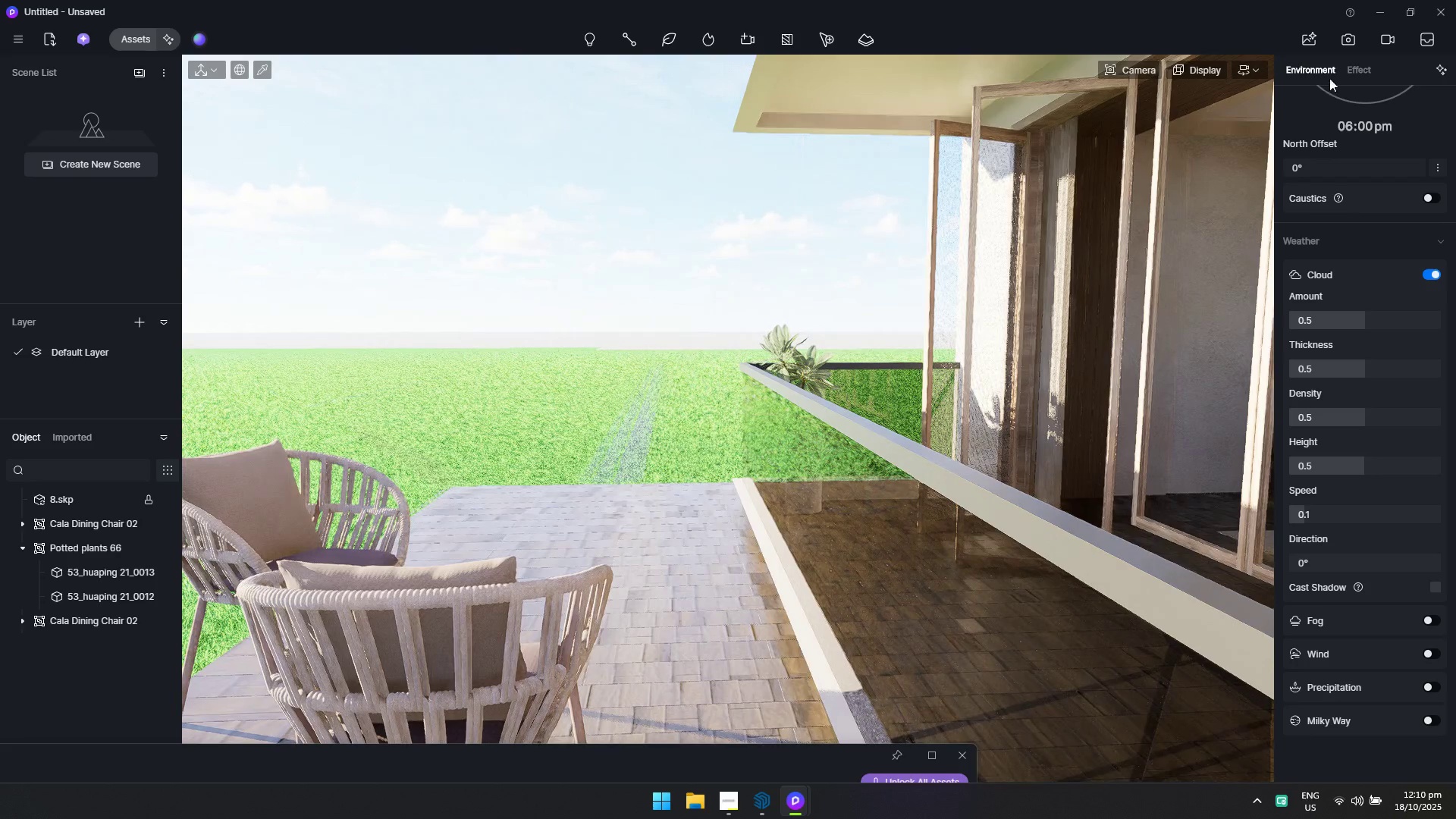 
left_click([1351, 71])
 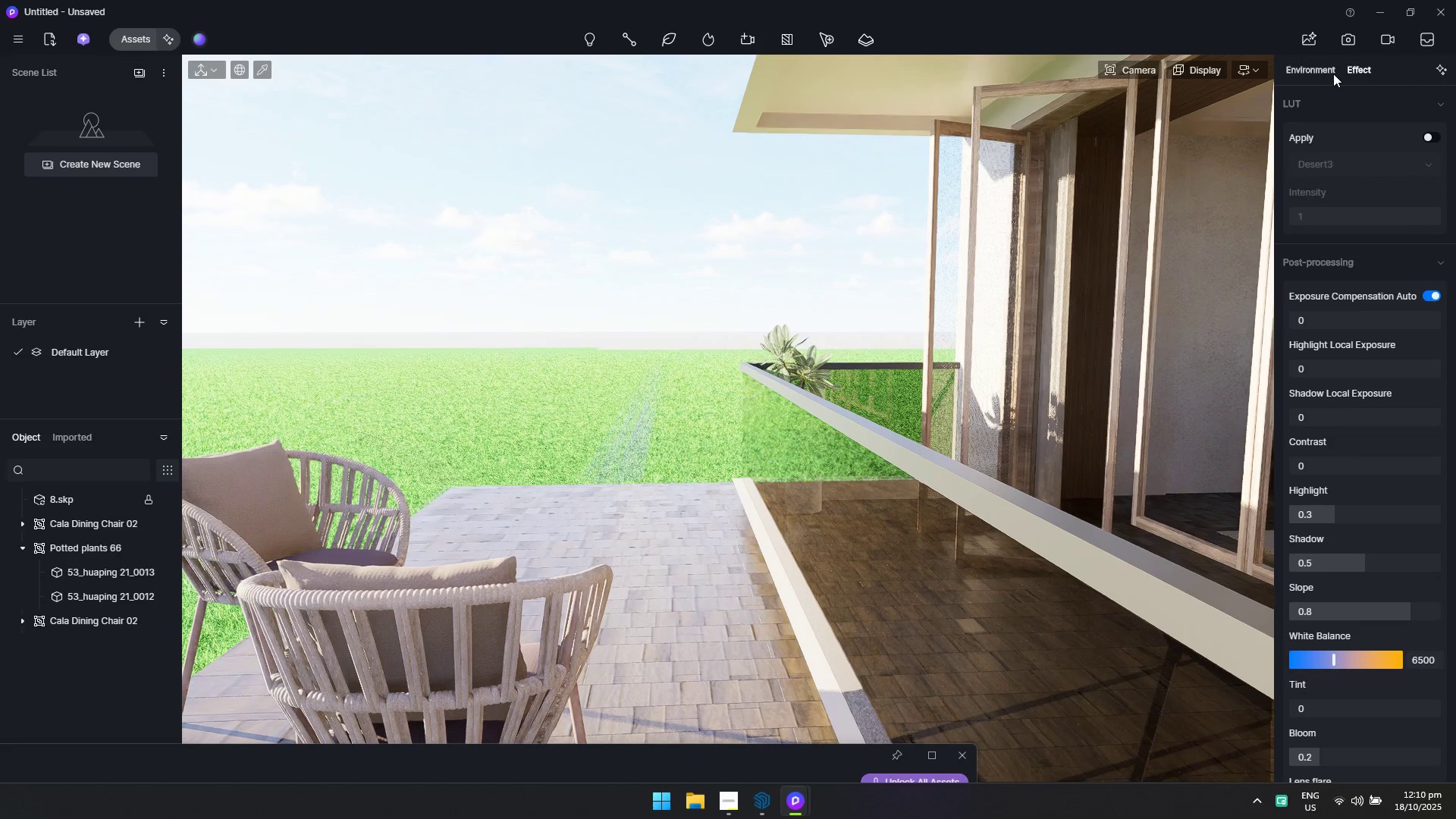 
left_click([1327, 72])
 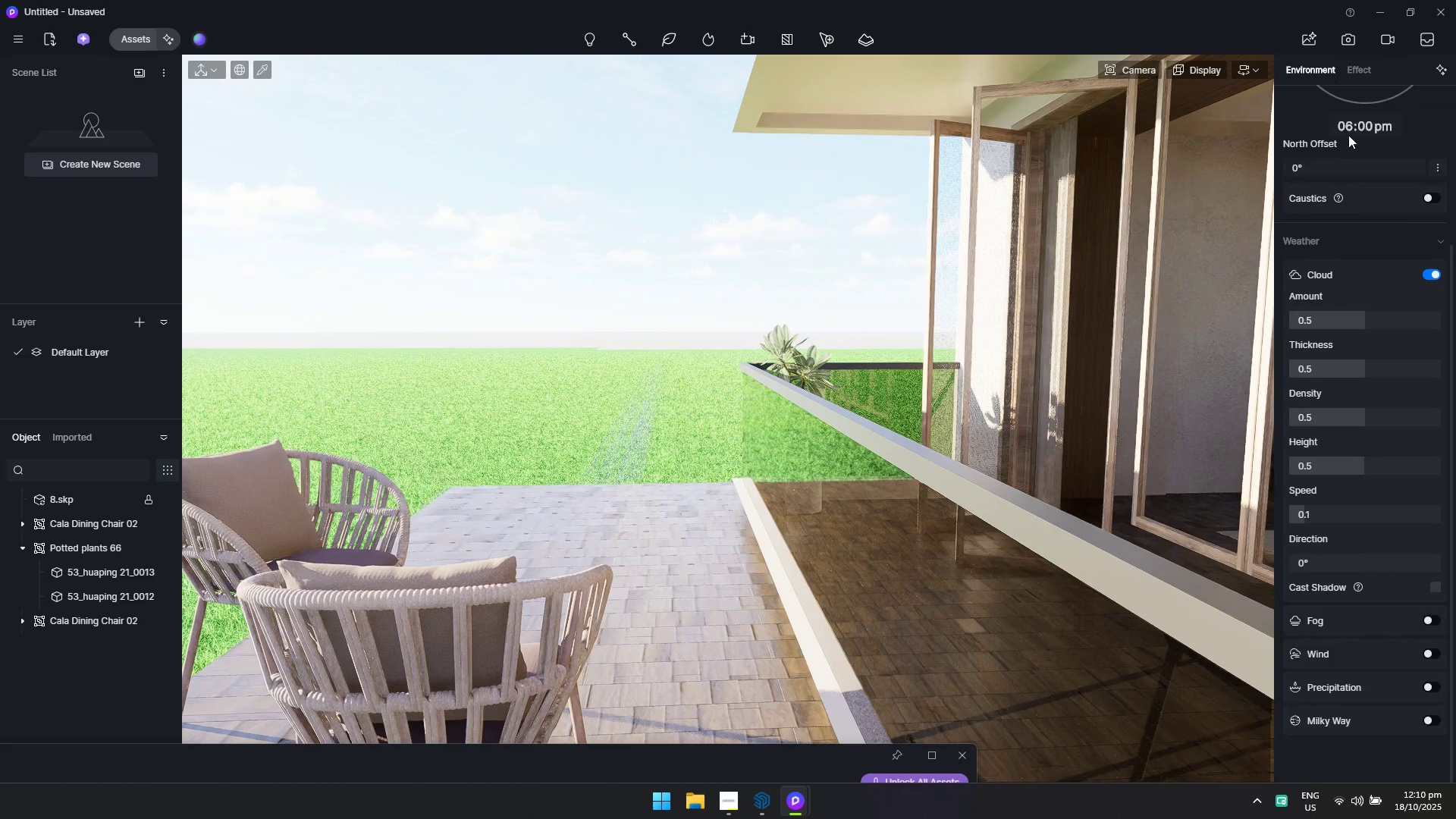 
scroll: coordinate [1380, 233], scroll_direction: up, amount: 5.0
 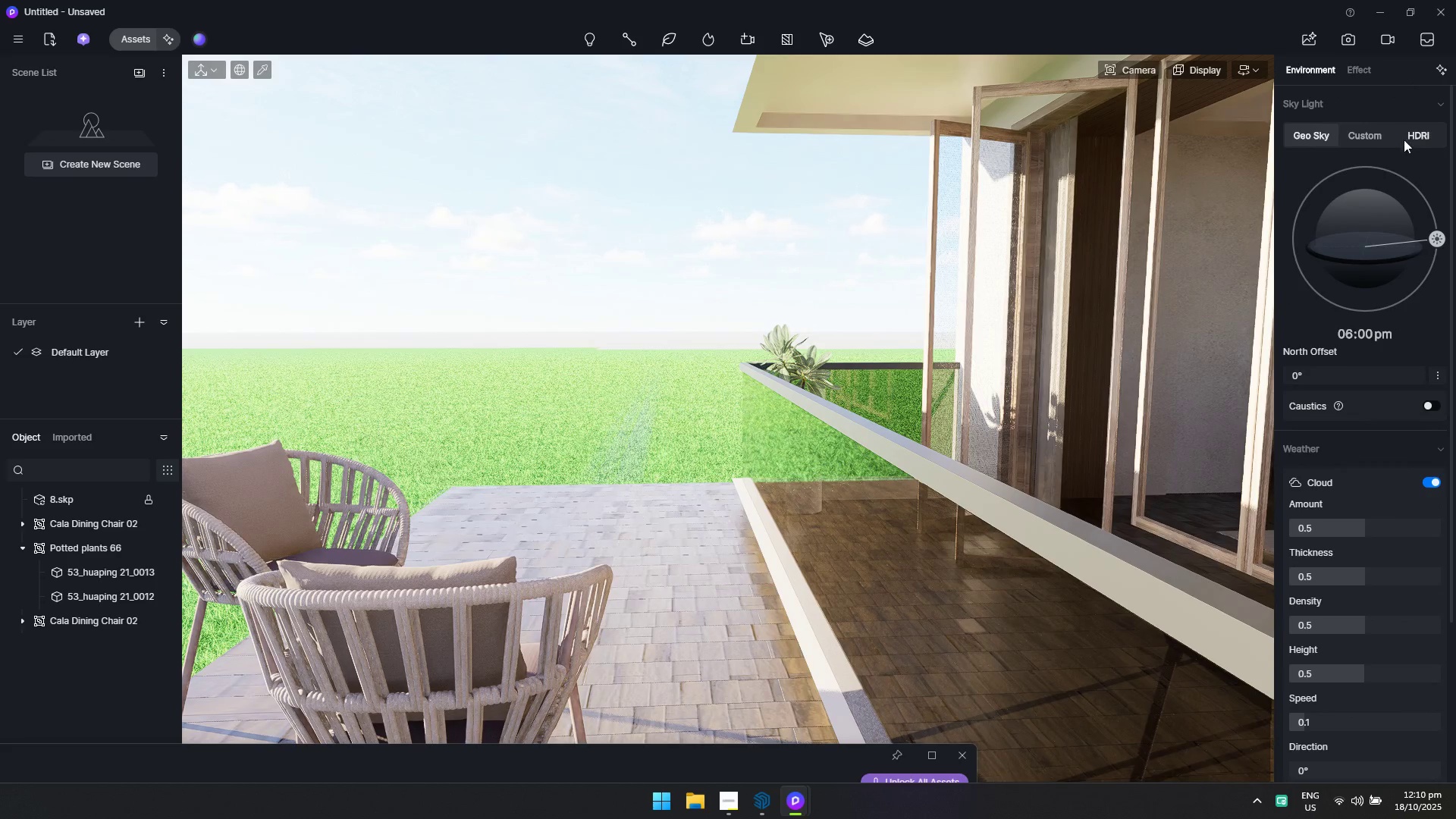 
left_click([1412, 134])
 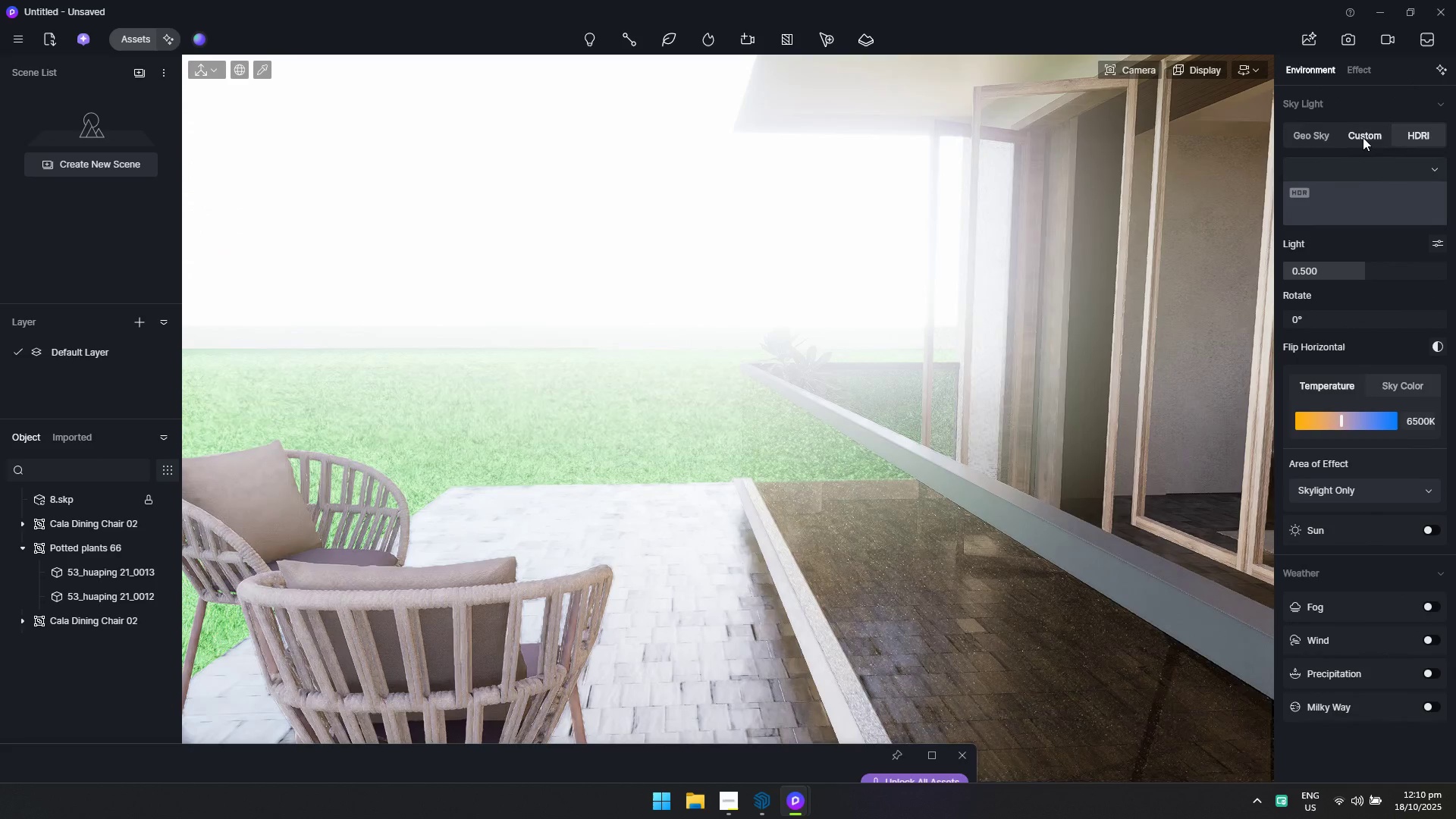 
left_click([1359, 180])
 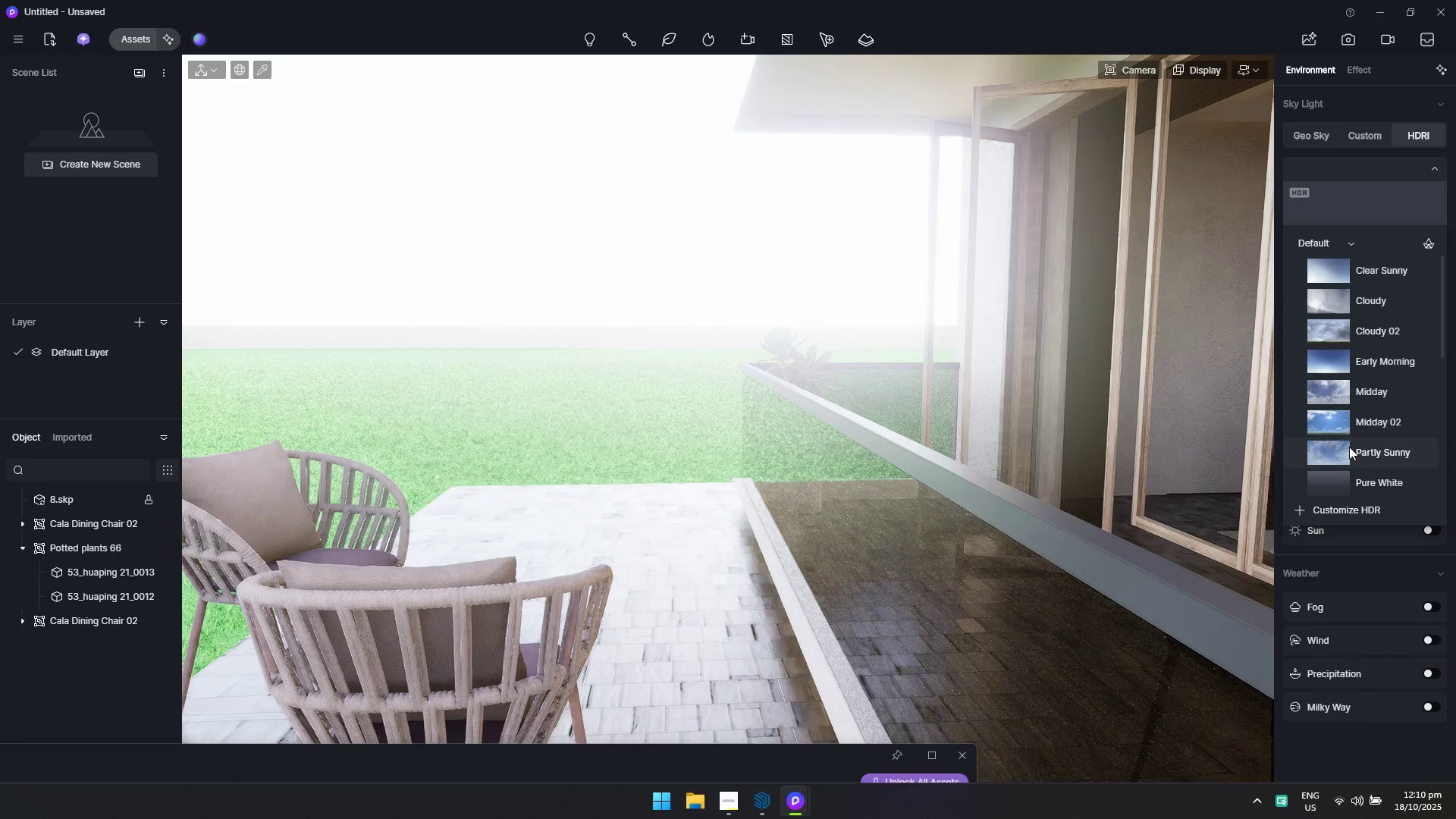 
scroll: coordinate [1346, 428], scroll_direction: down, amount: 2.0
 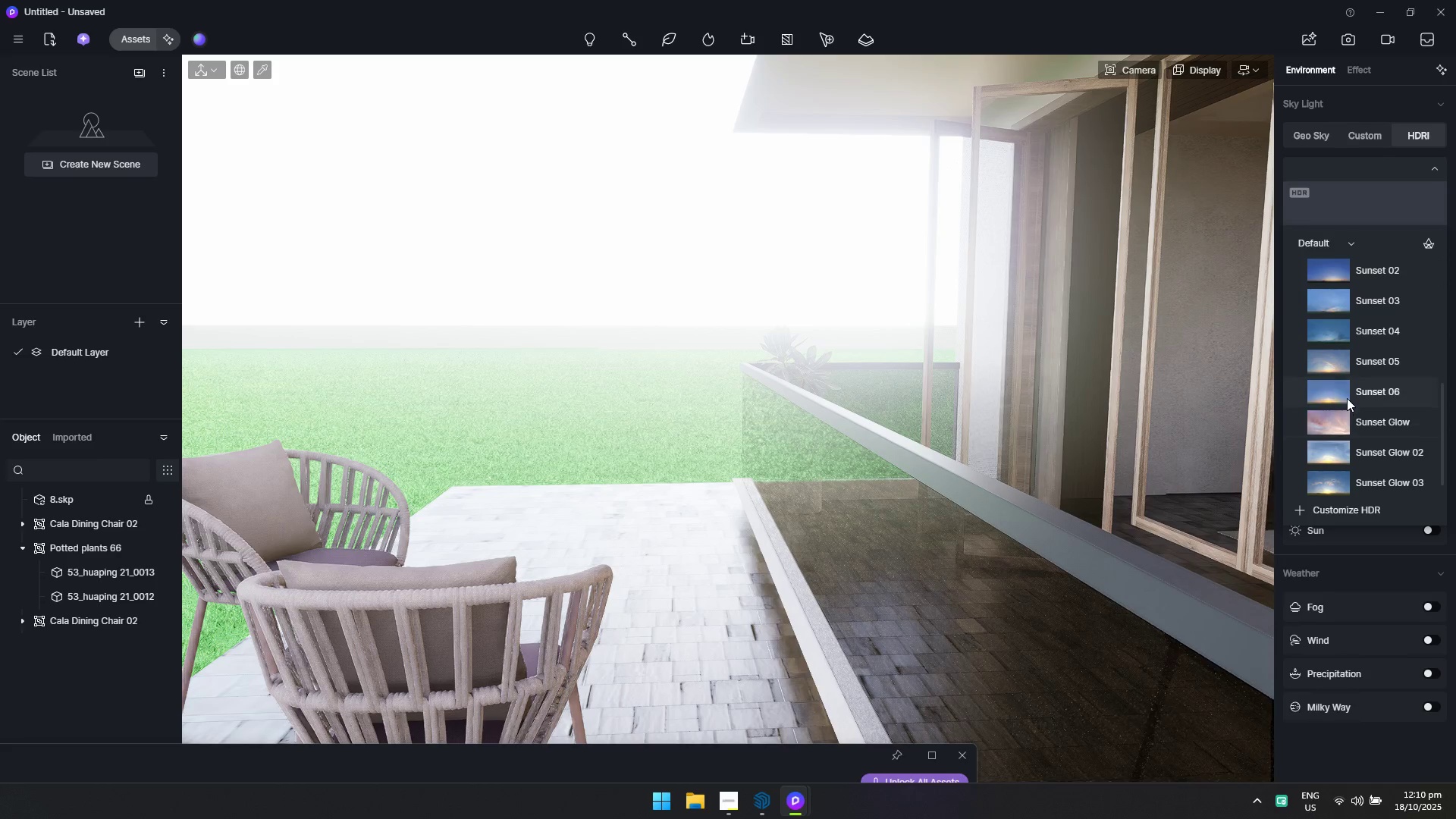 
left_click([1347, 391])
 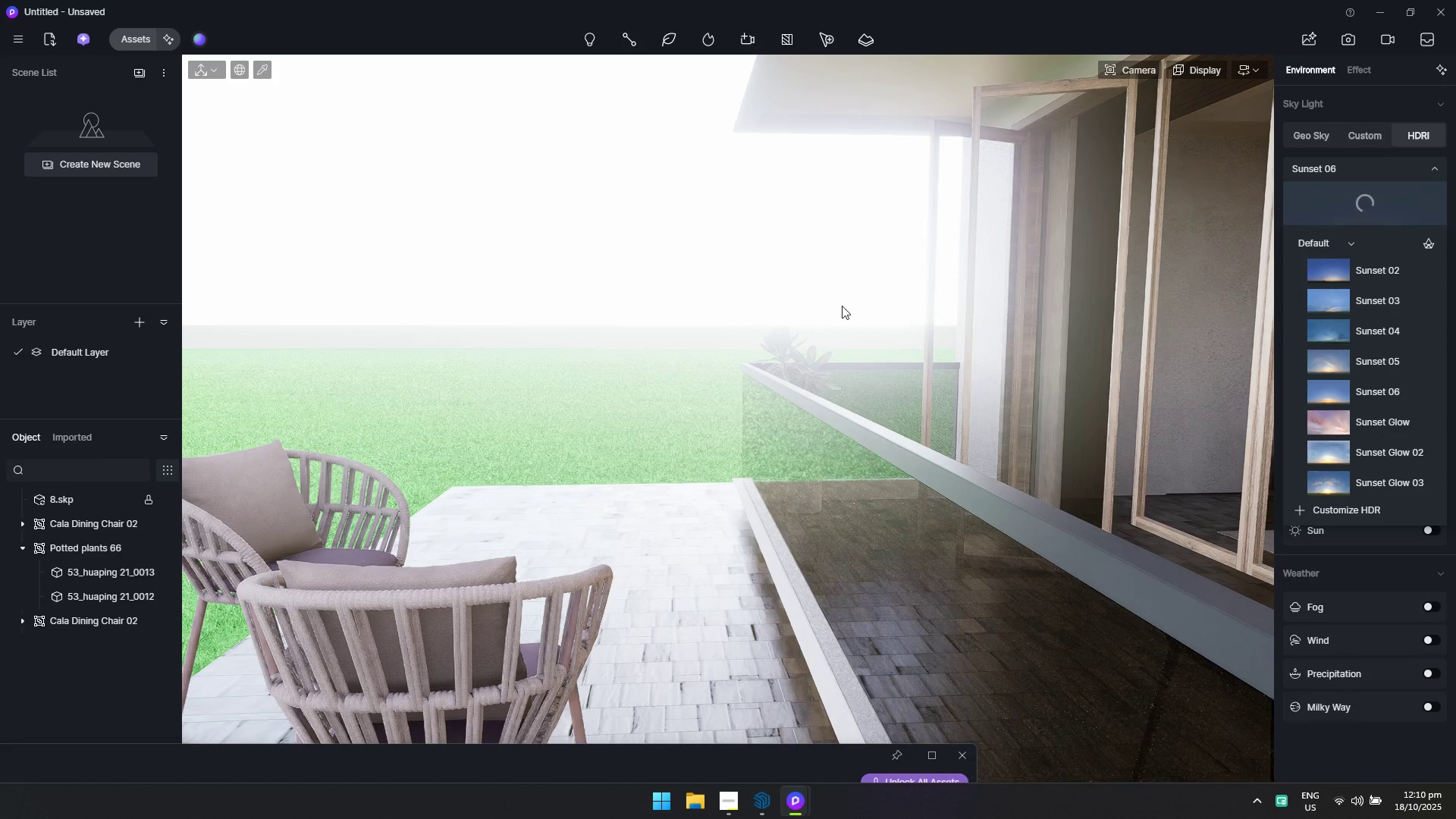 
type(sssadadadadadadadadadadada)
 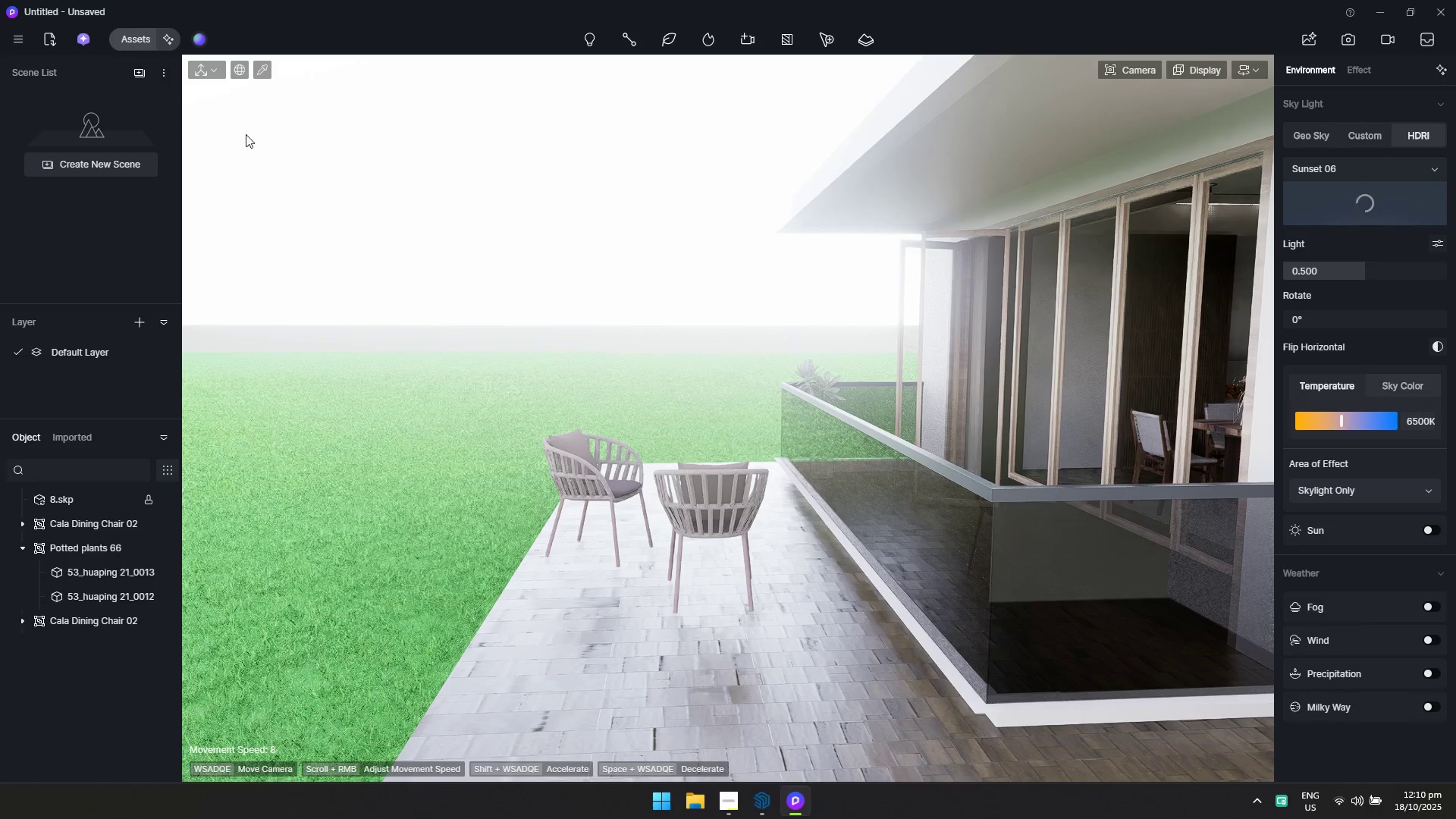 
wait(6.77)
 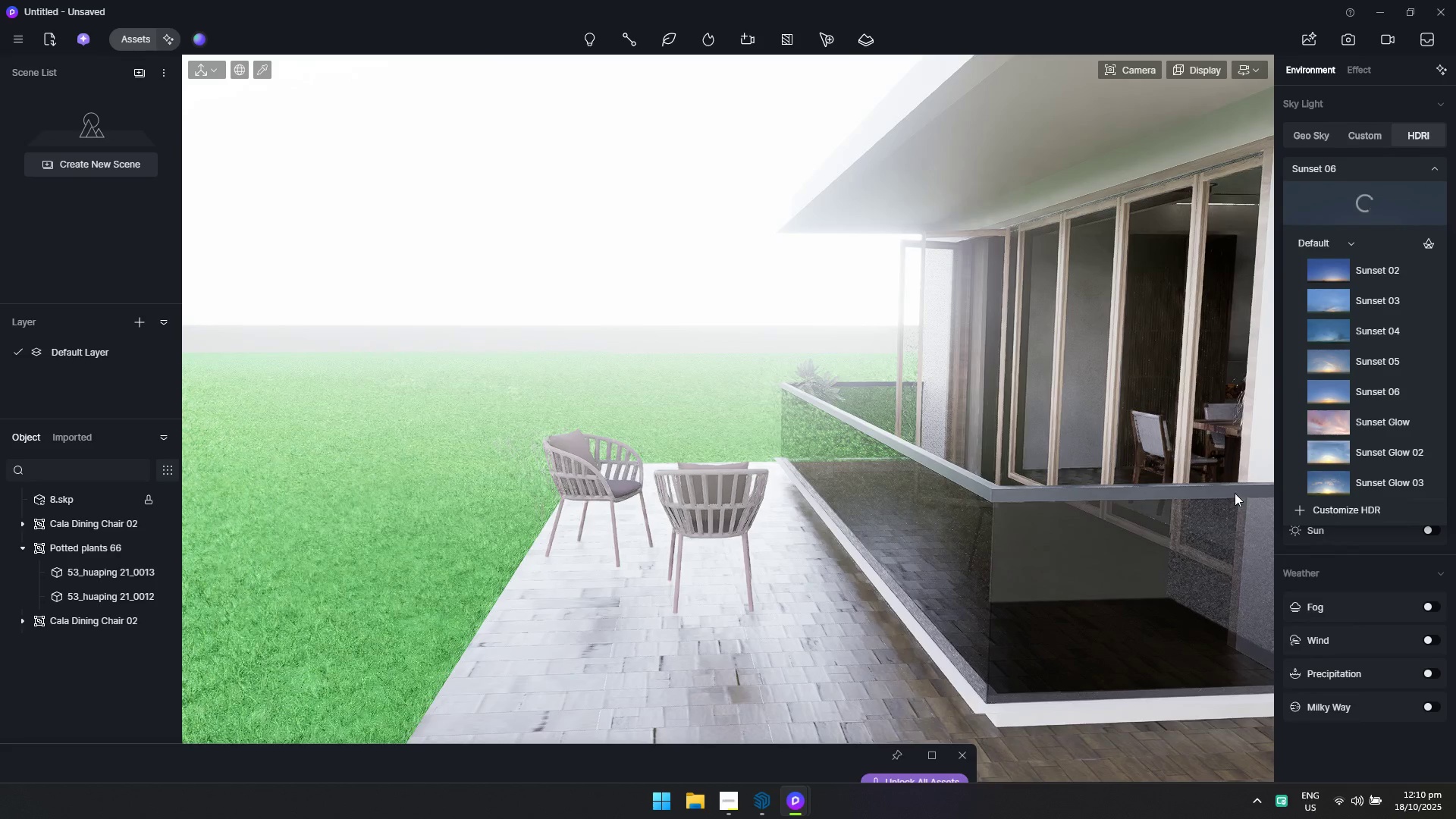 
left_click_drag(start_coordinate=[828, 758], to_coordinate=[1122, 149])
 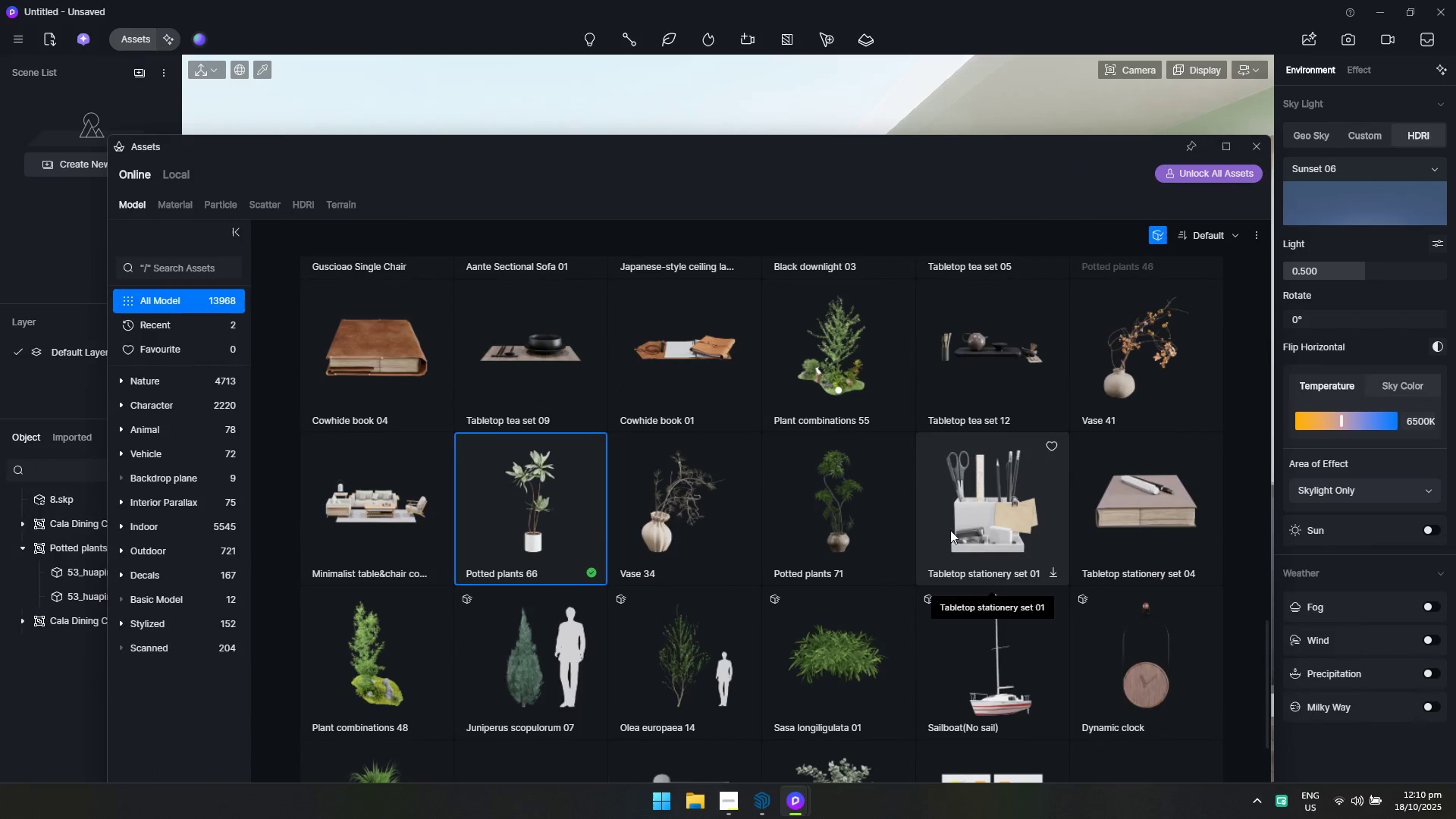 
scroll: coordinate [925, 598], scroll_direction: up, amount: 4.0
 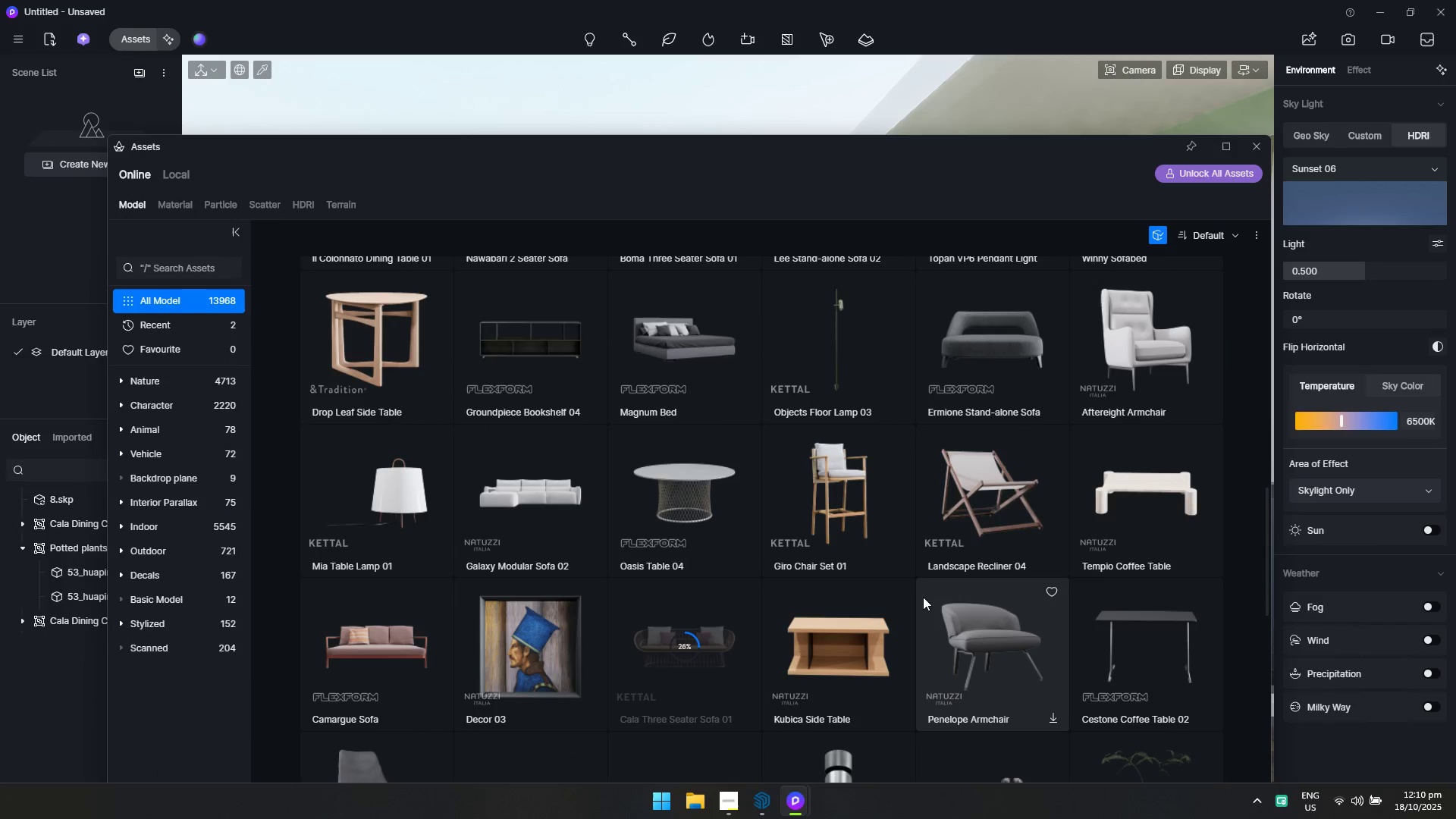 
scroll: coordinate [902, 598], scroll_direction: down, amount: 8.0
 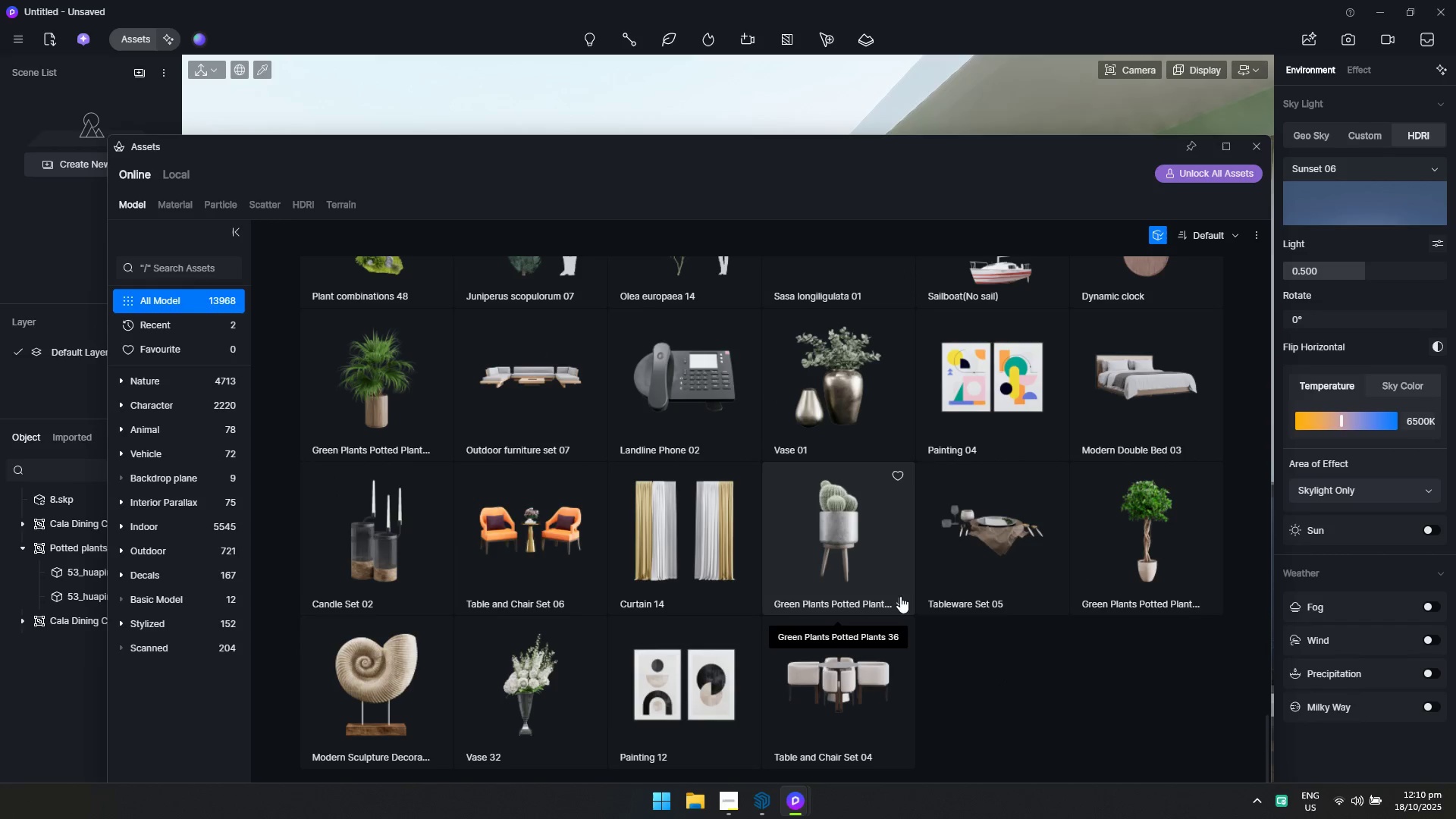 
scroll: coordinate [890, 592], scroll_direction: up, amount: 9.0
 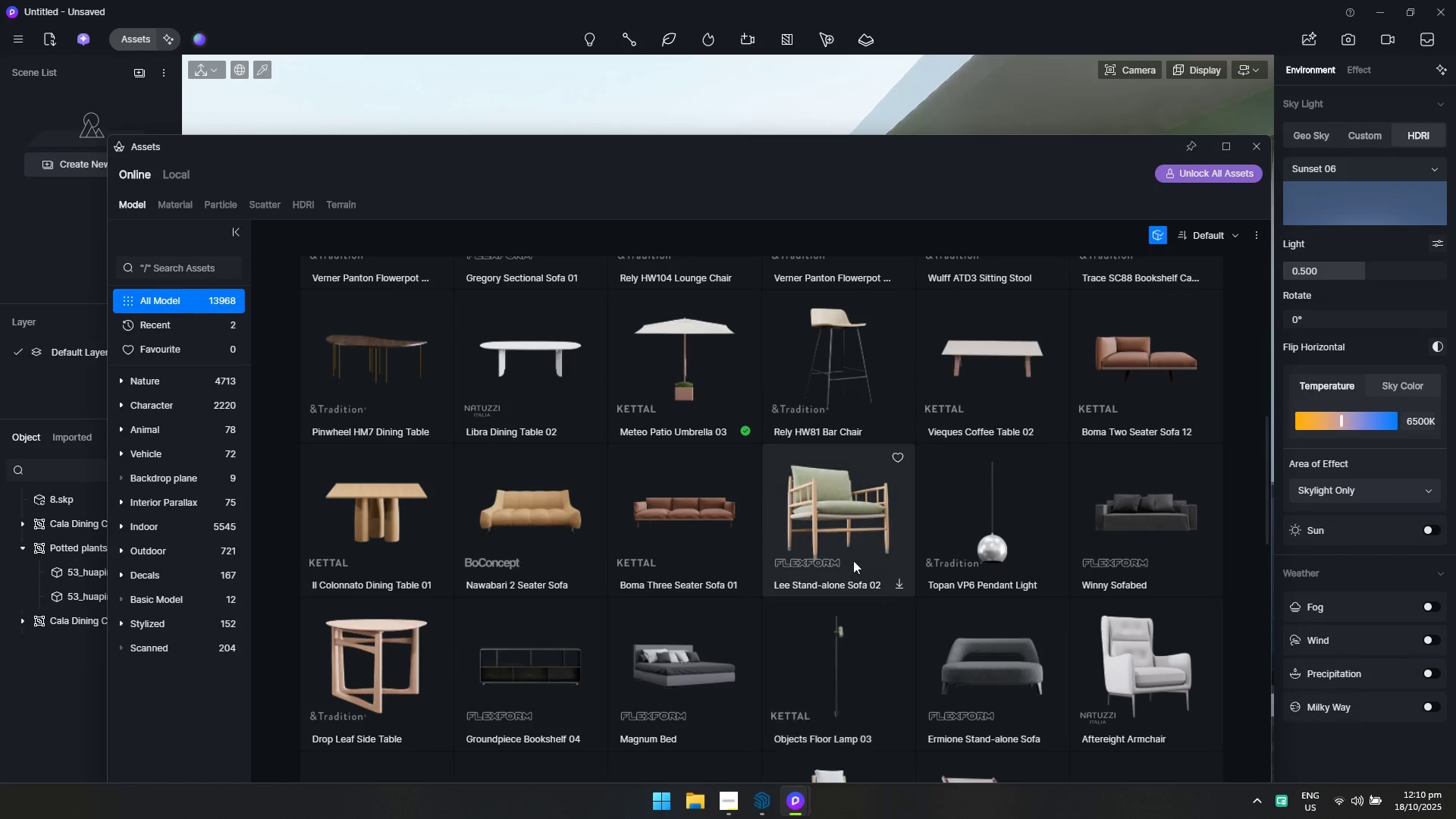 
left_click([679, 386])
 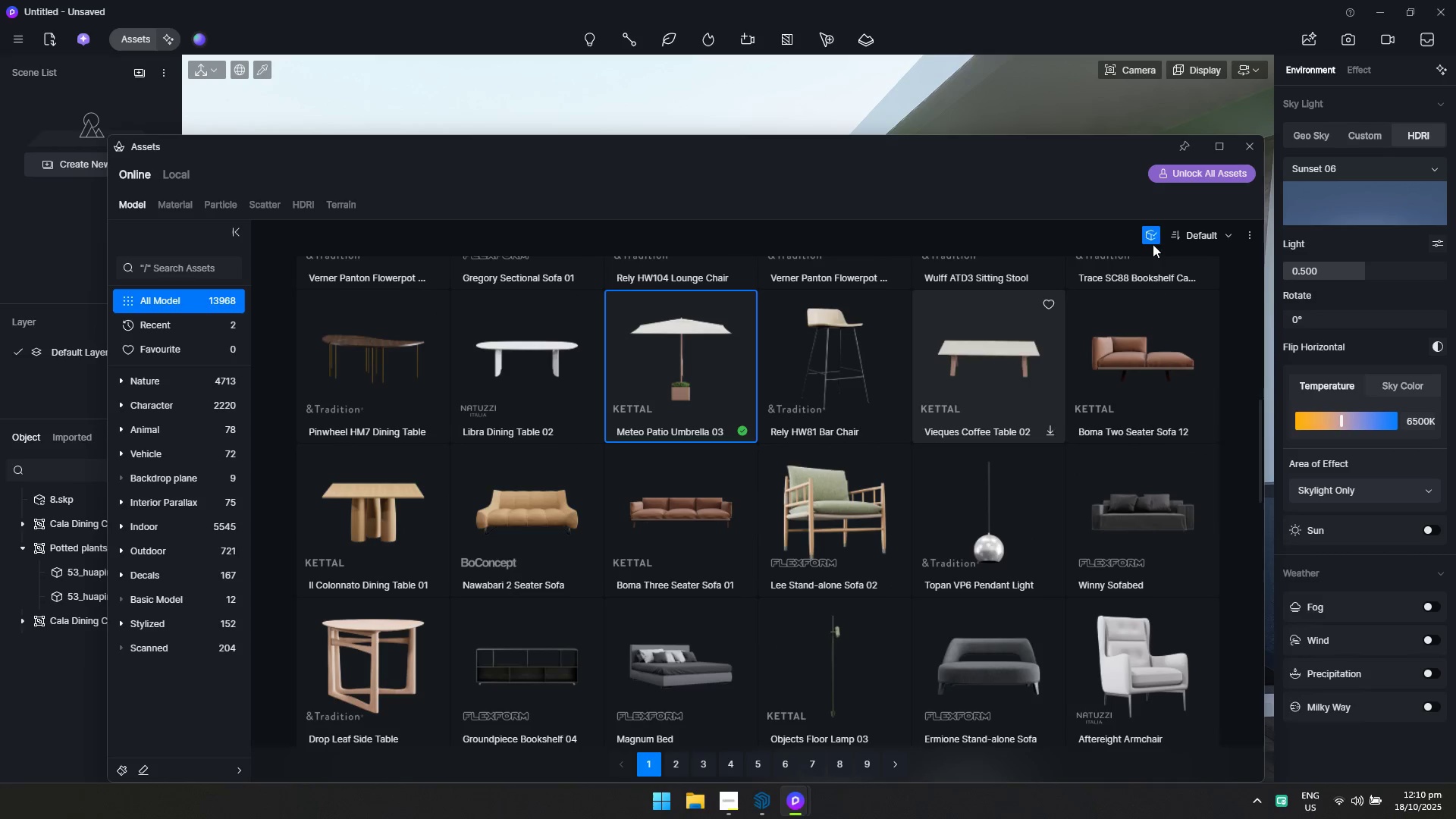 
left_click_drag(start_coordinate=[1151, 146], to_coordinate=[968, 782])
 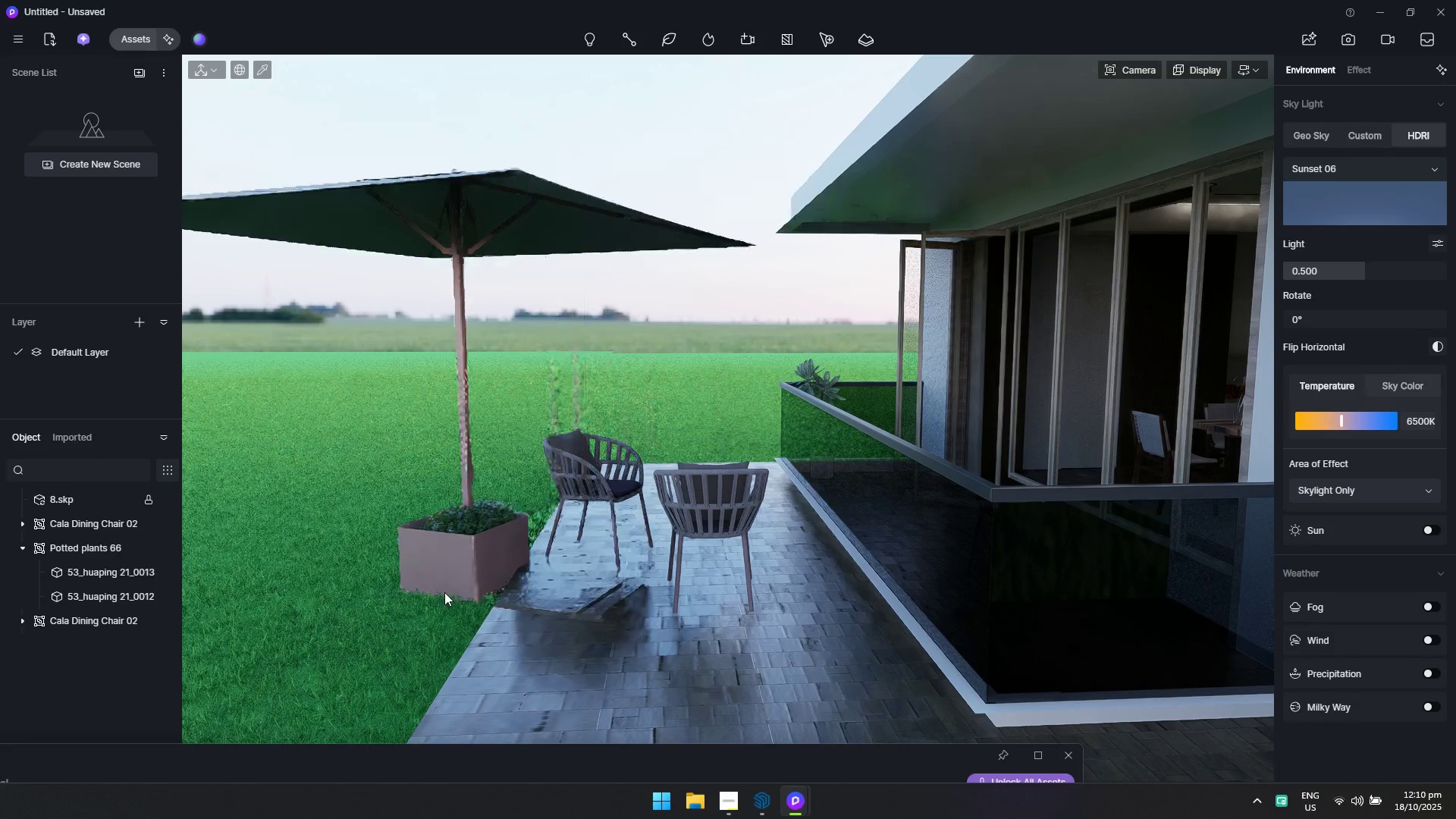 
wait(7.37)
 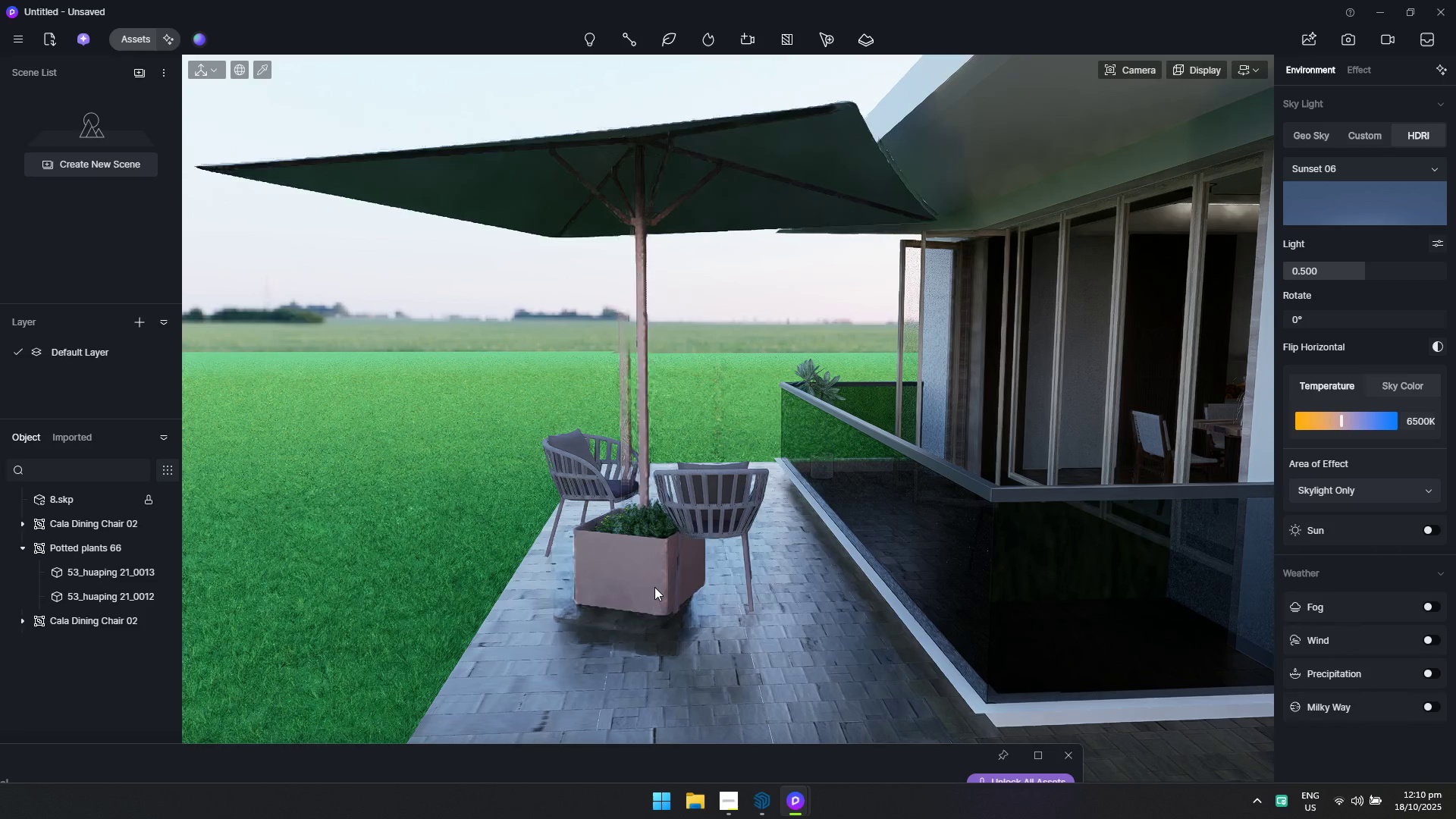 
left_click([439, 602])
 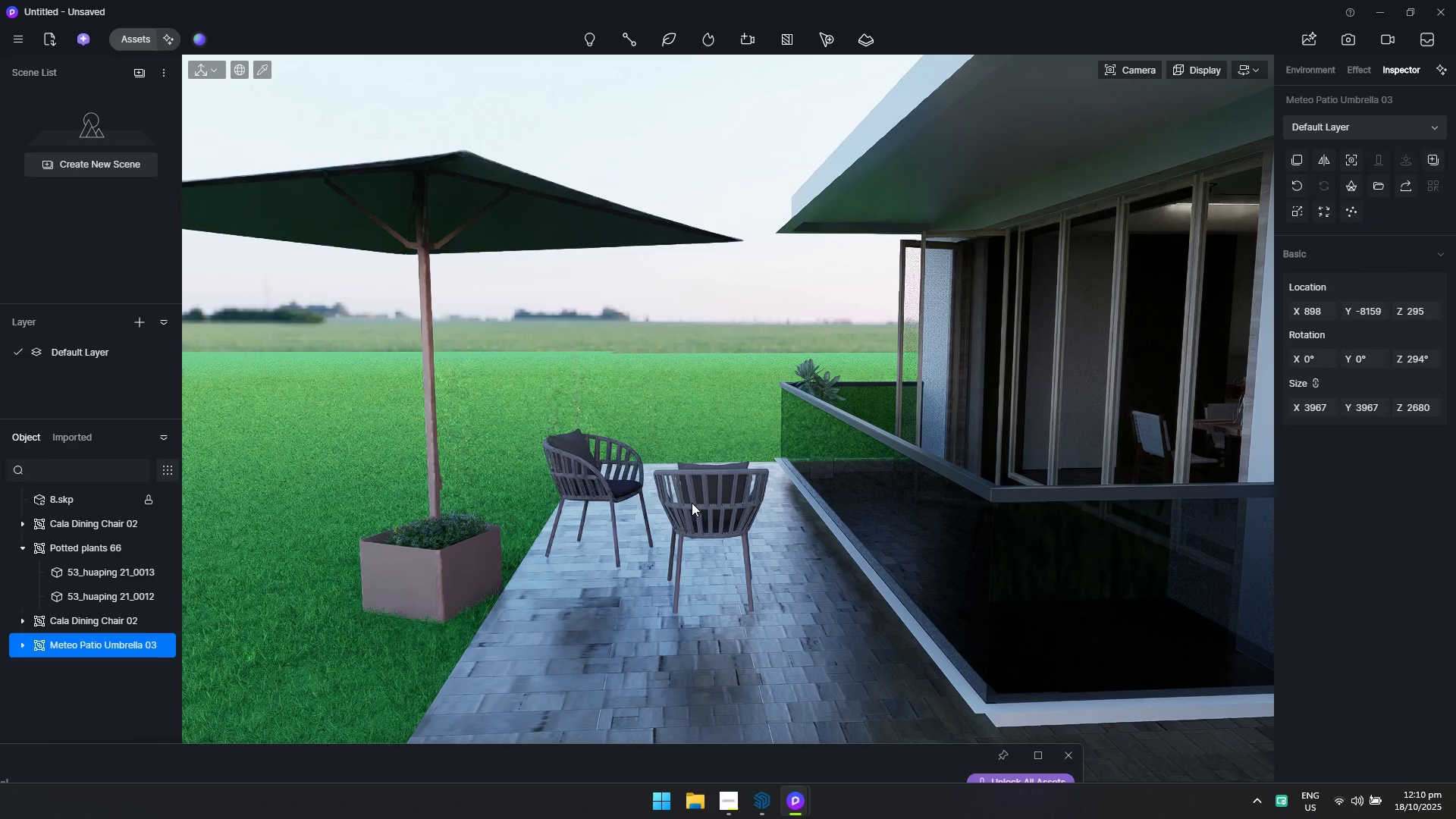 
hold_key(key=D, duration=0.52)
 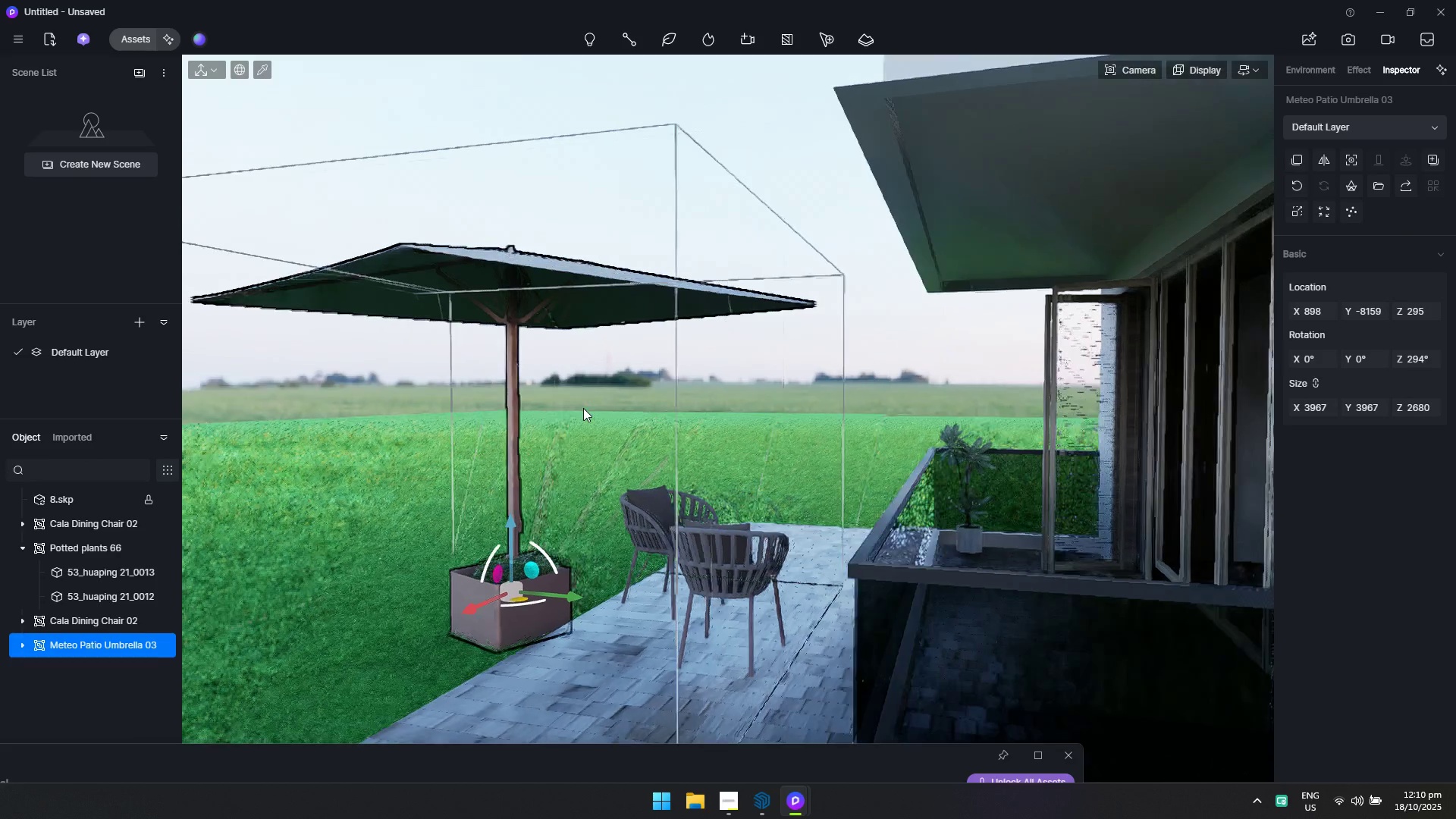 
hold_key(key=D, duration=0.82)
 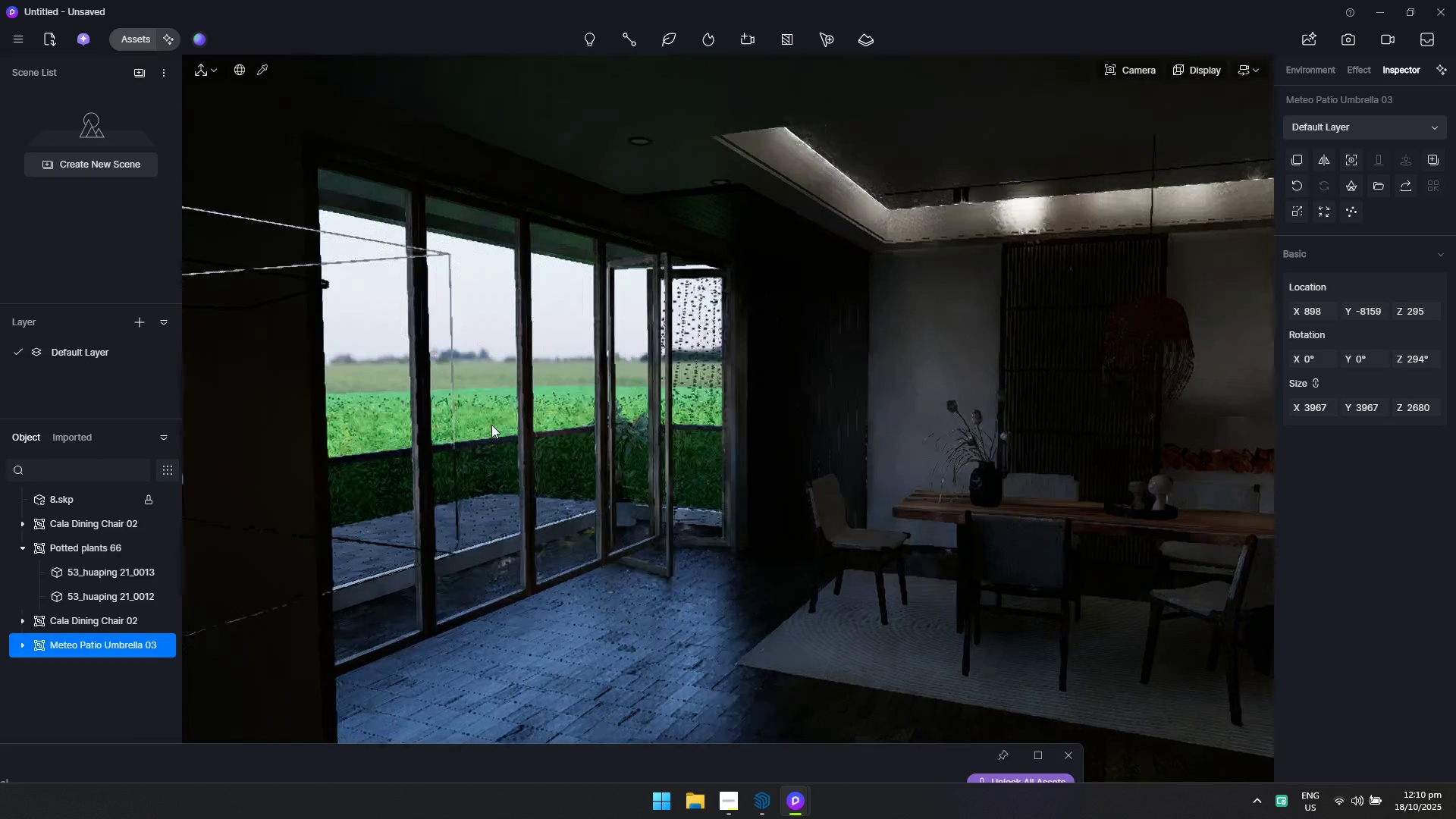 
key(D)
 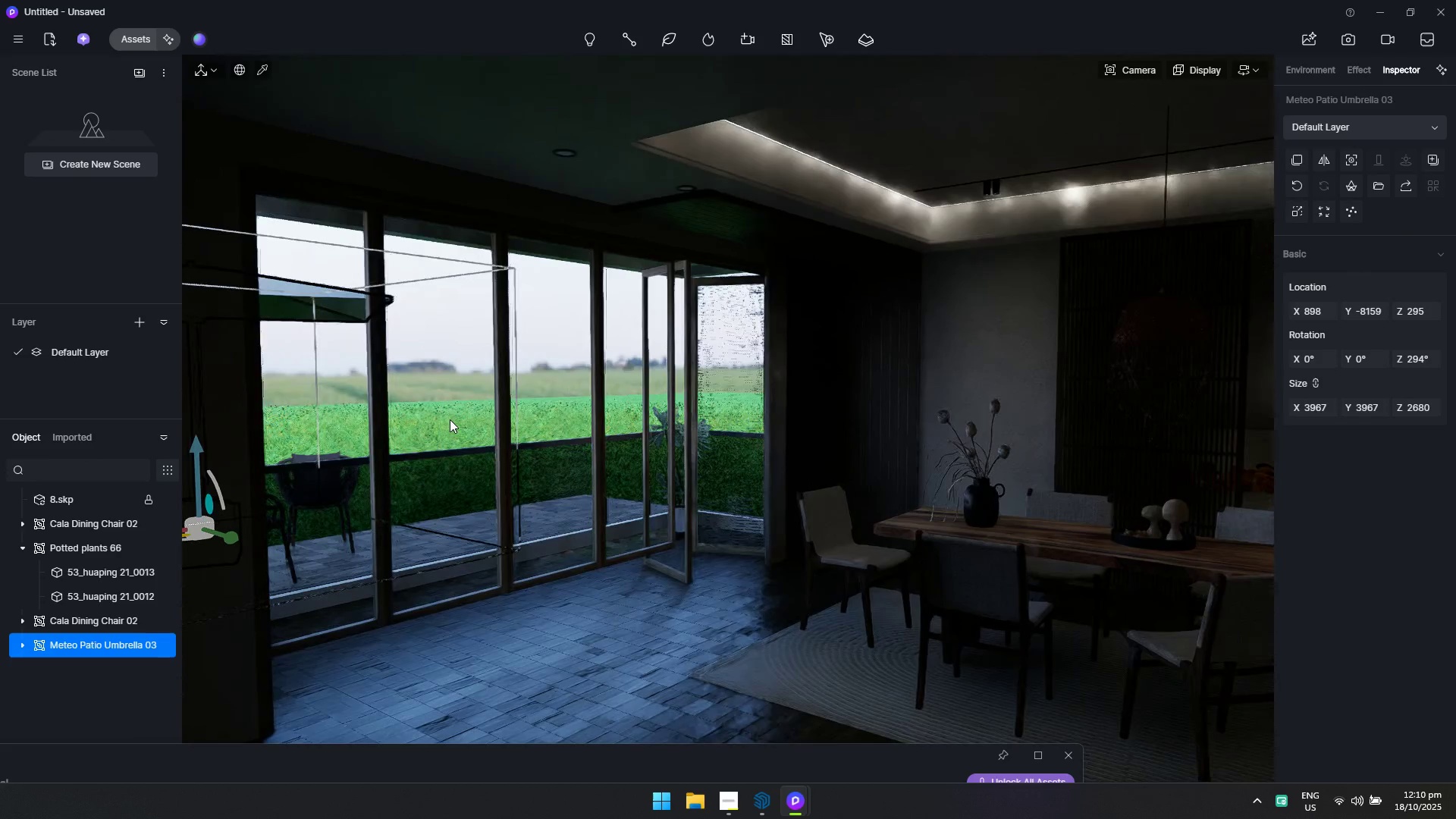 
hold_key(key=A, duration=0.61)
 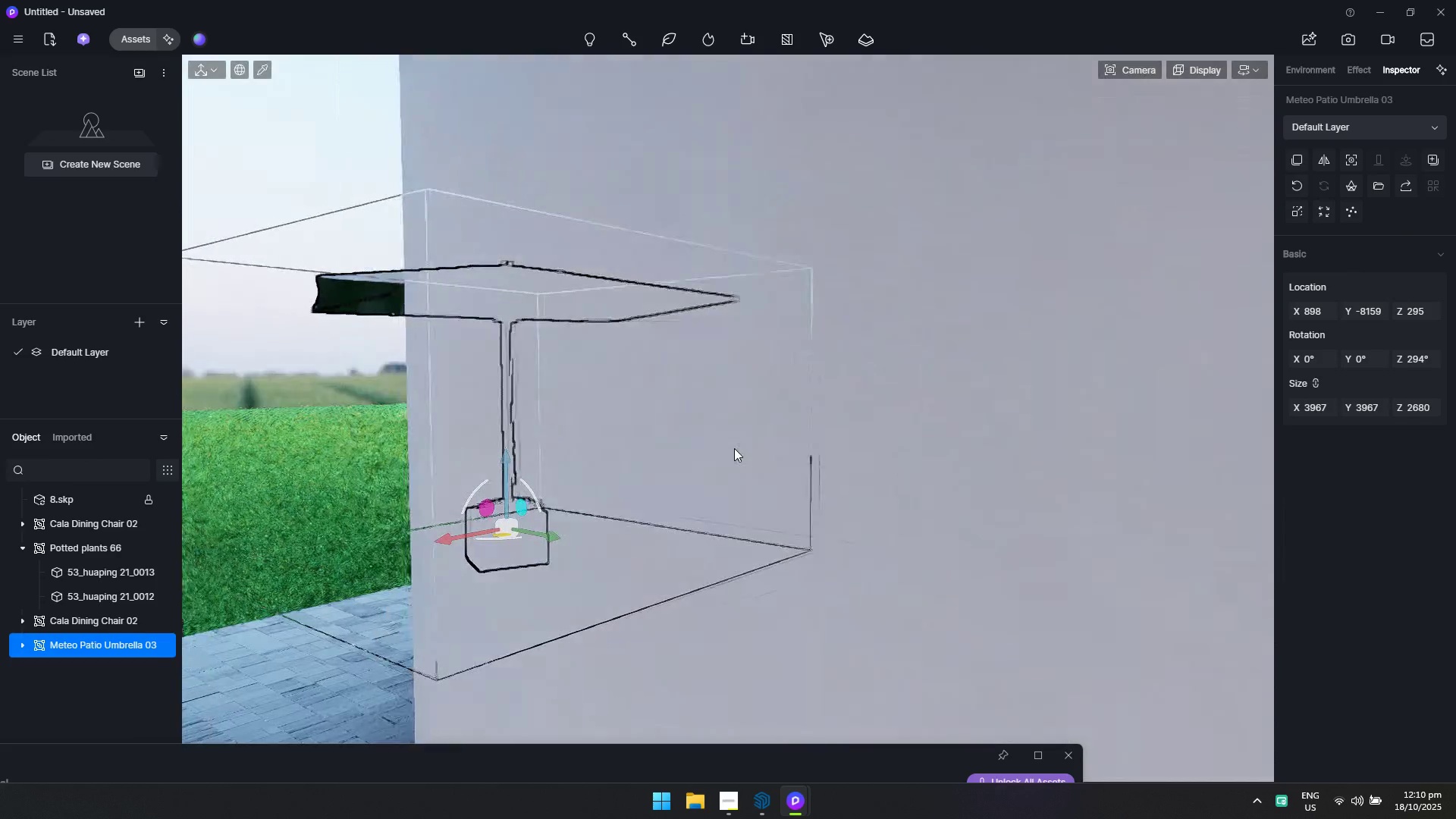 
hold_key(key=A, duration=0.42)
 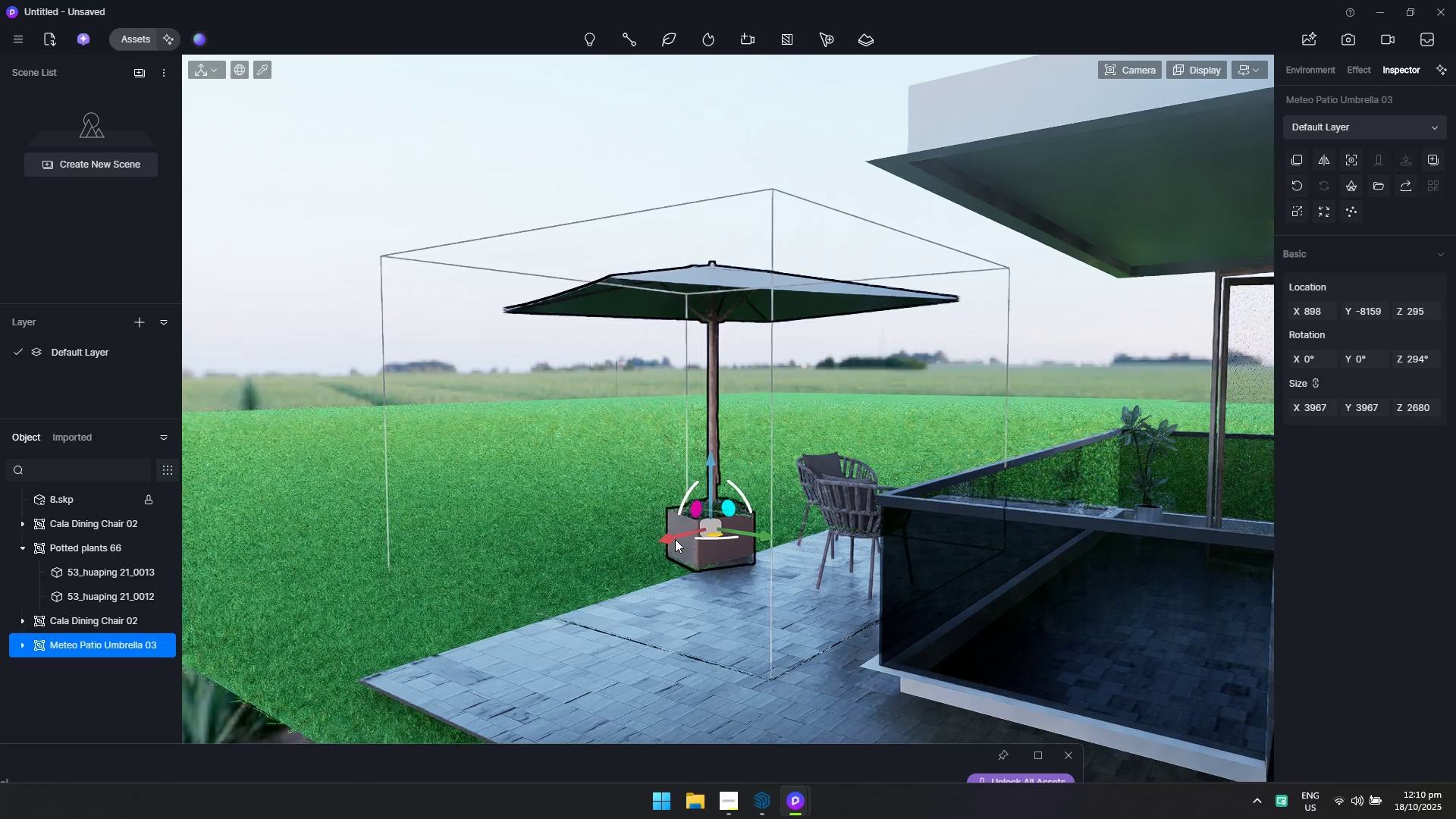 
left_click_drag(start_coordinate=[668, 535], to_coordinate=[753, 510])
 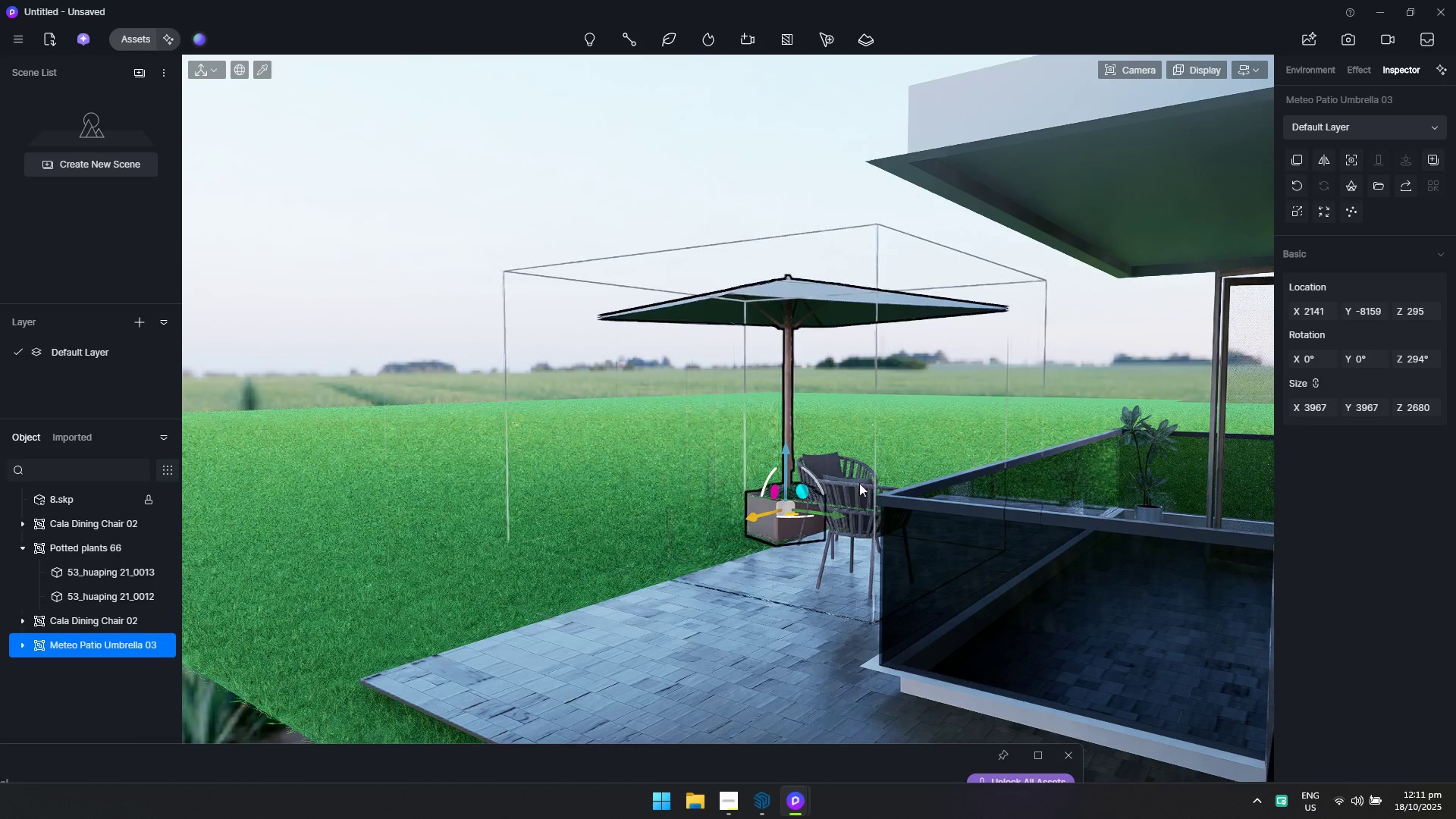 
key(Escape)
 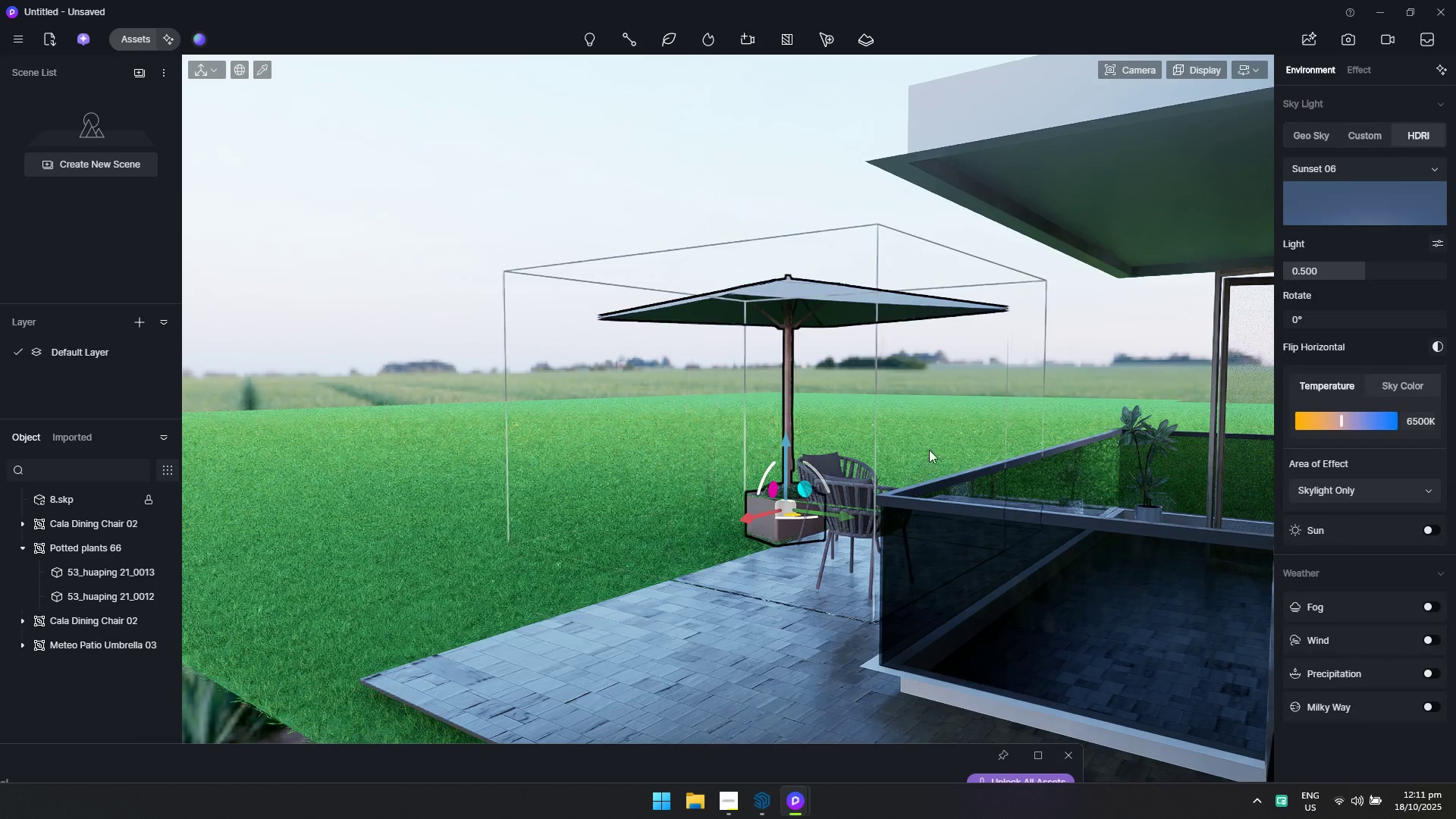 
hold_key(key=D, duration=0.72)
 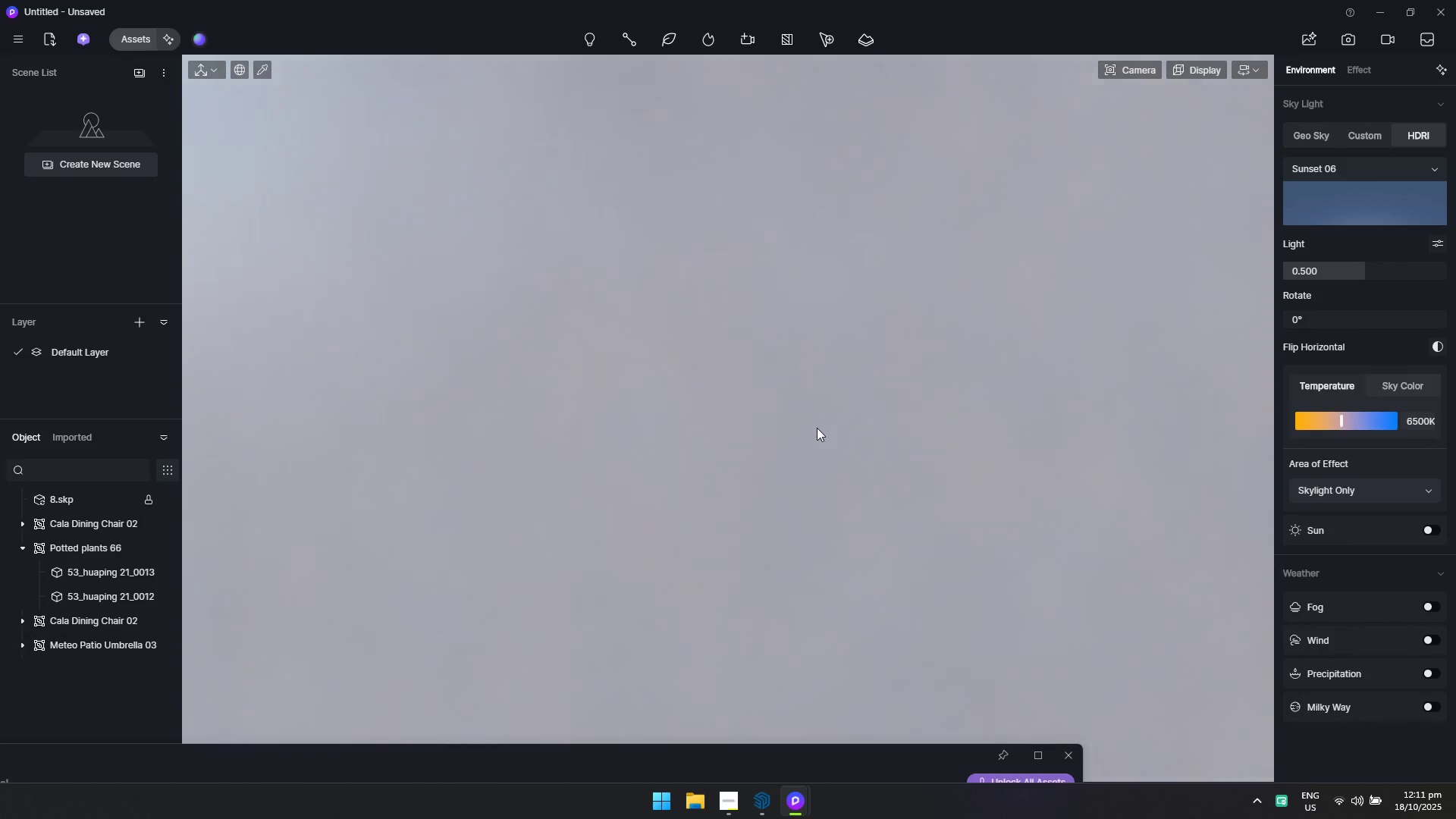 
hold_key(key=D, duration=0.4)
 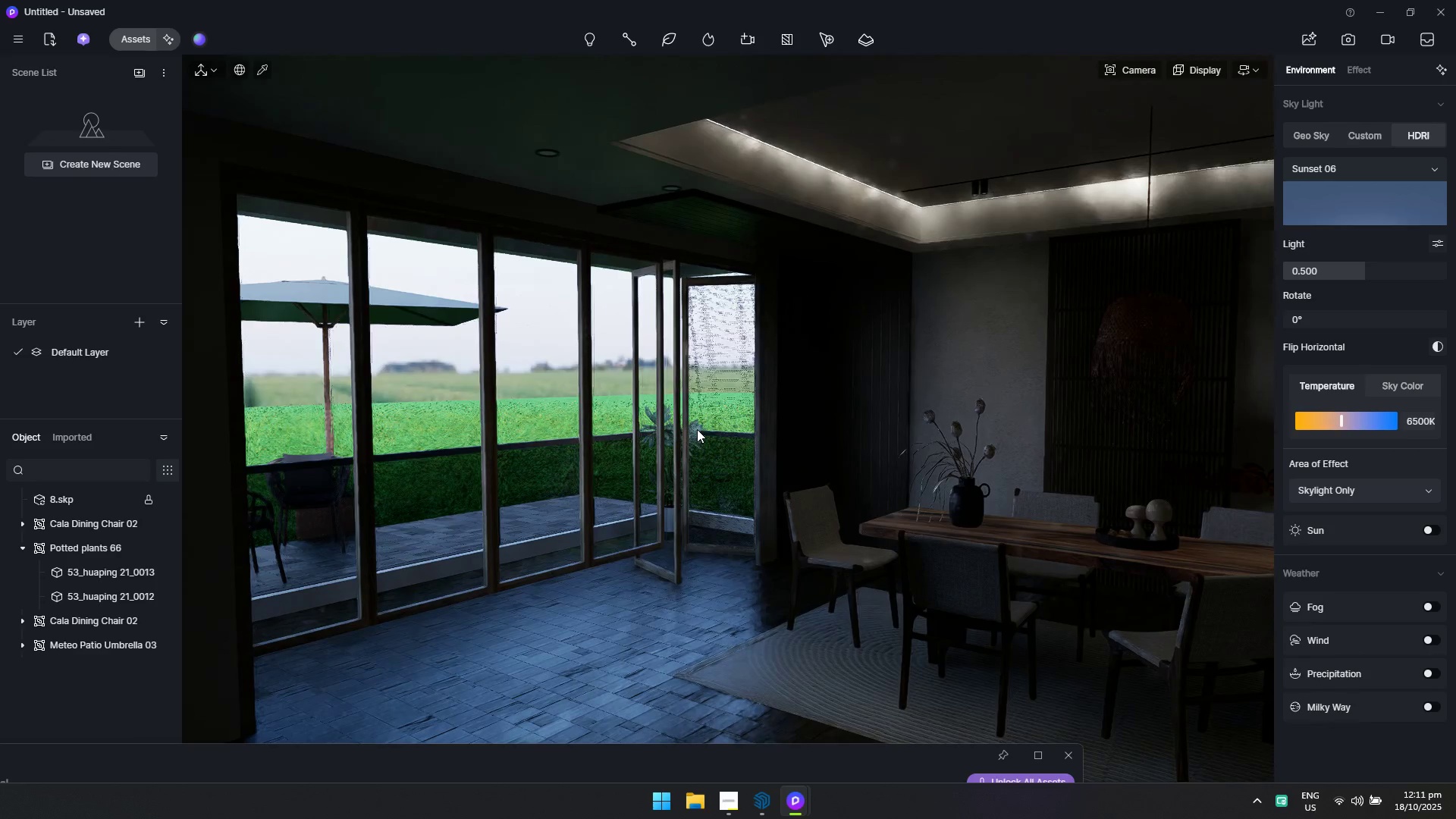 
hold_key(key=A, duration=0.85)
 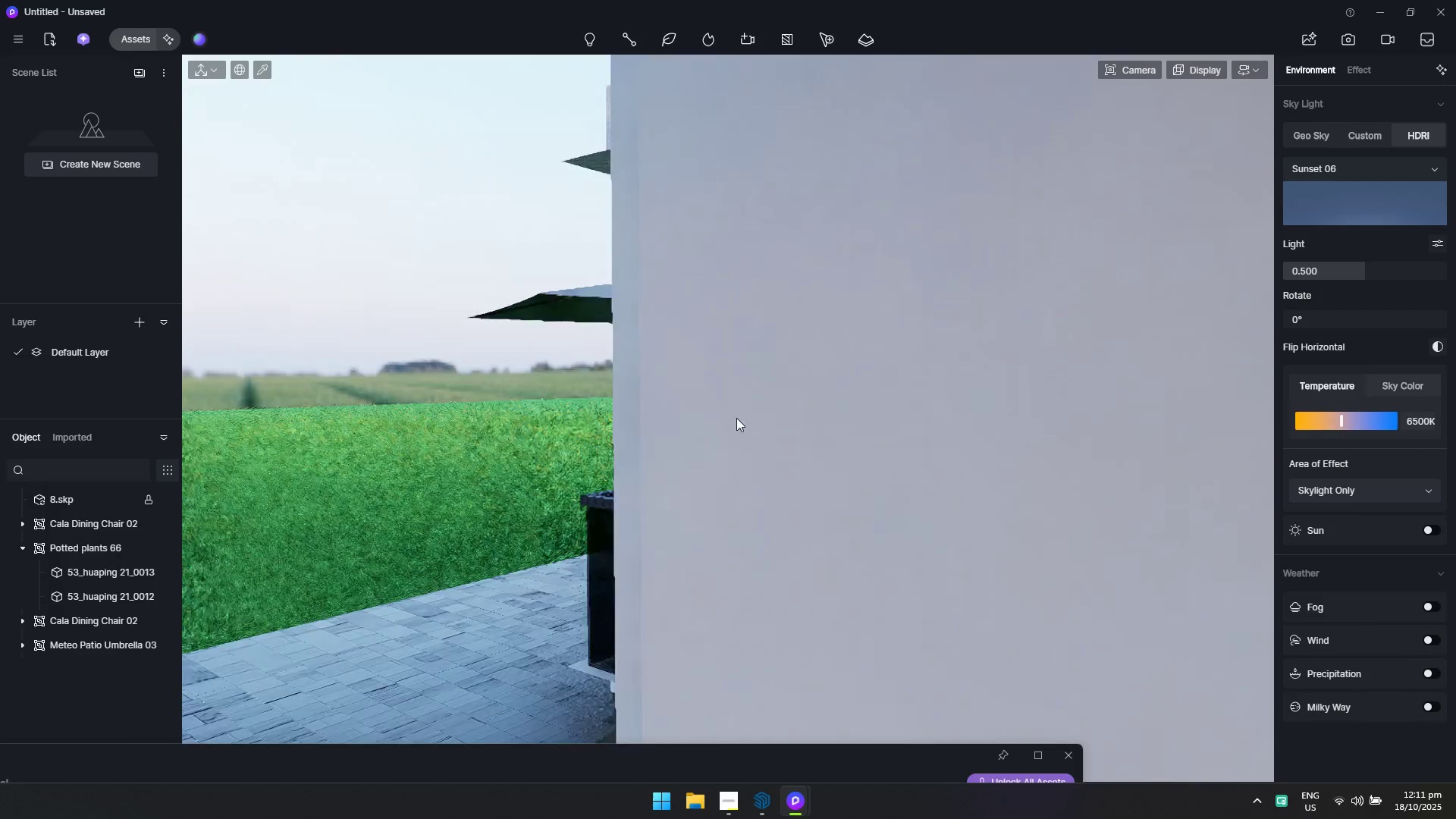 
key(A)
 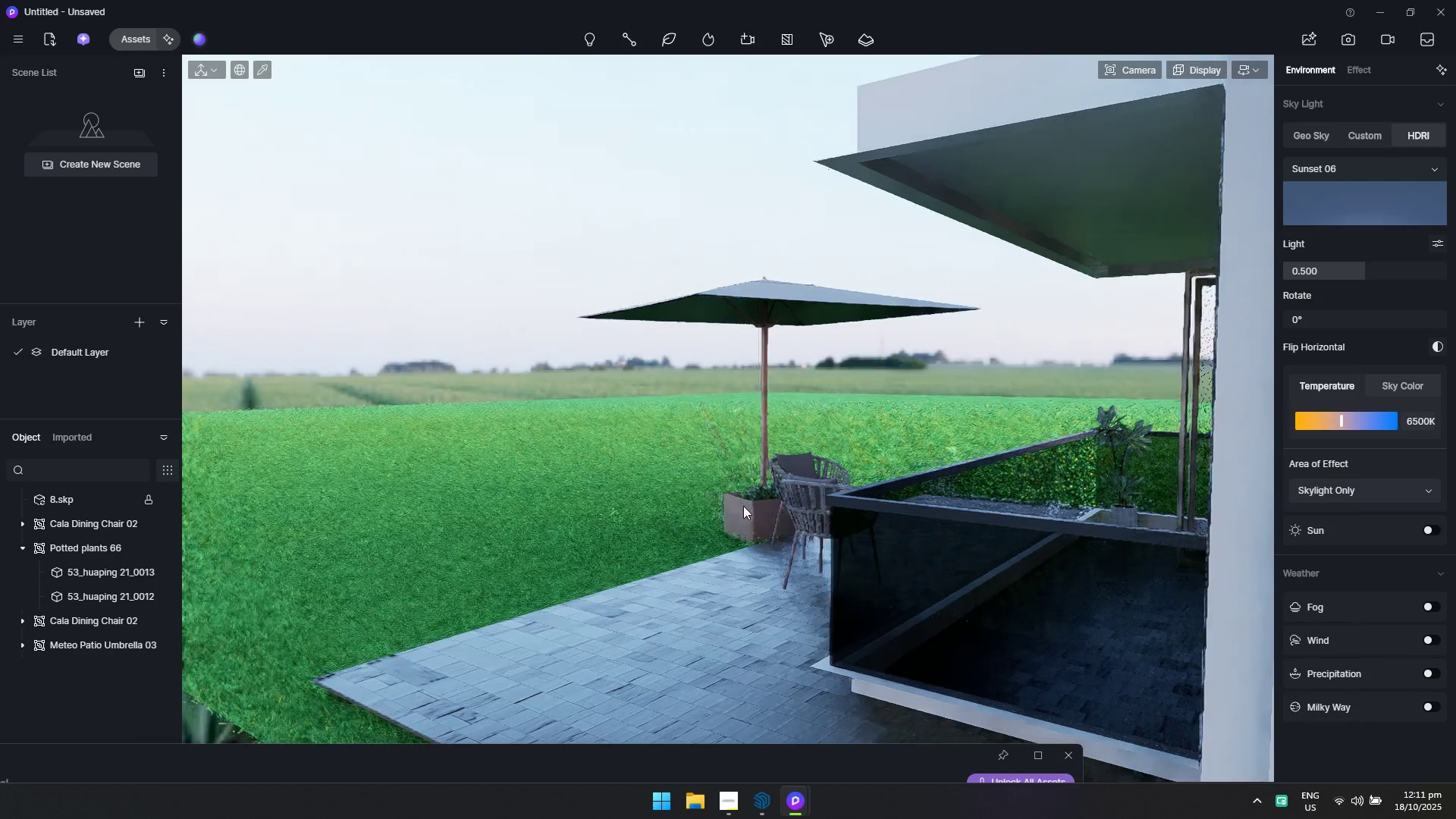 
left_click([745, 506])
 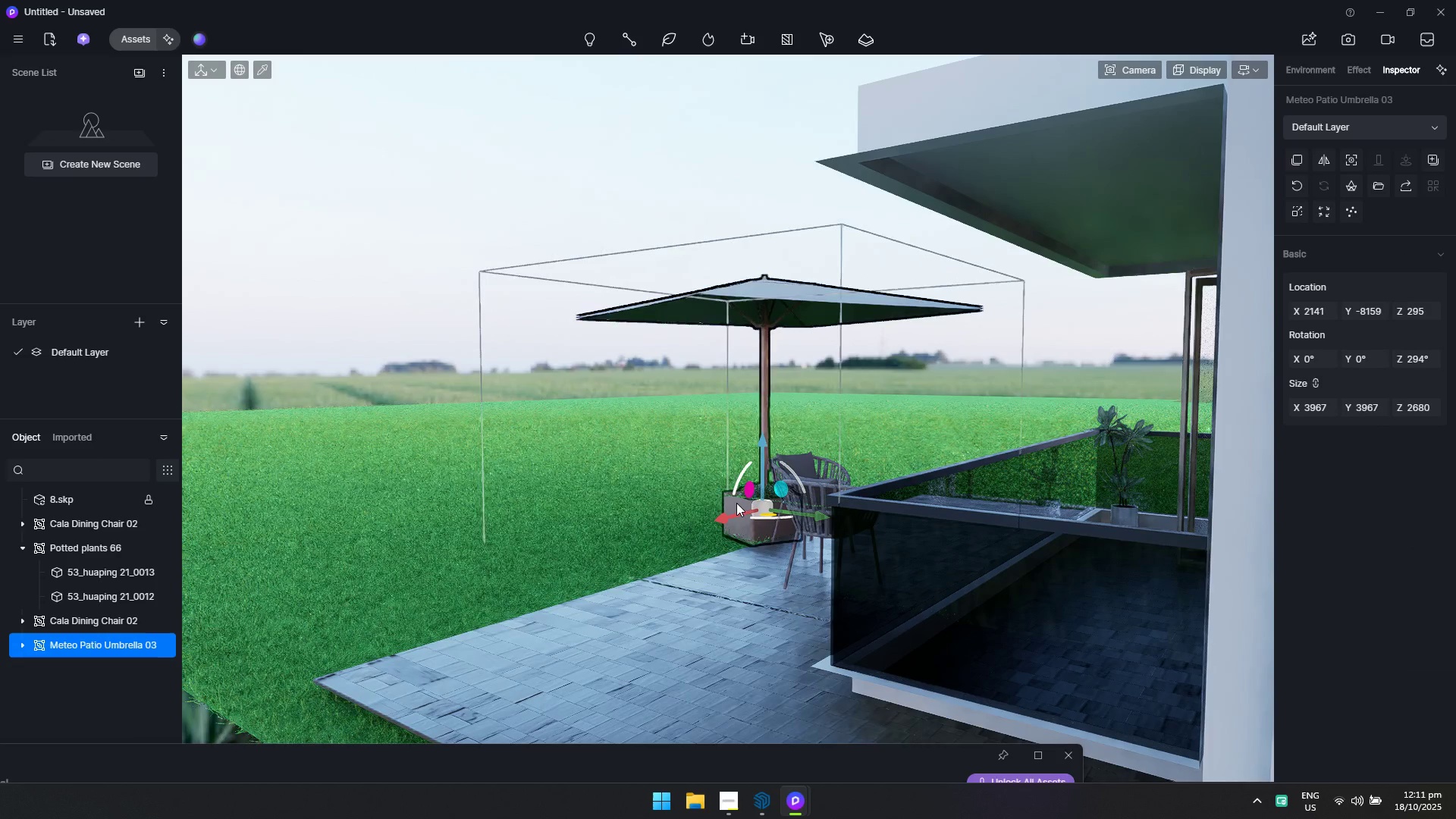 
key(Delete)
 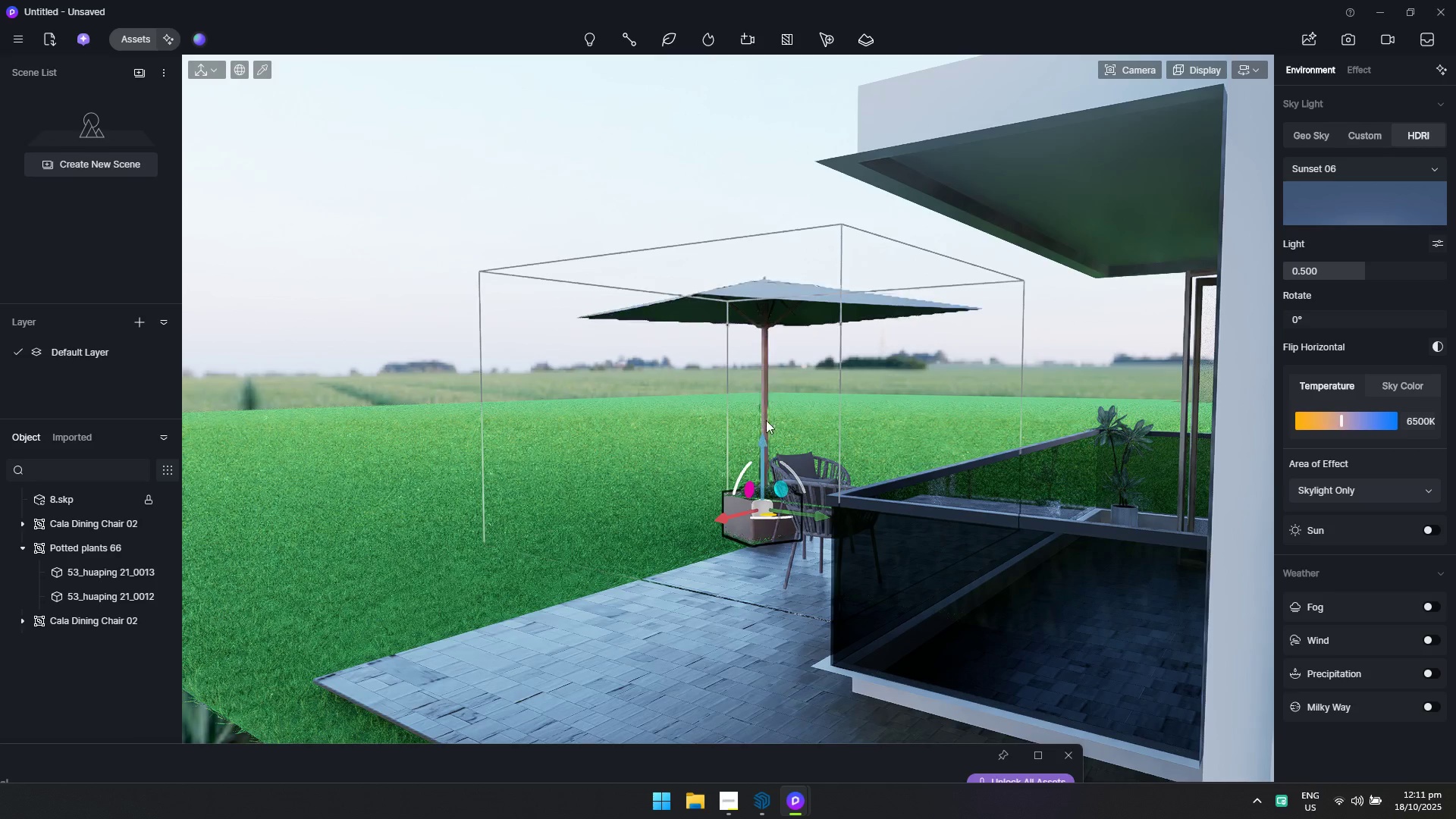 
hold_key(key=A, duration=0.37)
 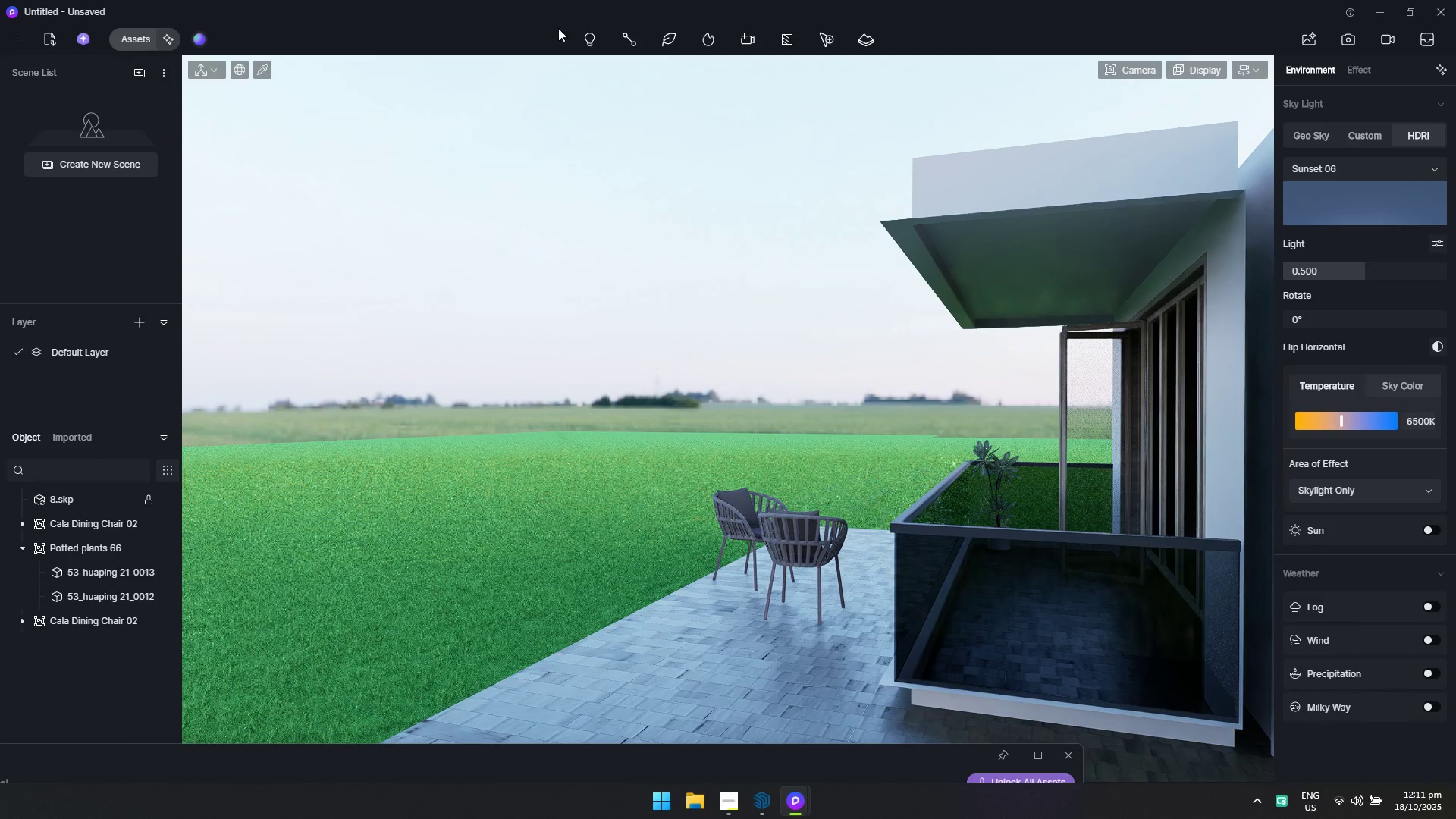 
double_click([141, 42])
 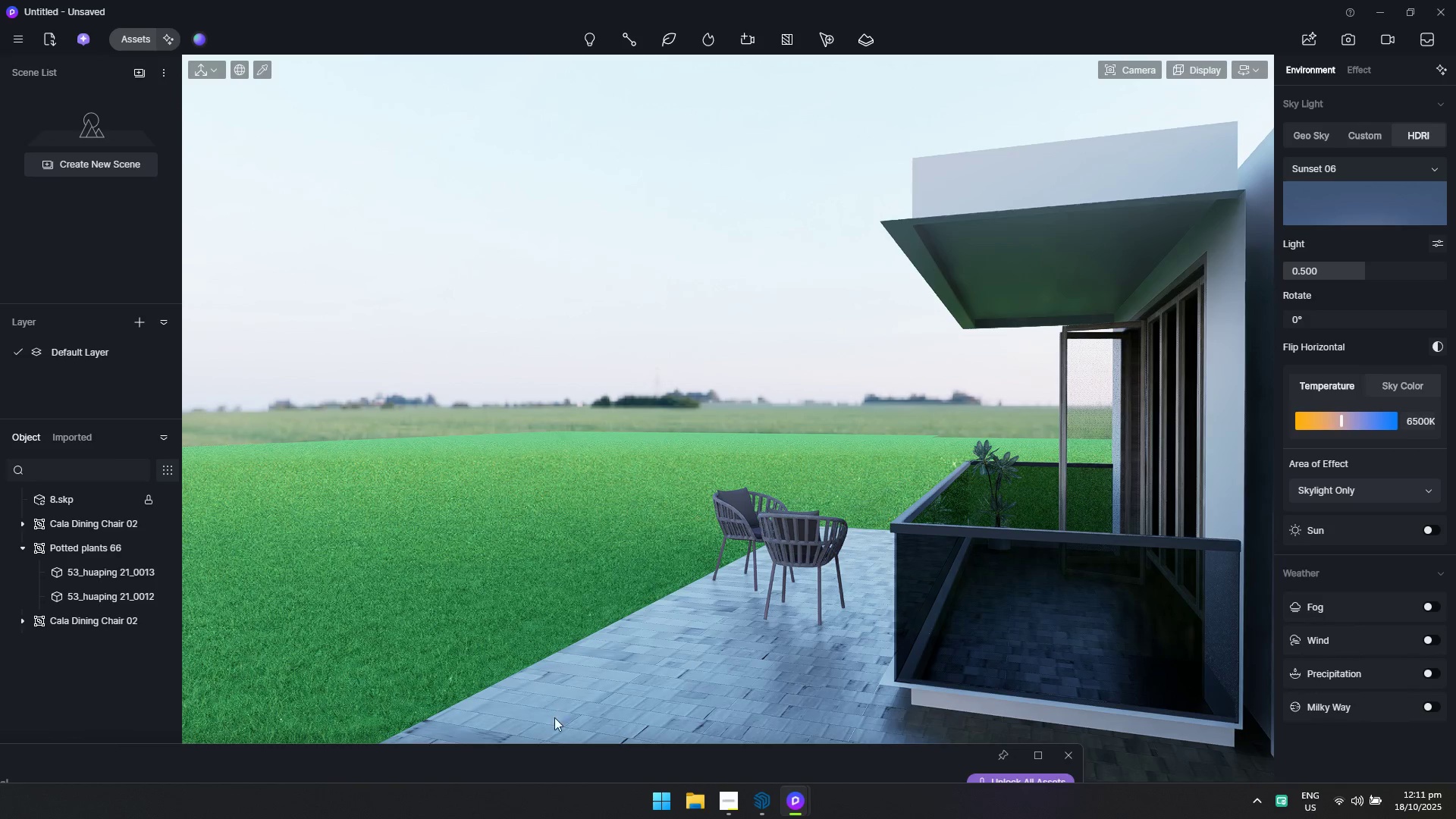 
left_click_drag(start_coordinate=[560, 751], to_coordinate=[736, 124])
 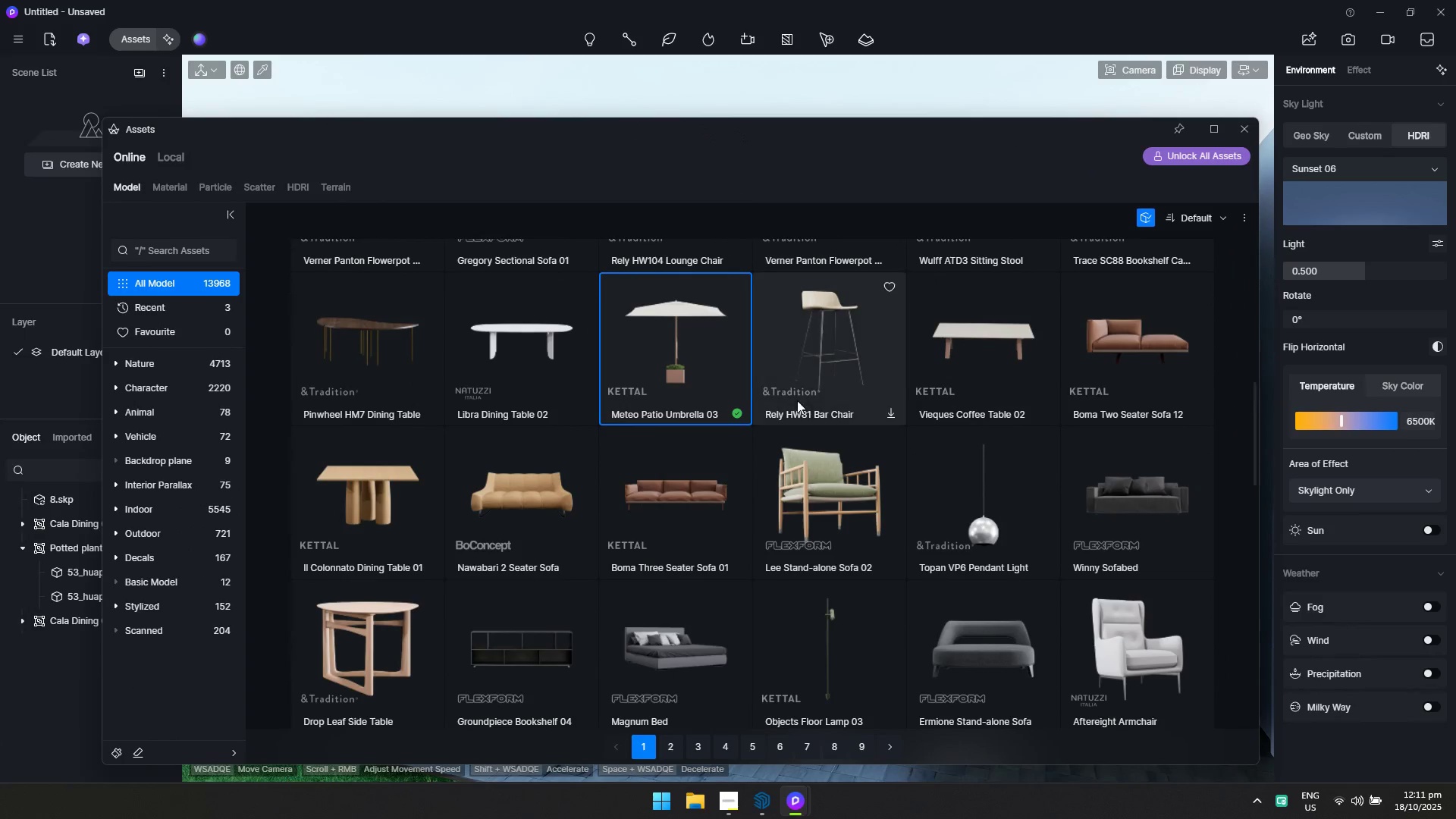 
scroll: coordinate [822, 460], scroll_direction: down, amount: 6.0
 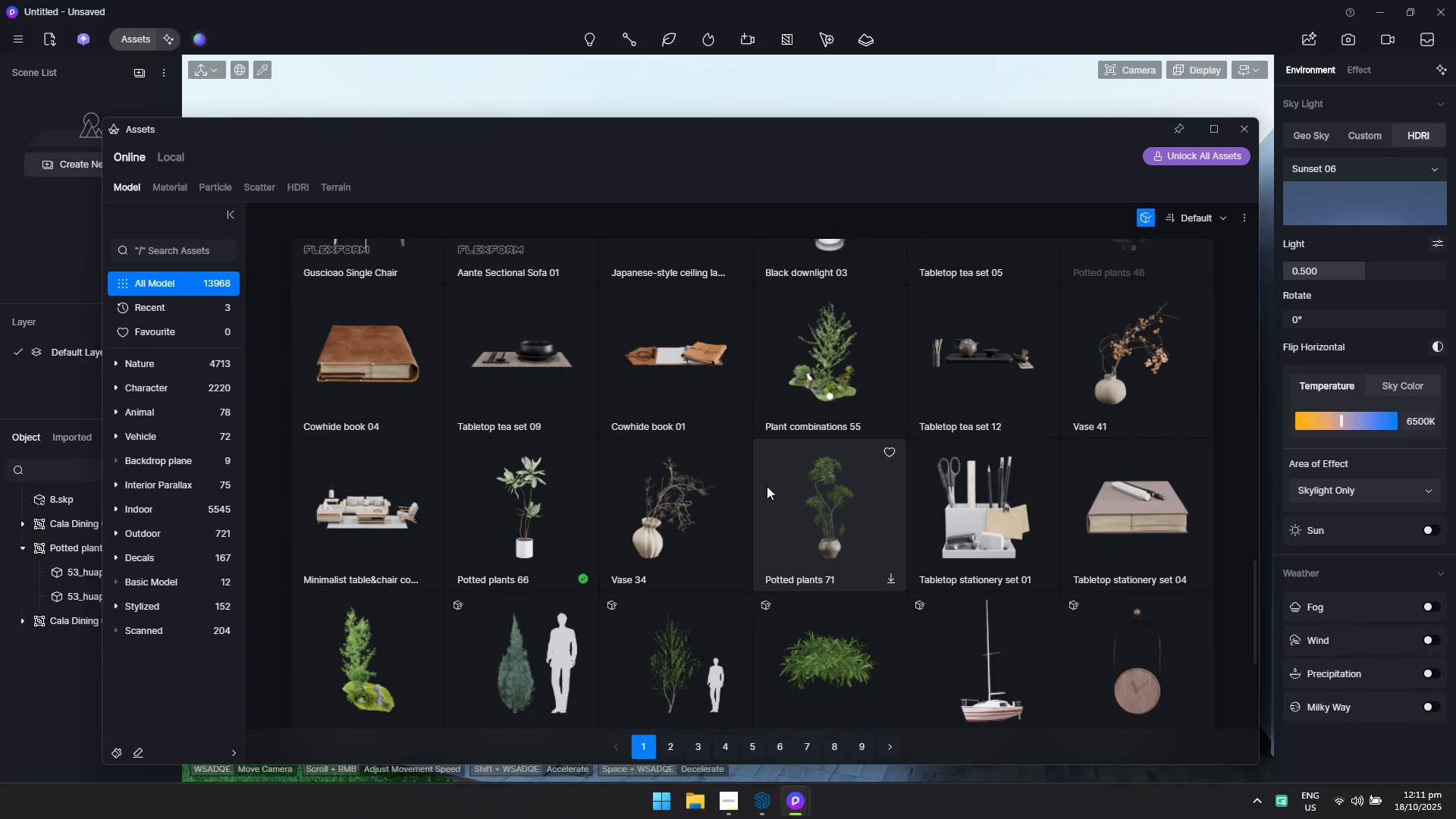 
scroll: coordinate [742, 506], scroll_direction: up, amount: 12.0
 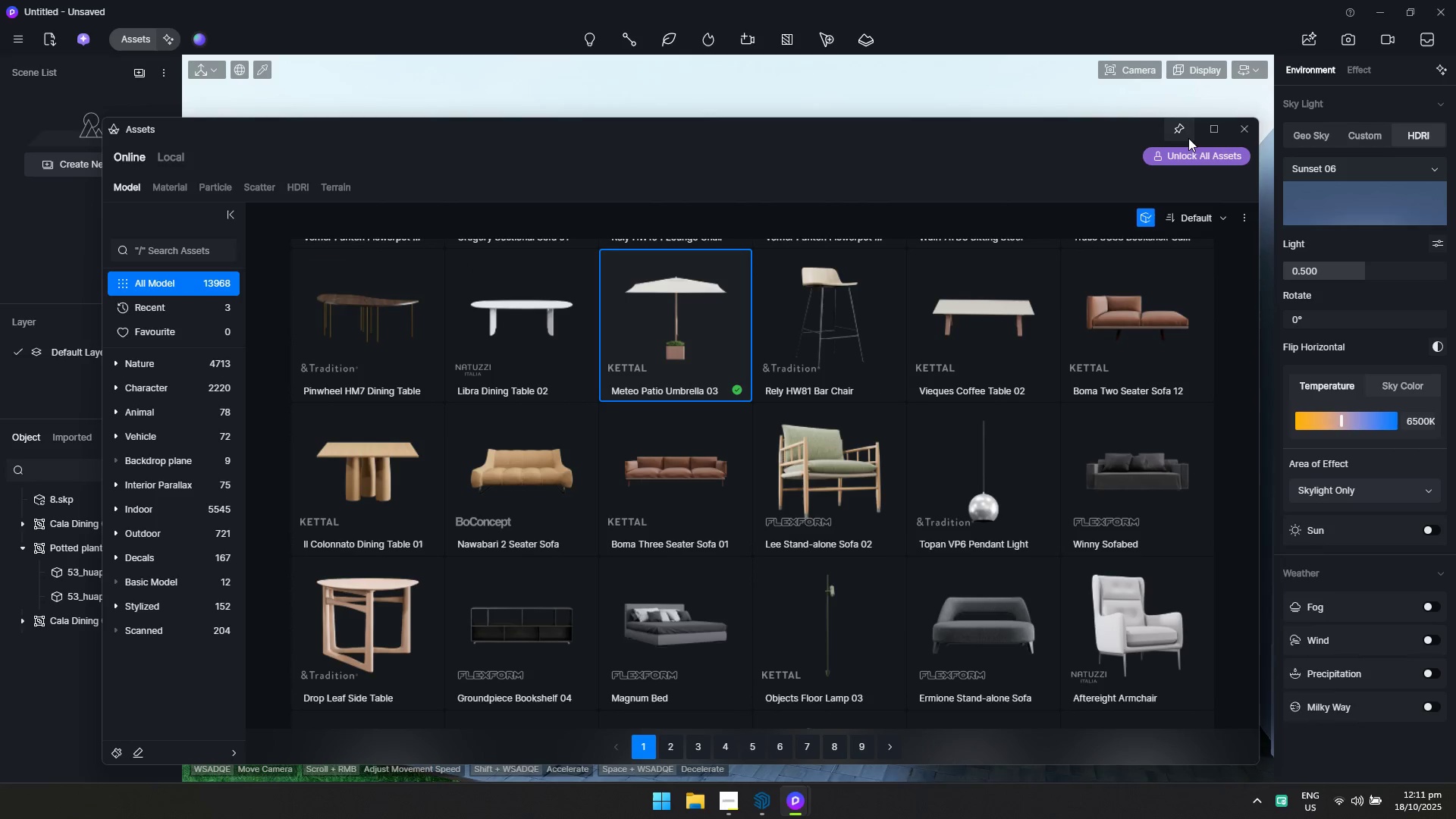 
scroll: coordinate [1036, 388], scroll_direction: down, amount: 3.0
 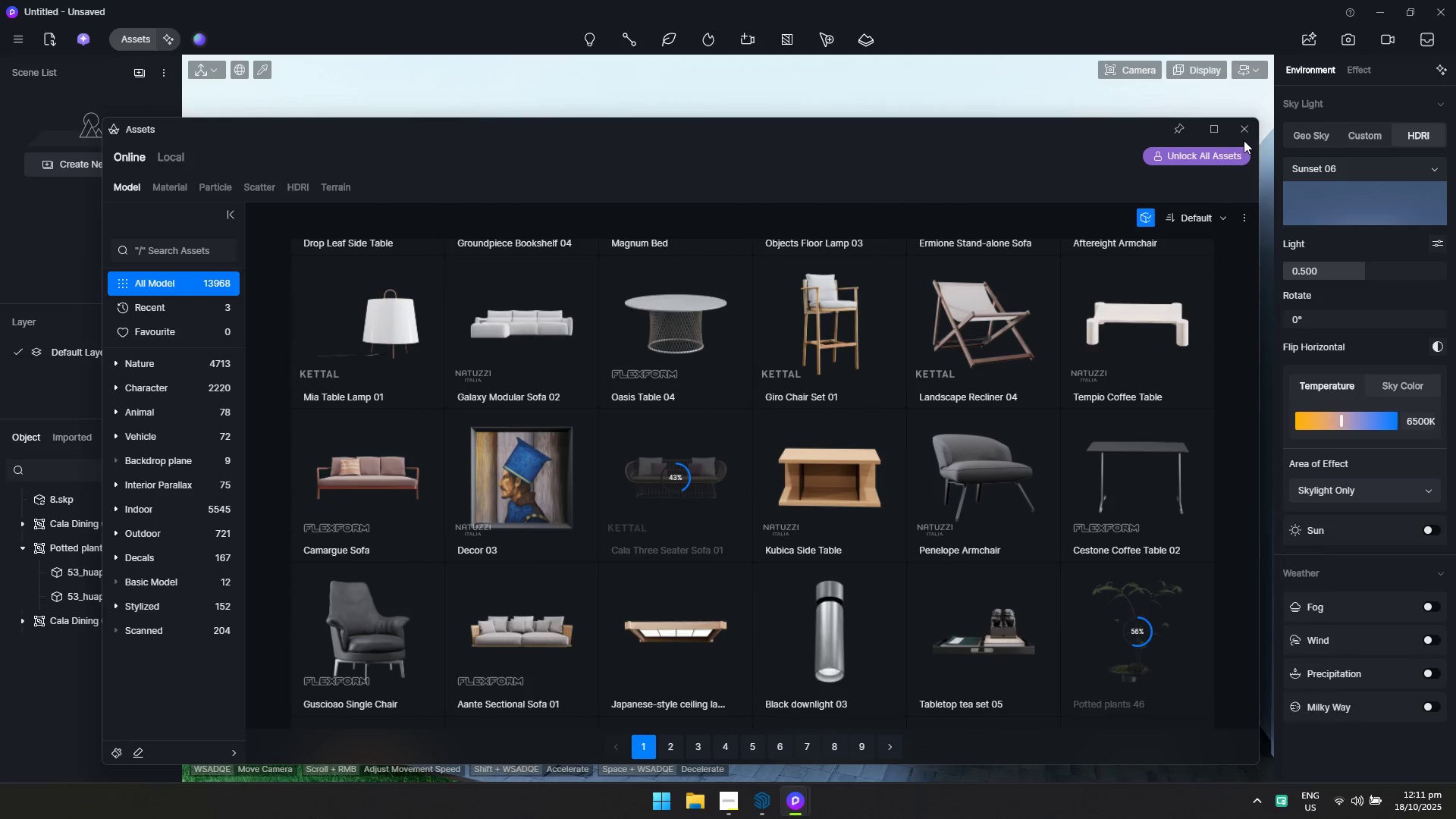 
left_click_drag(start_coordinate=[1116, 124], to_coordinate=[853, 766])
 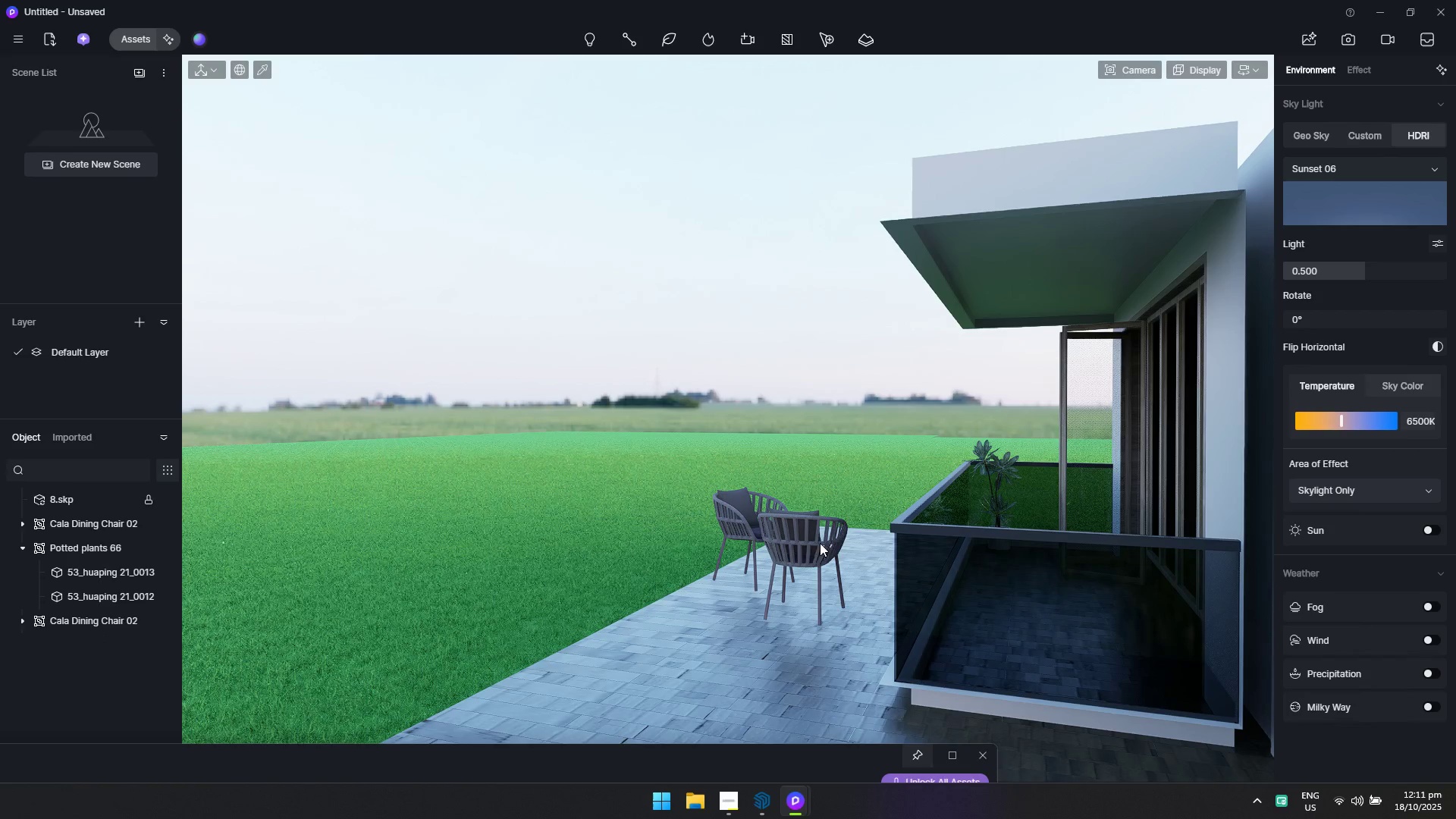 
type(dddsqsdsa)
 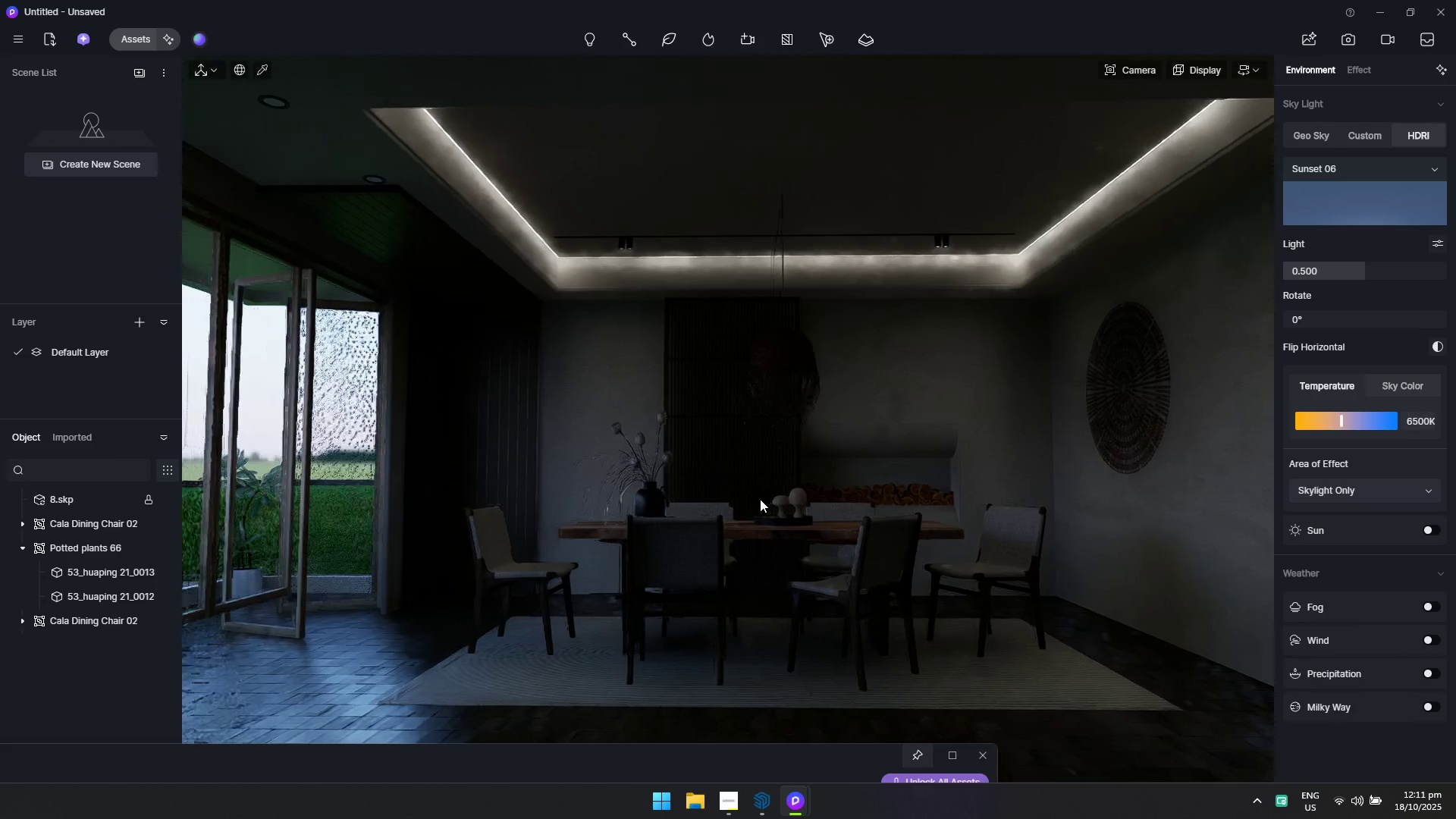 
hold_key(key=W, duration=0.58)
 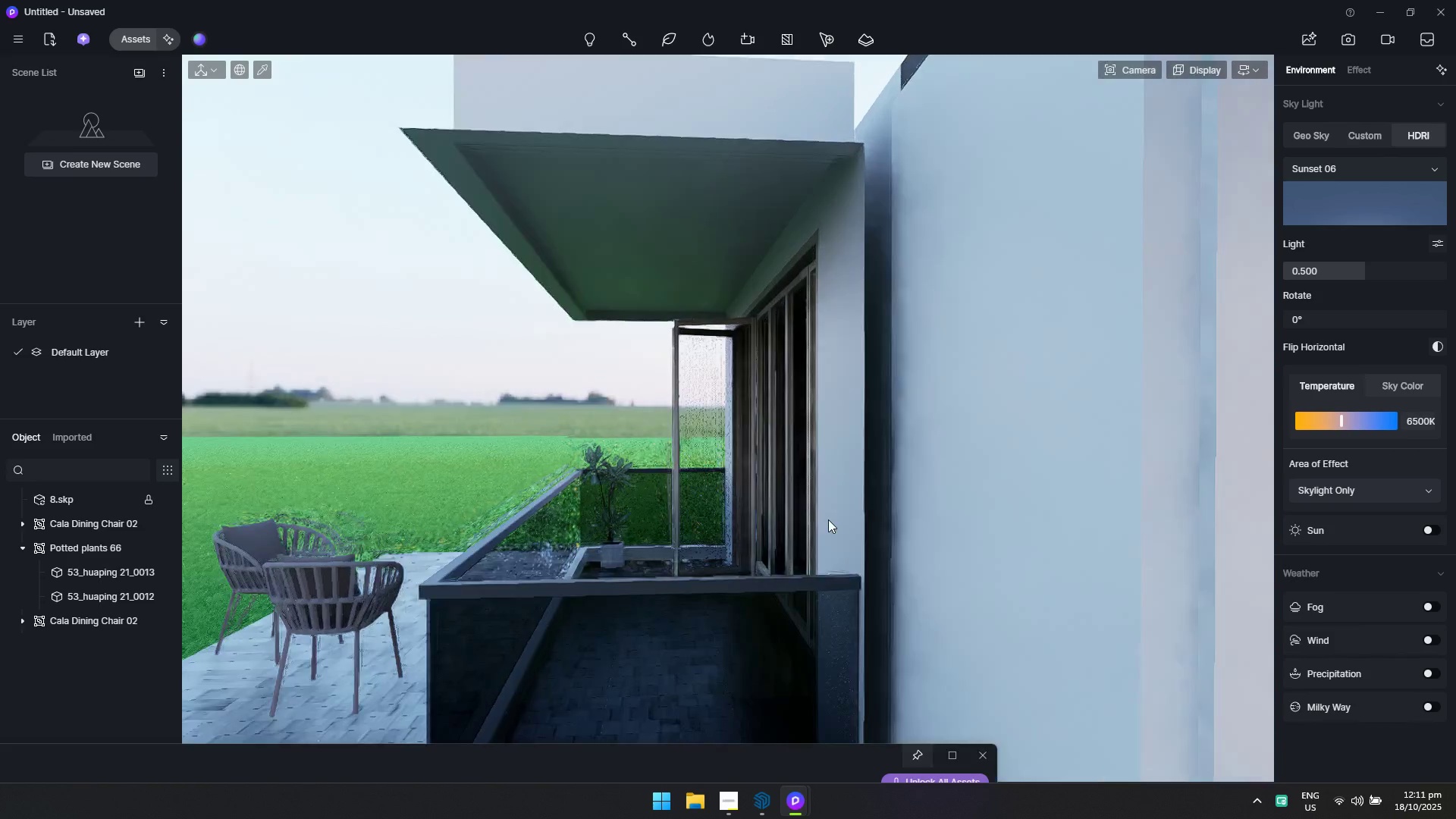 
hold_key(key=W, duration=0.61)
 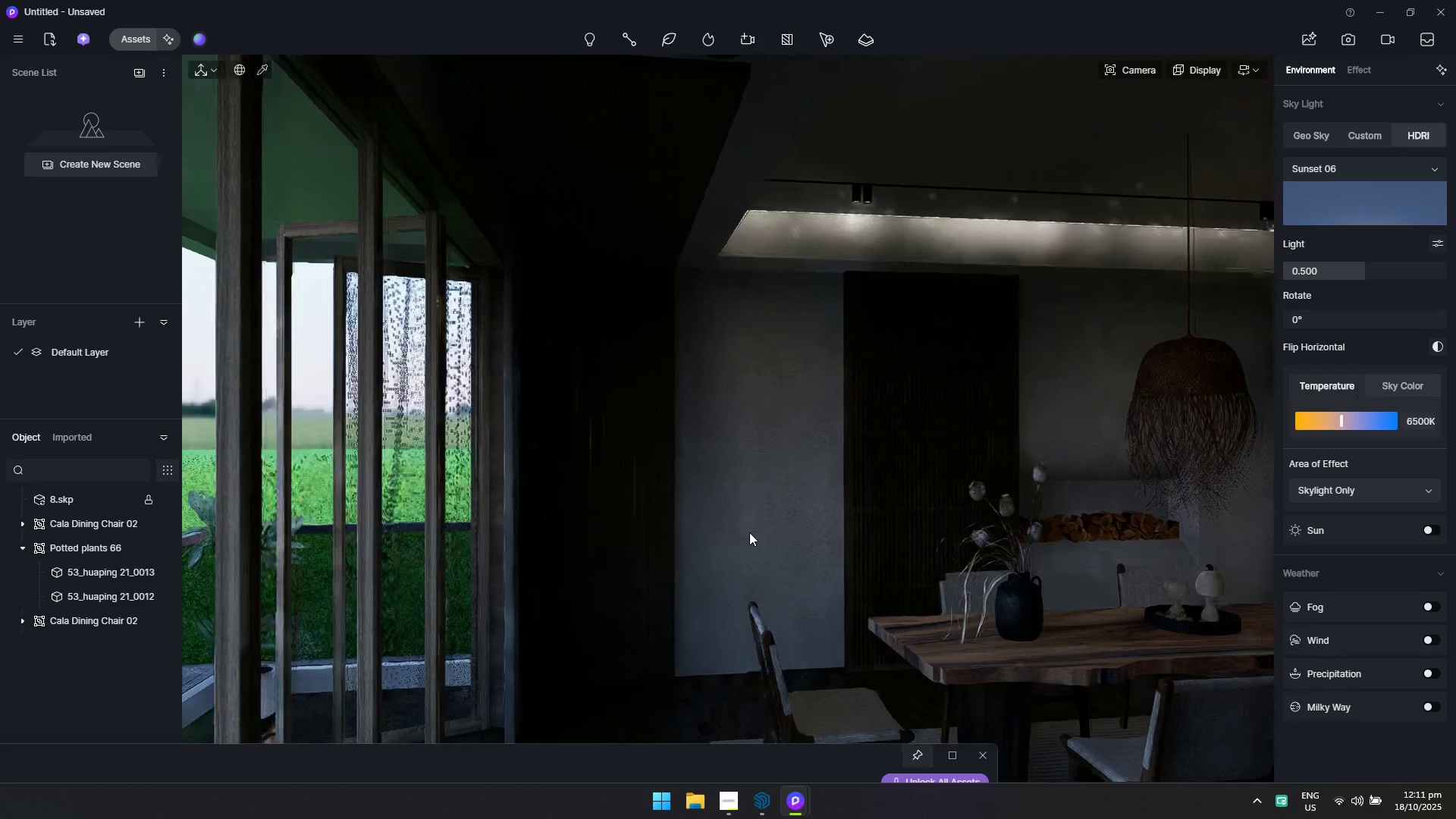 
hold_key(key=E, duration=0.43)
 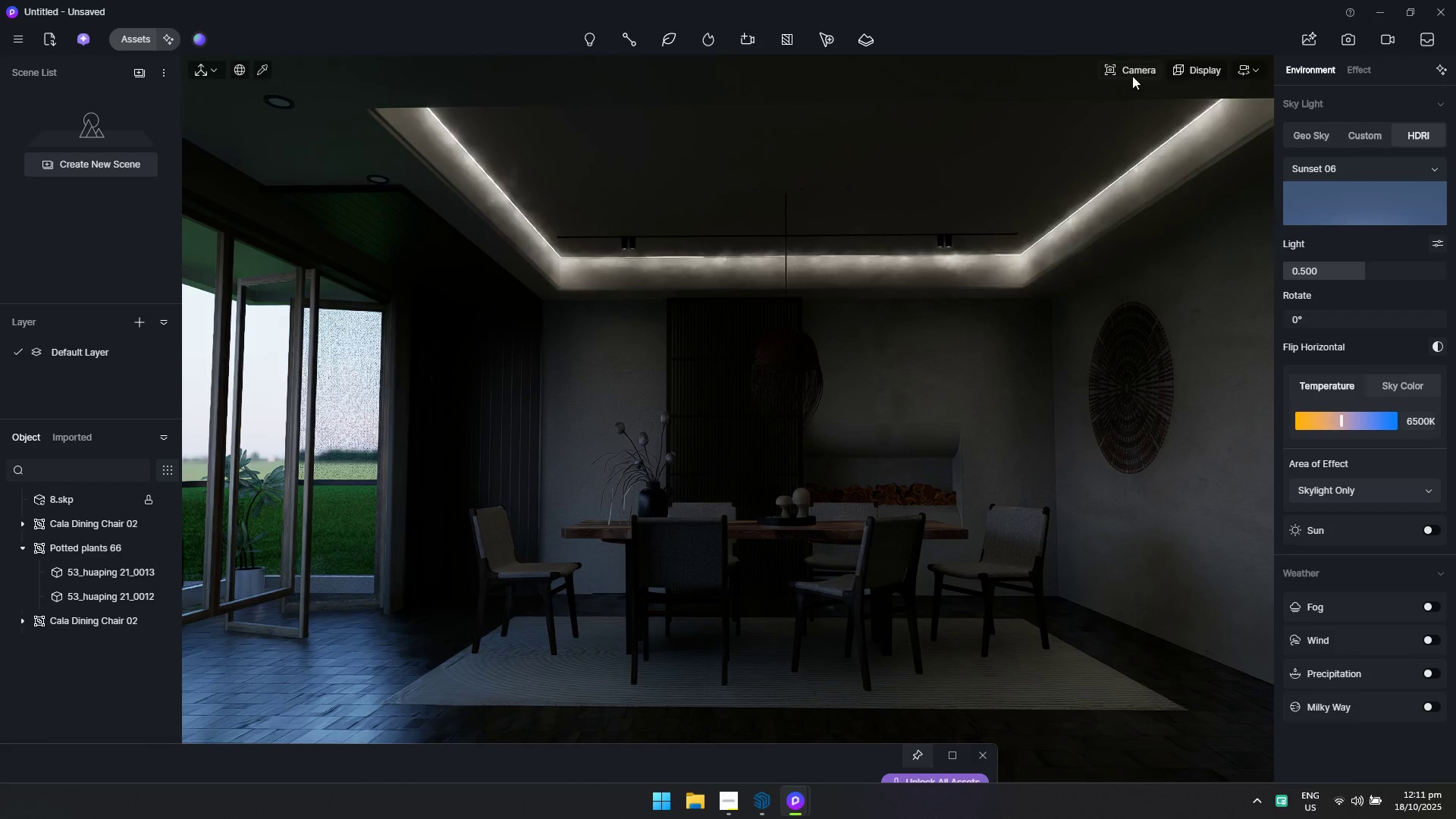 
wait(5.12)
 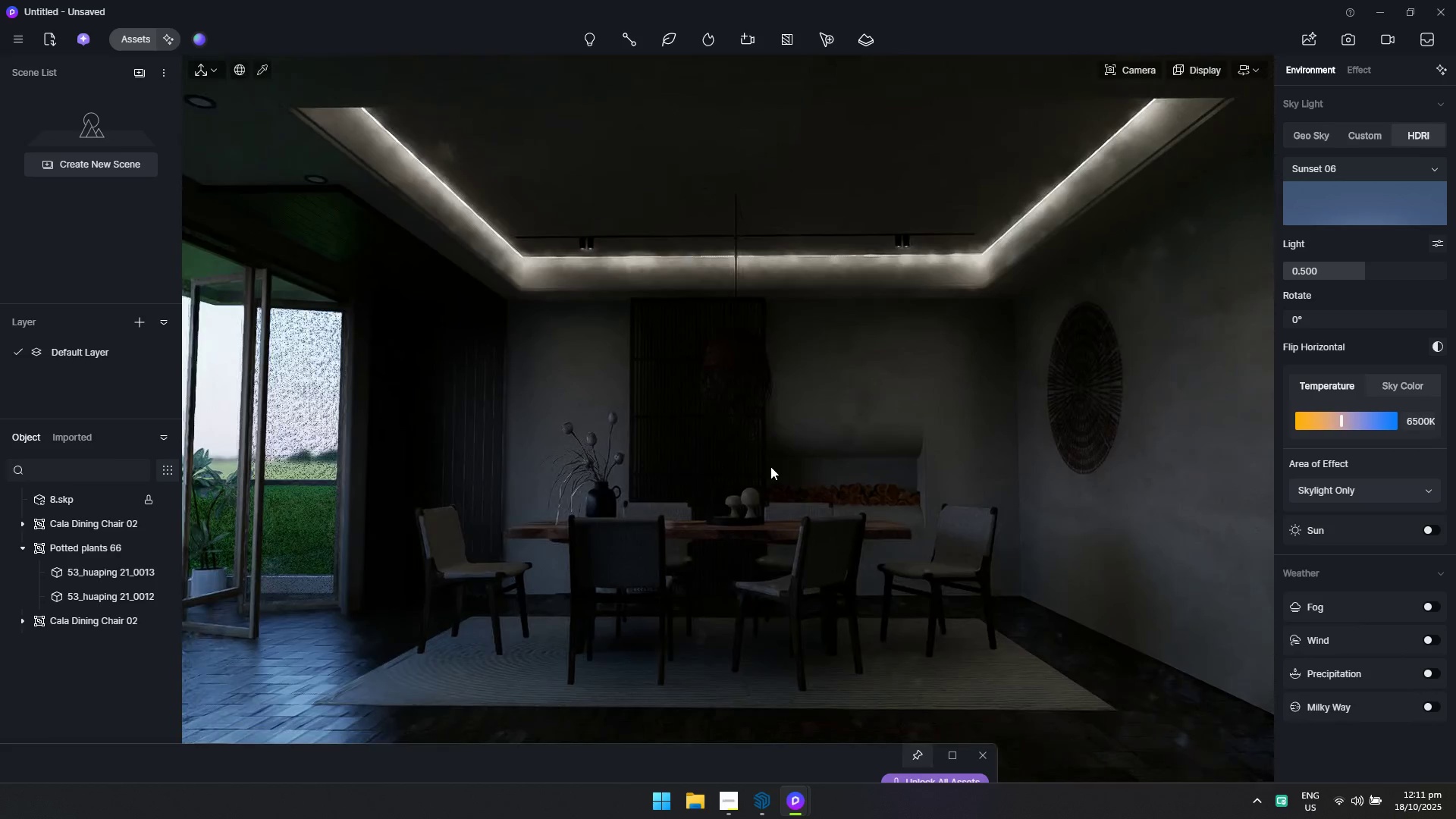 
left_click([1160, 401])
 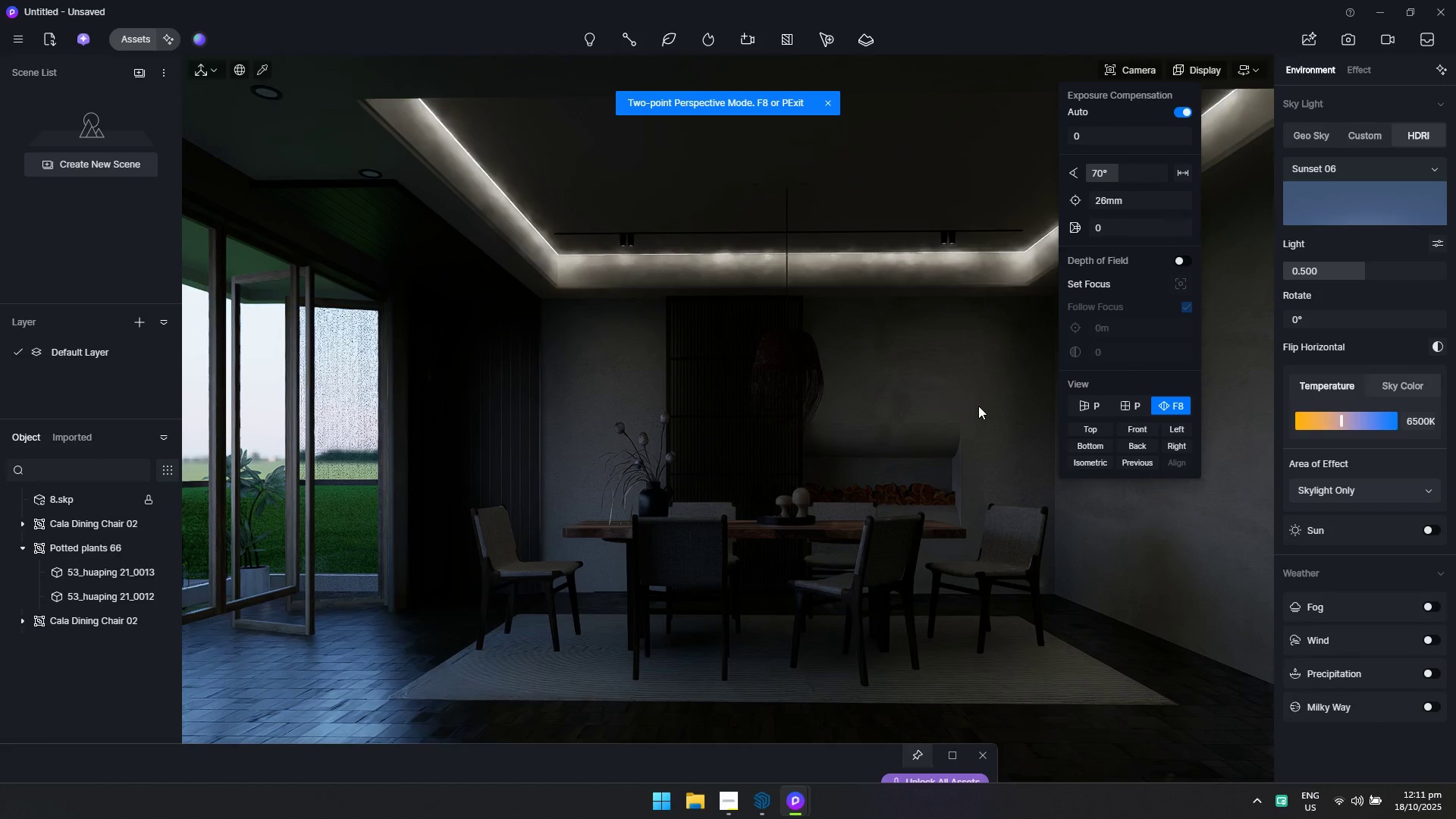 
type(eqad)
 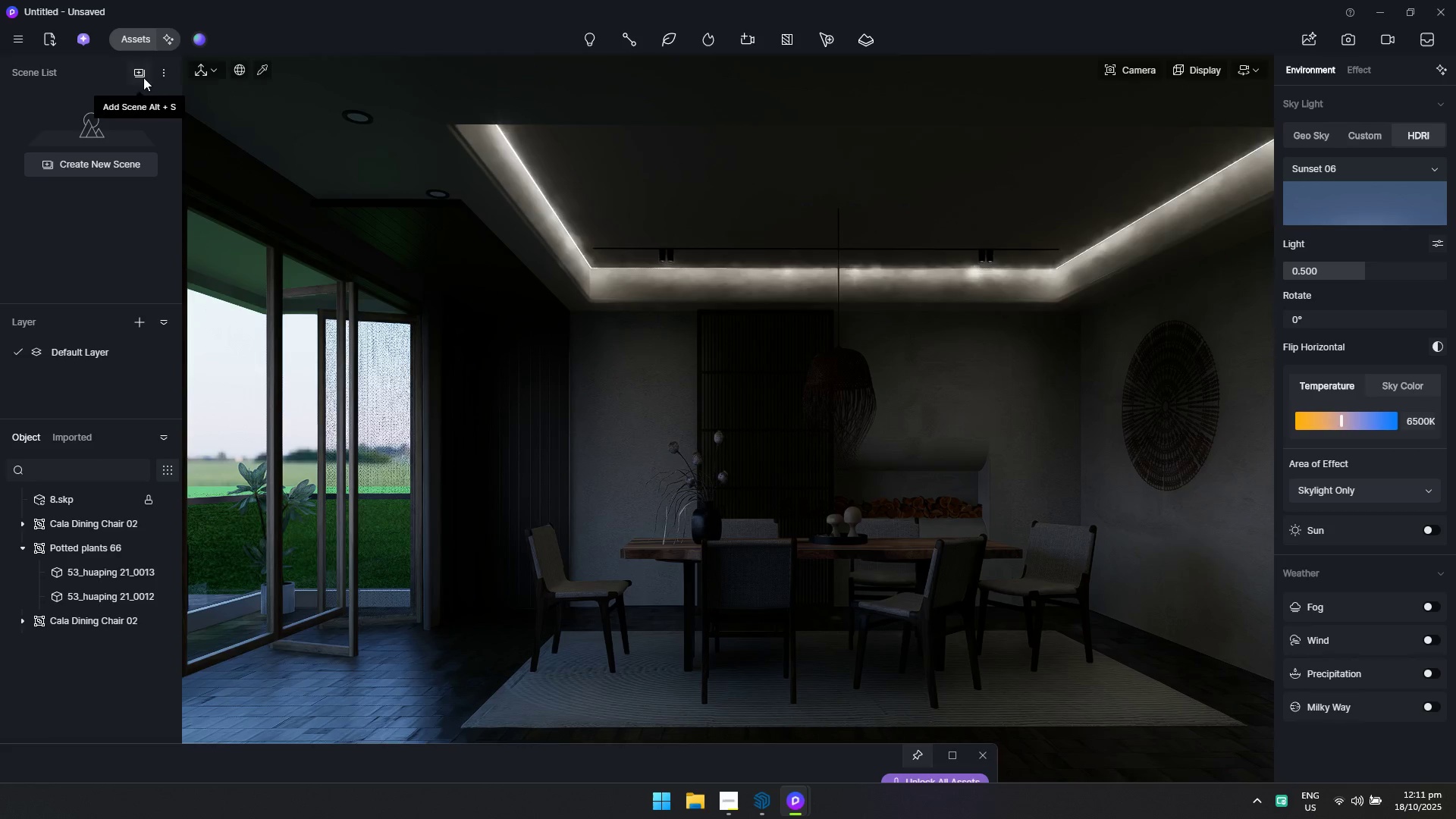 
wait(6.71)
 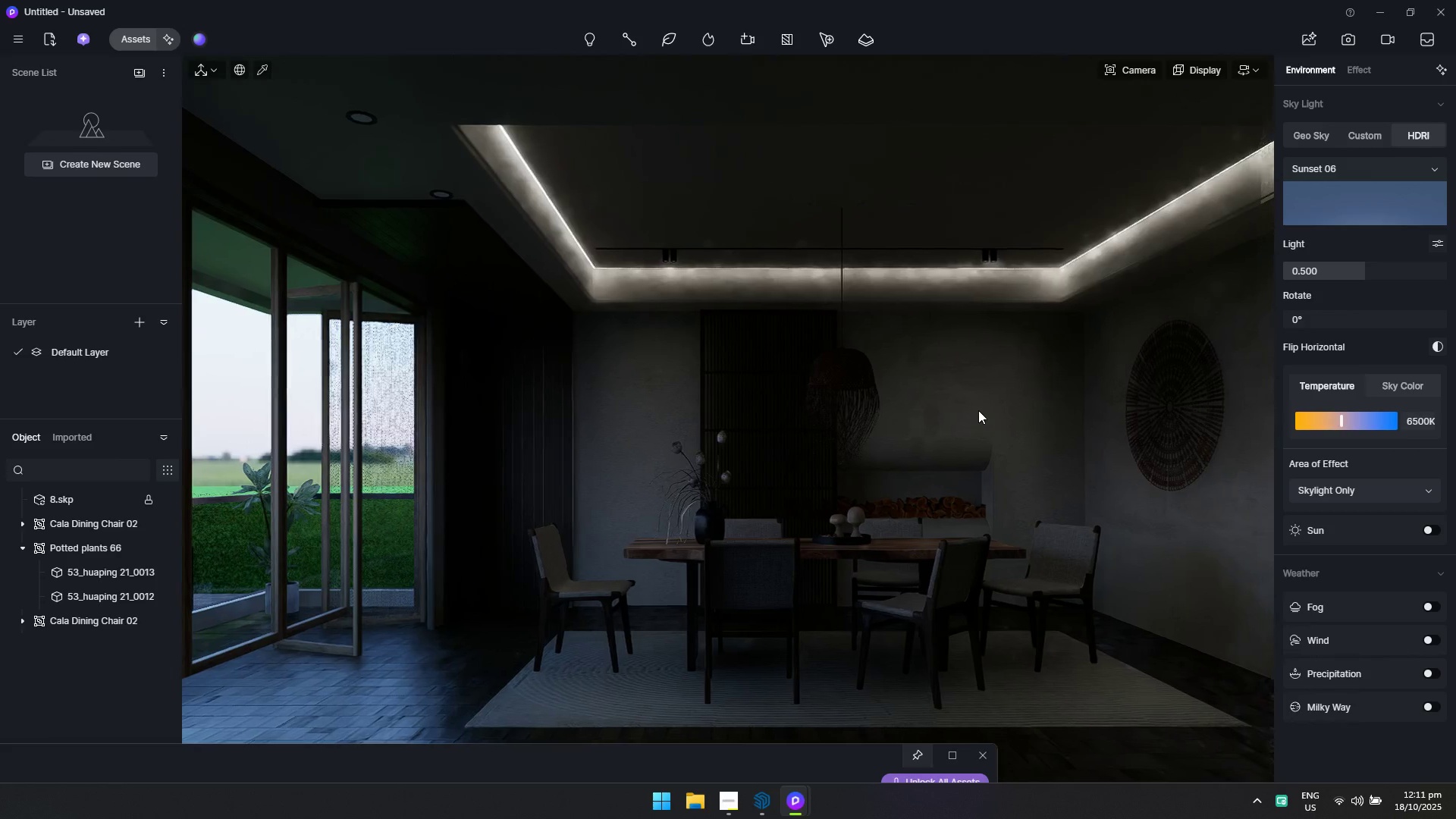 
left_click([143, 73])
 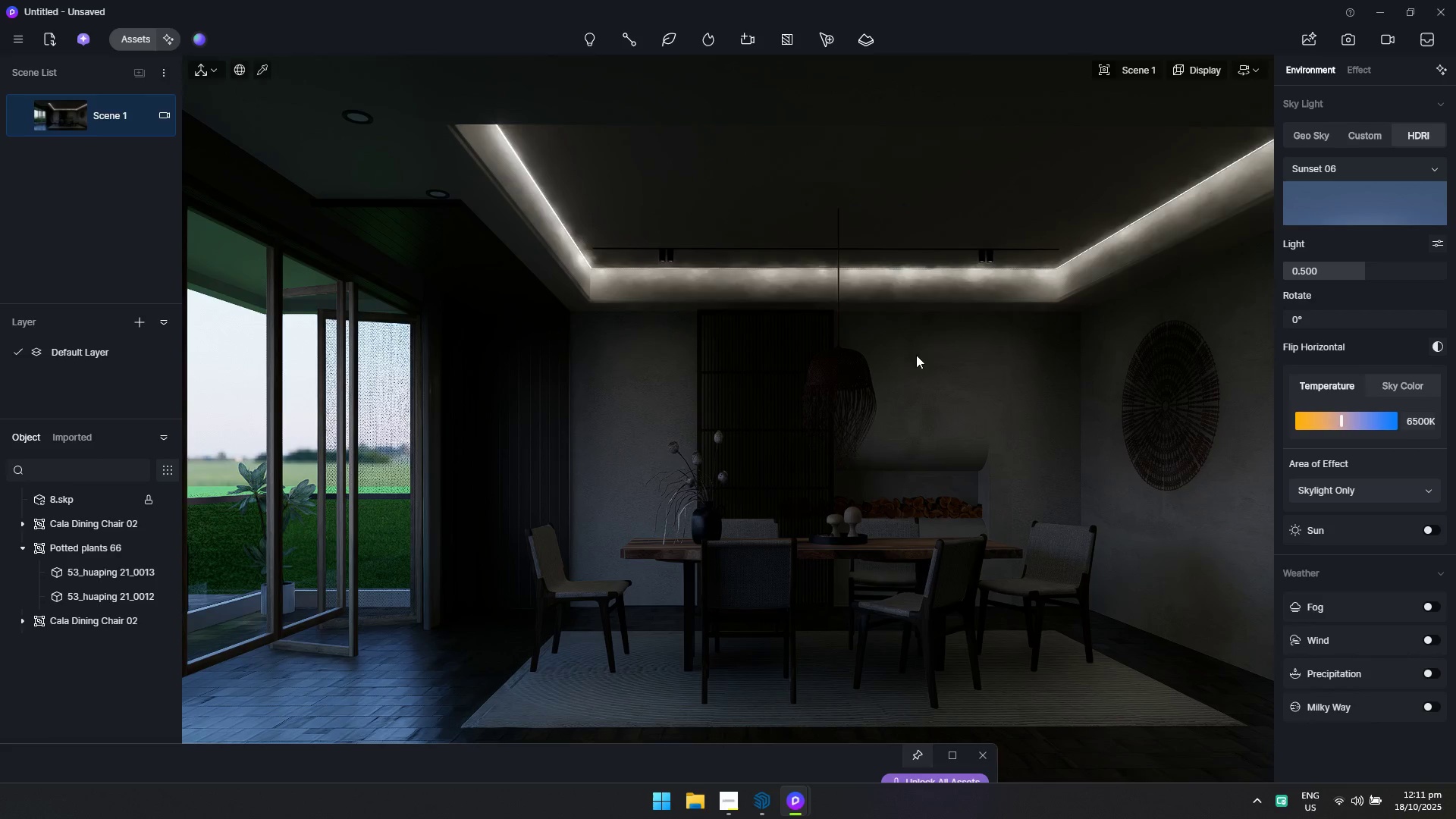 
hold_key(key=A, duration=1.61)
 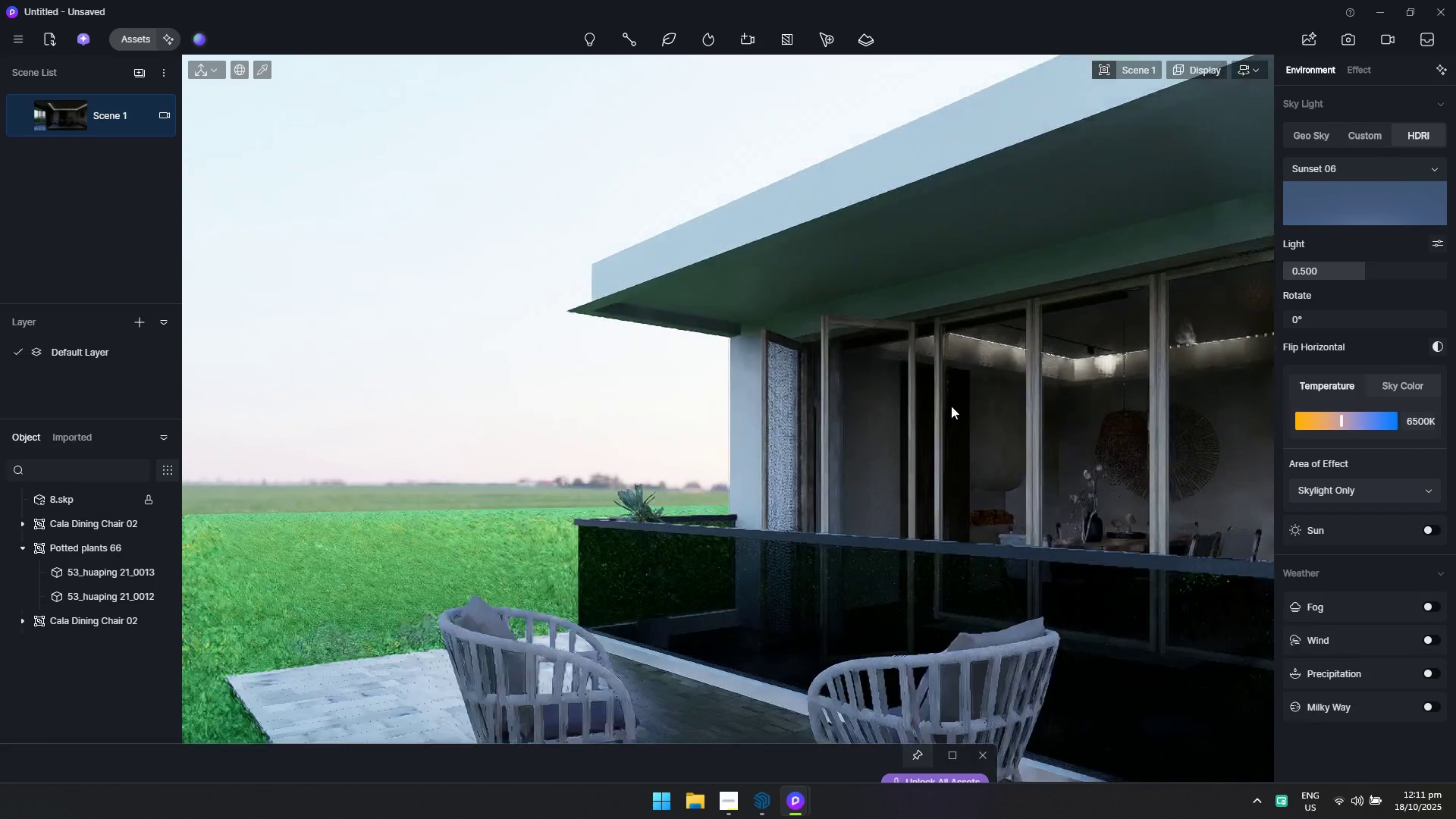 
type(ssdddwaaasdad)
 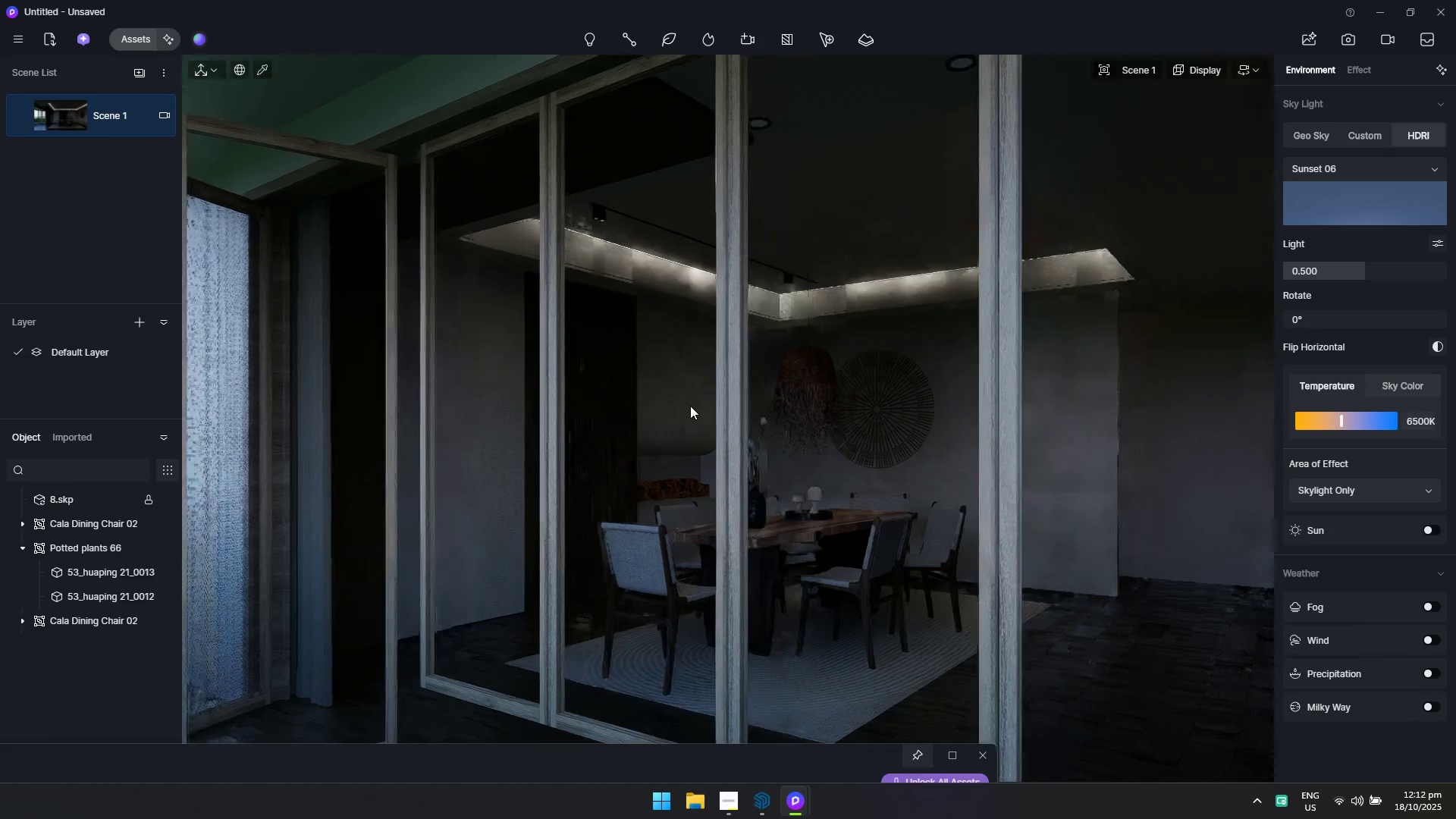 
hold_key(key=W, duration=0.82)
 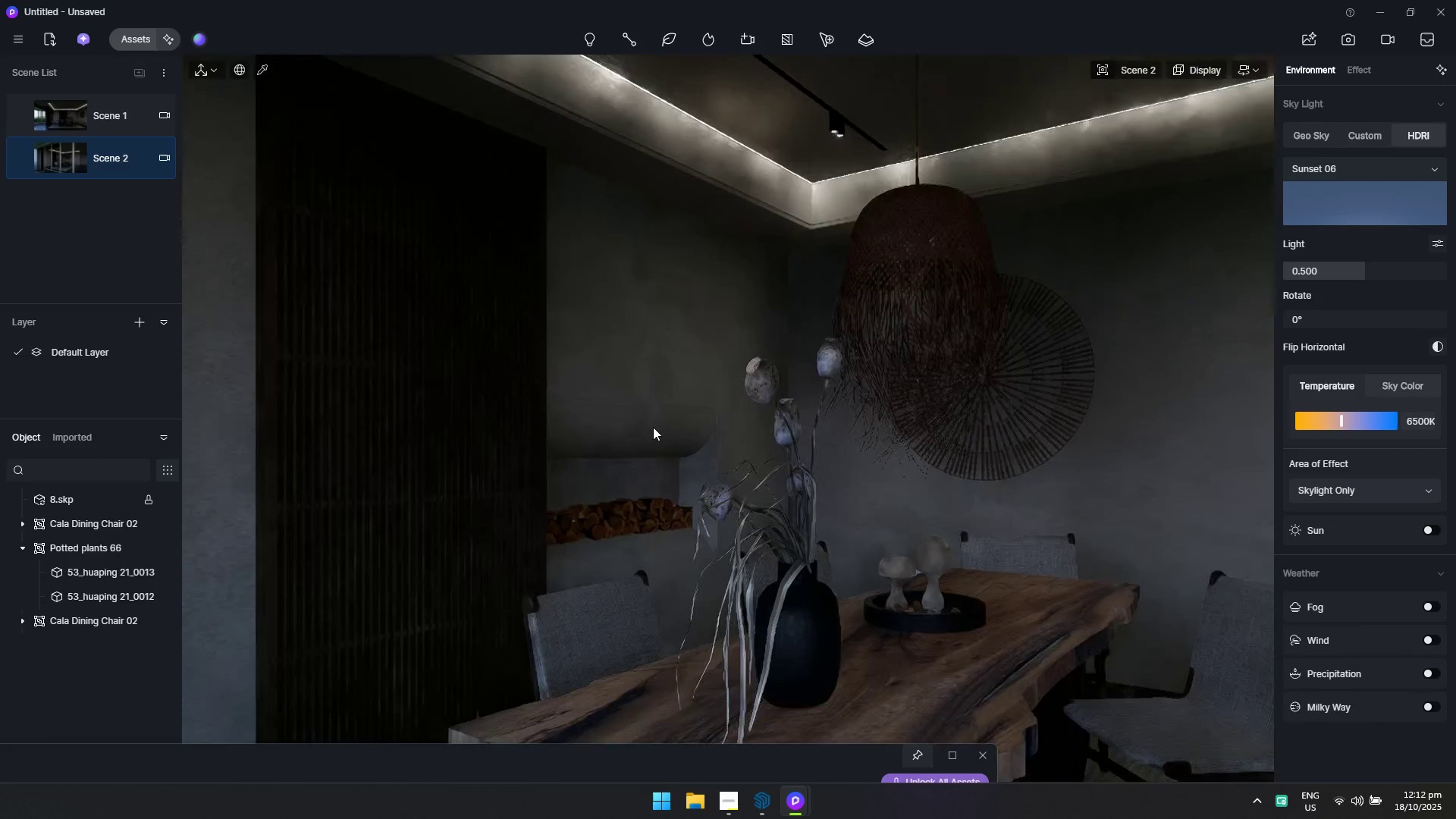 
type(addqqeeadawwa)
 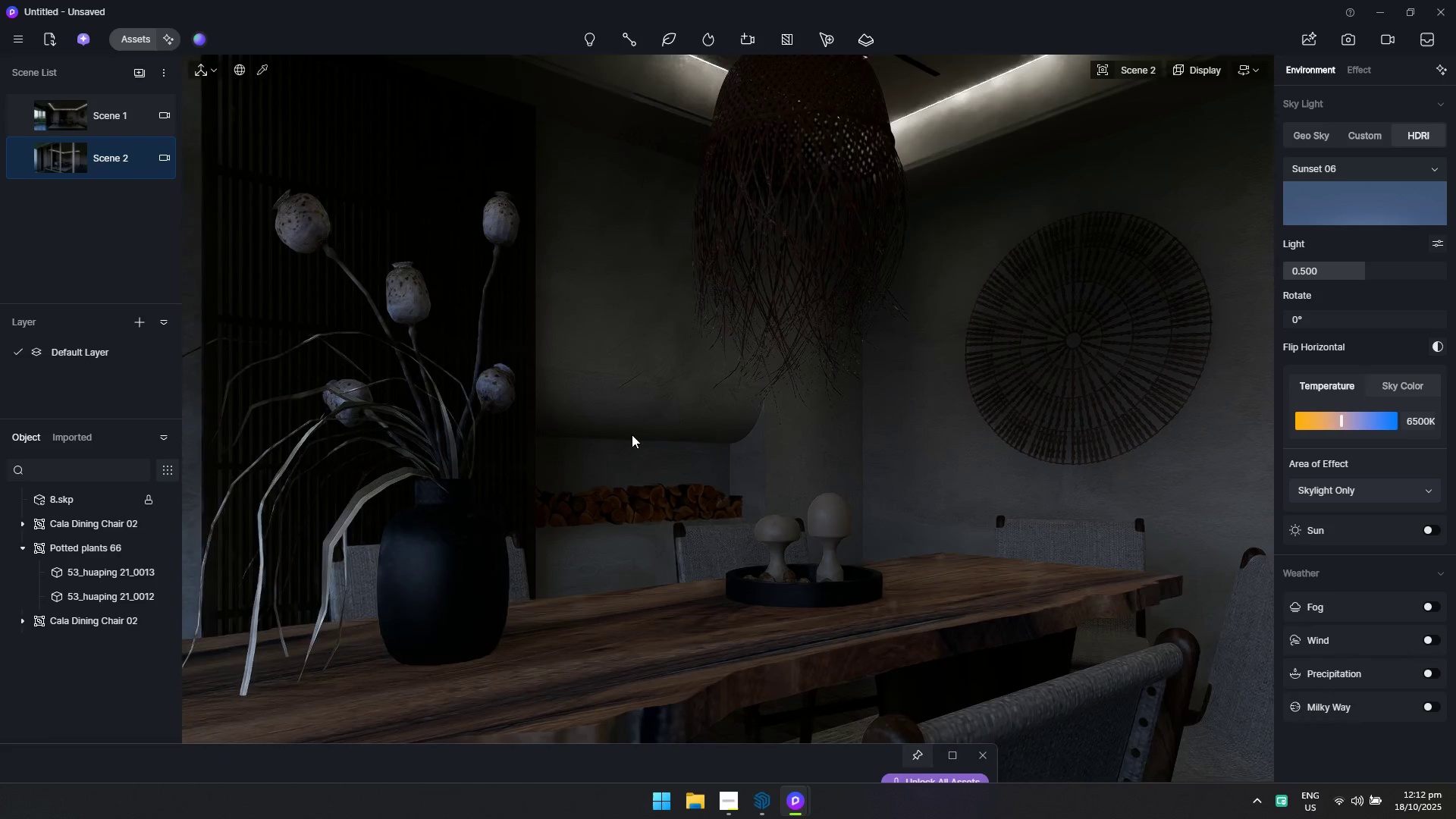 
right_click([632, 435])
 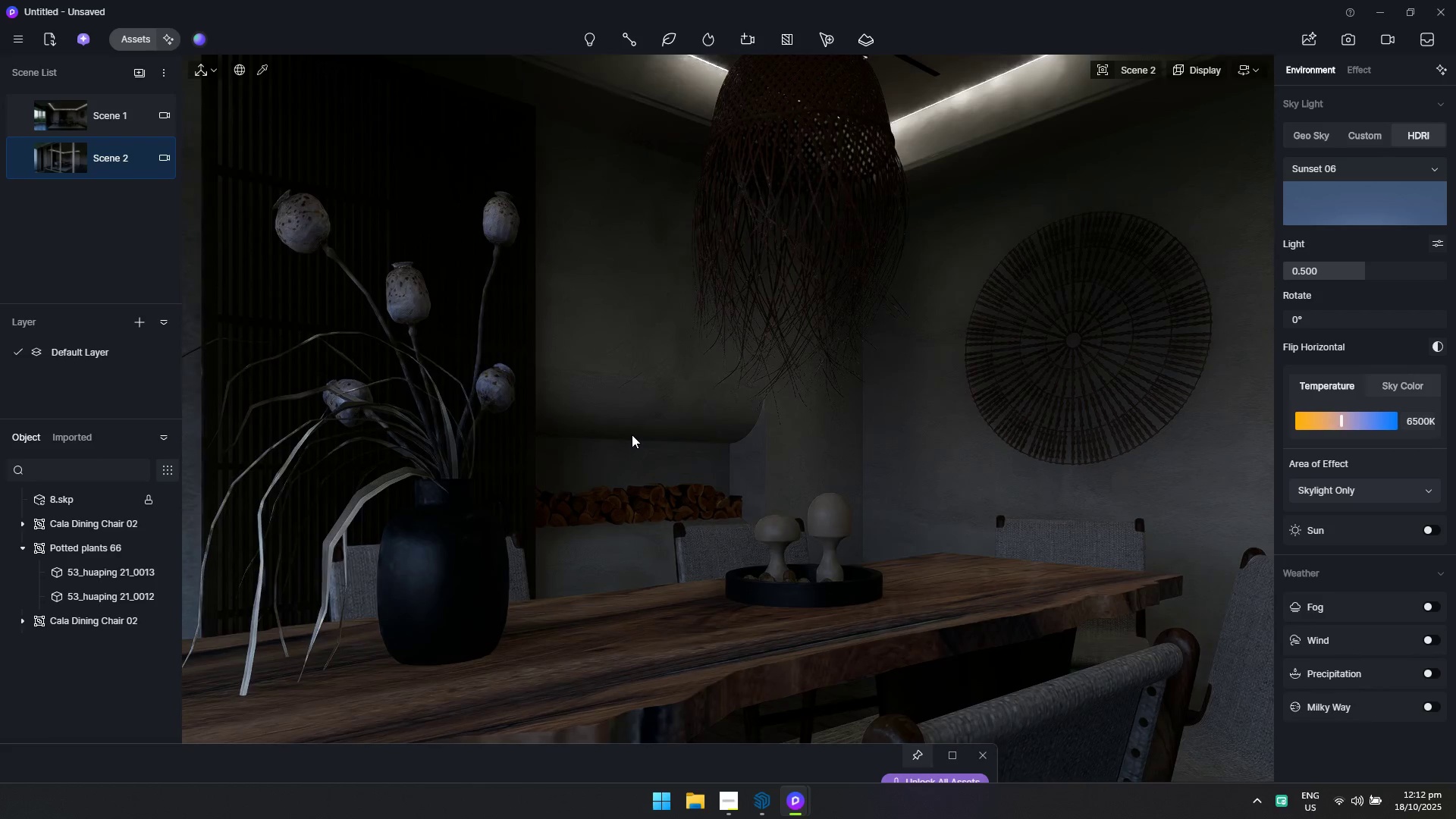 
type(dsas)
 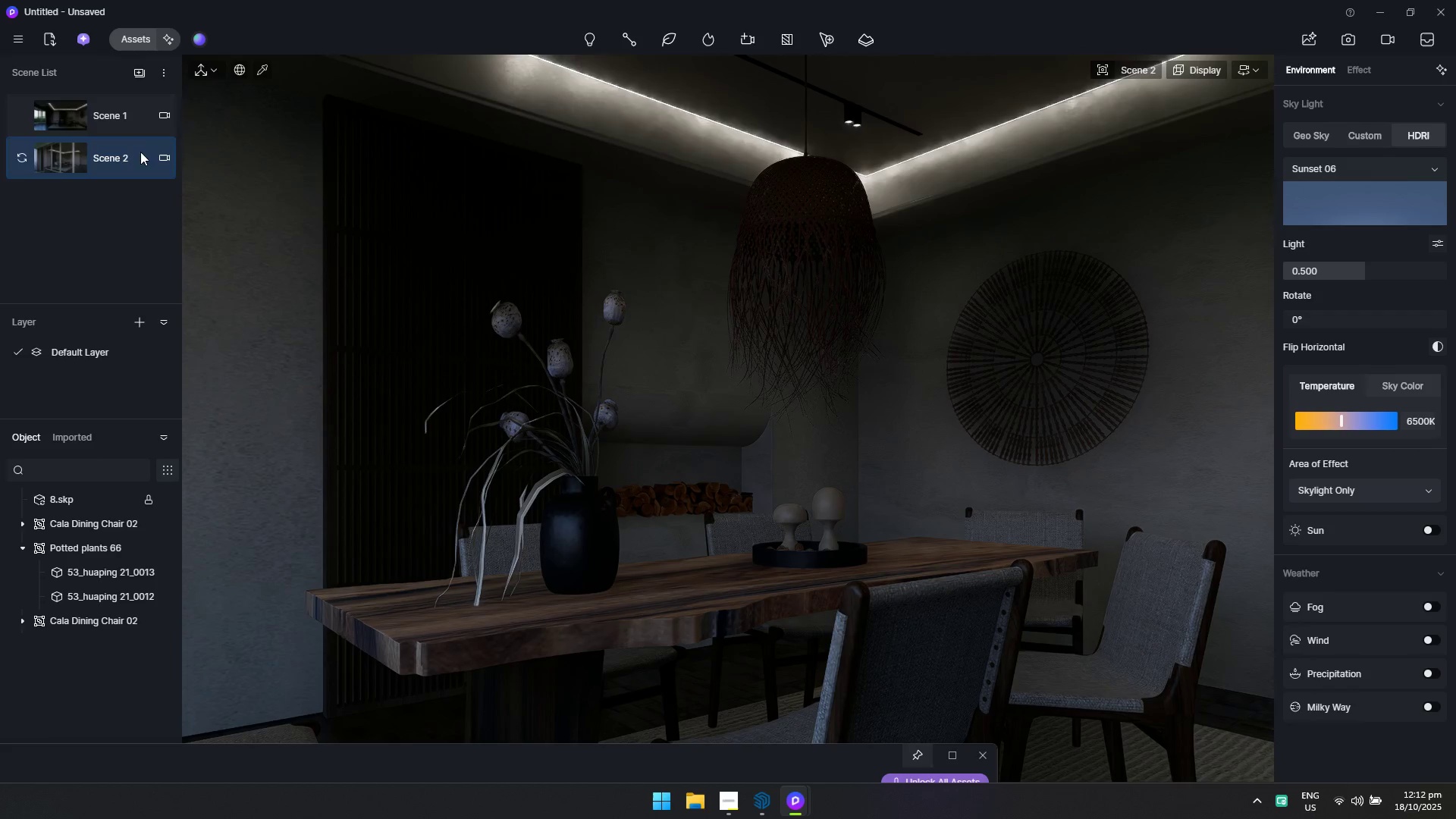 
left_click([132, 67])
 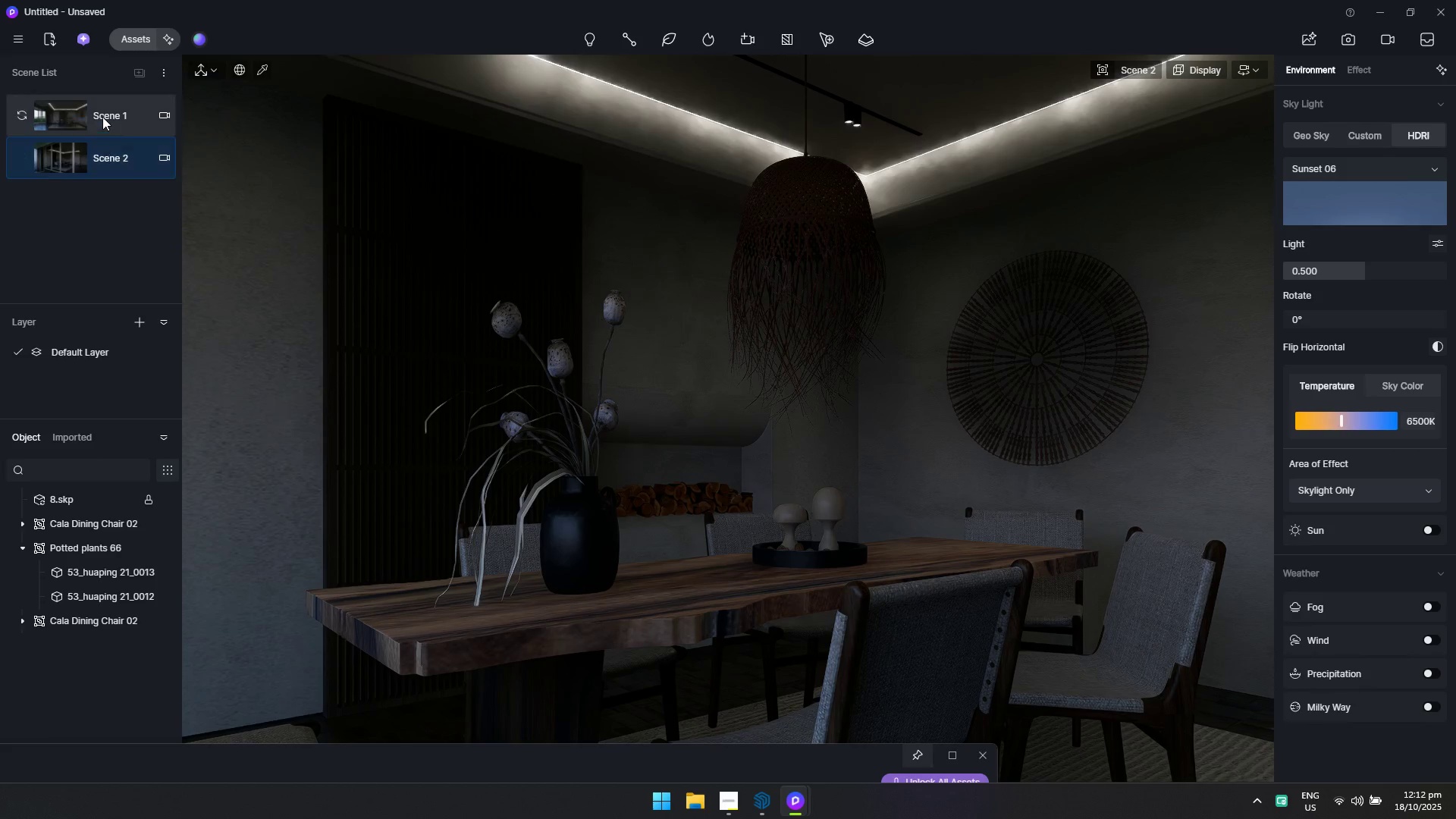 
left_click([102, 117])
 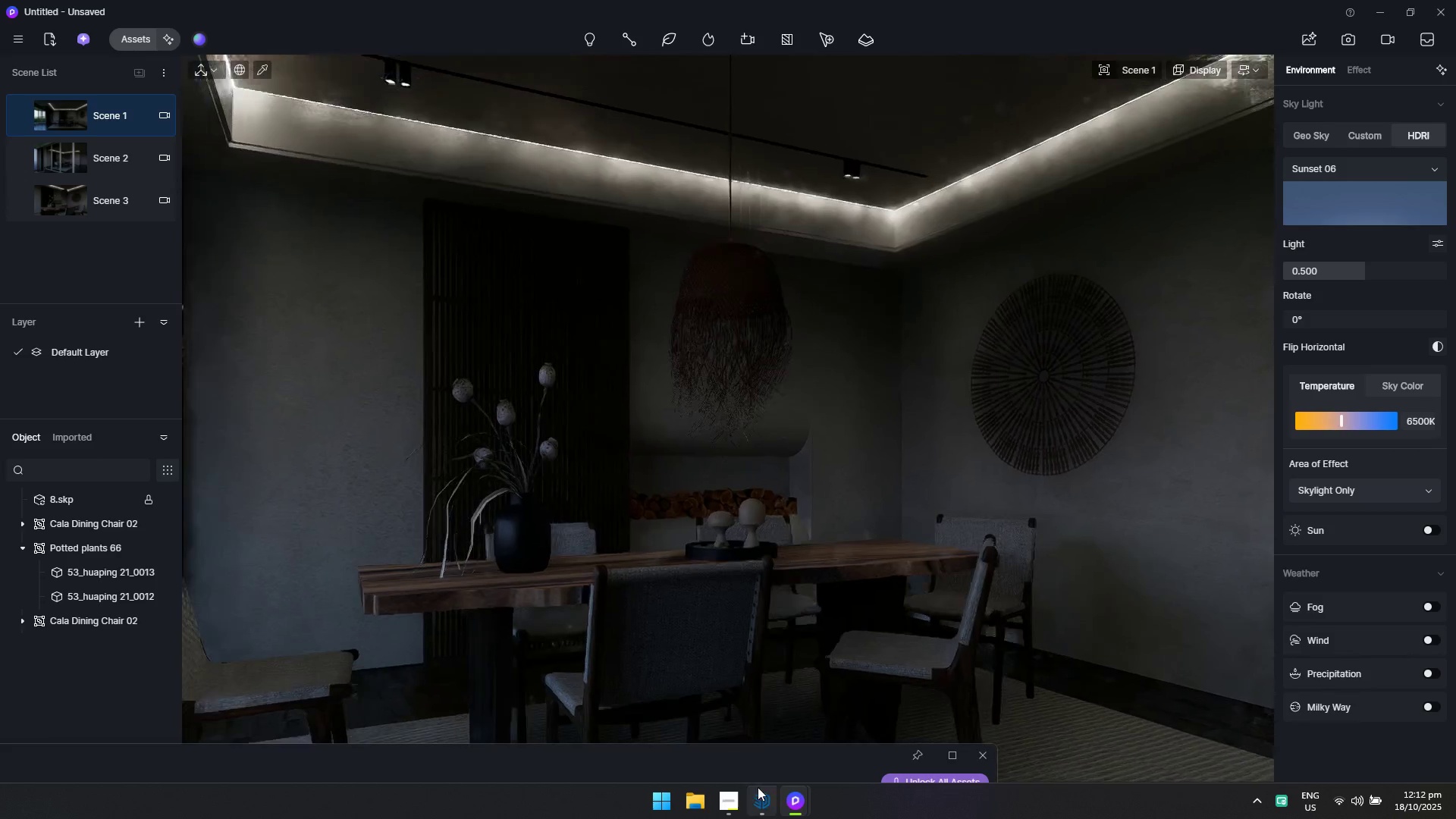 
left_click_drag(start_coordinate=[800, 752], to_coordinate=[1057, 60])
 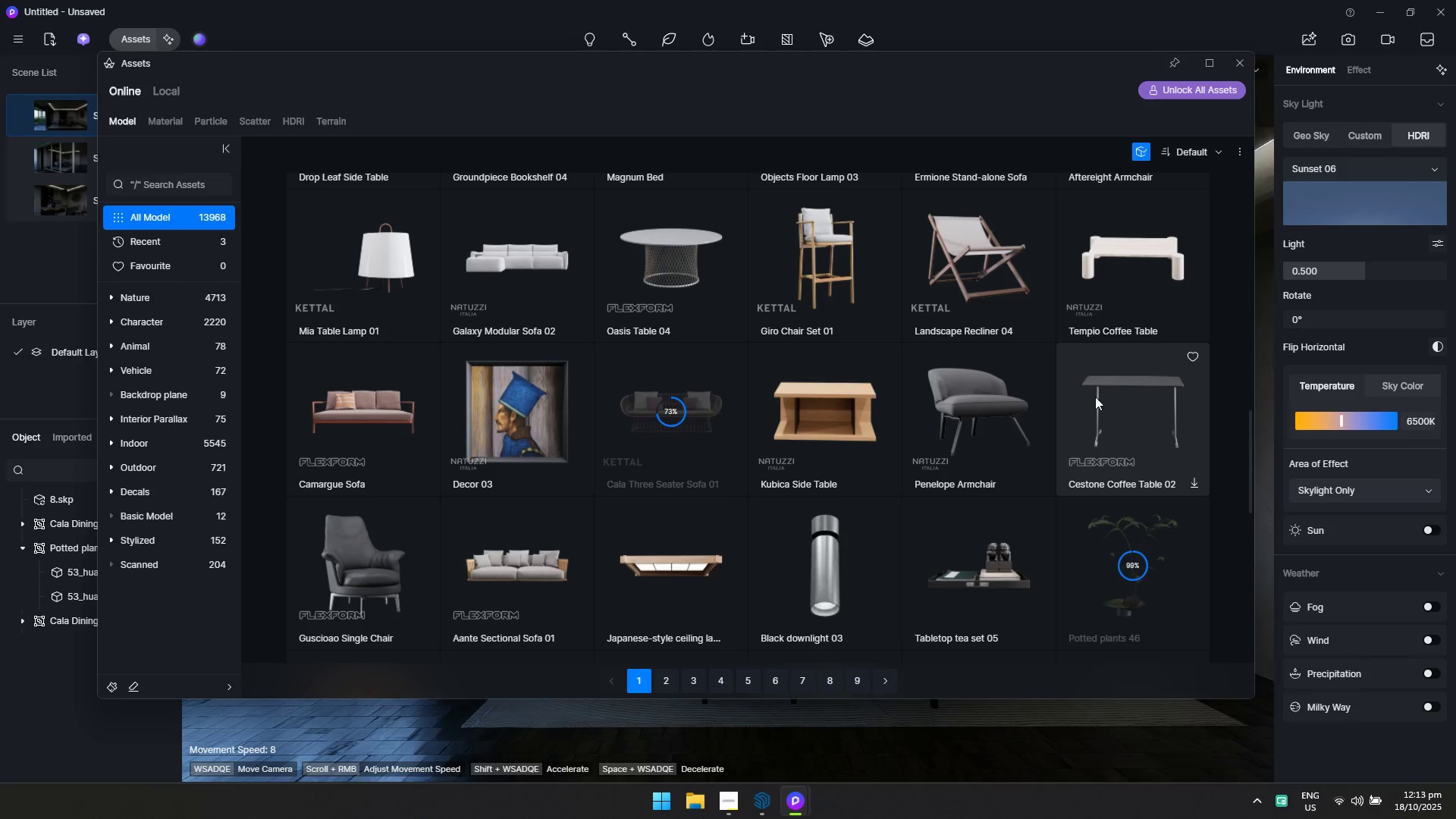 
wait(44.11)
 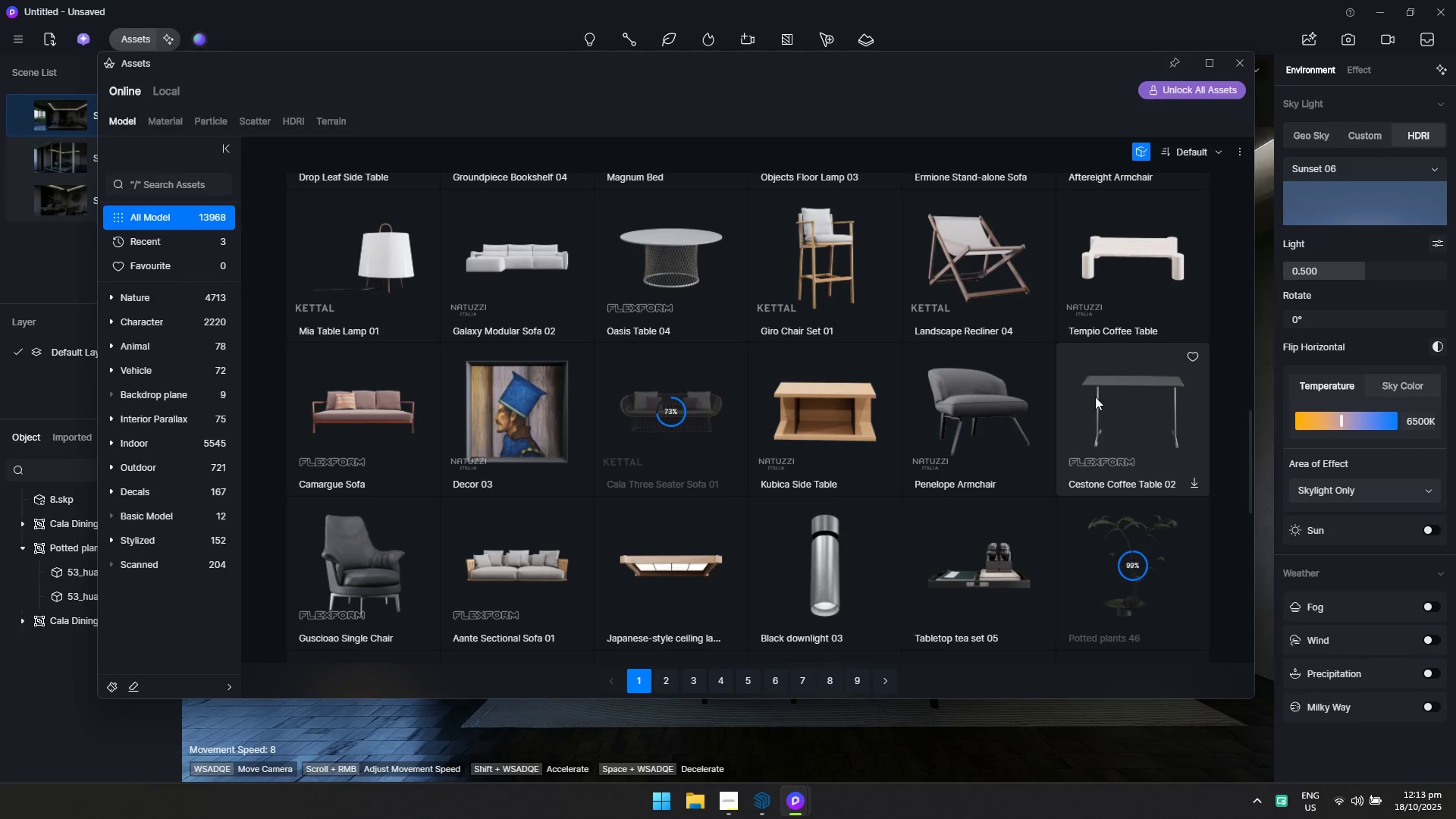 
left_click_drag(start_coordinate=[1109, 62], to_coordinate=[730, 781])
 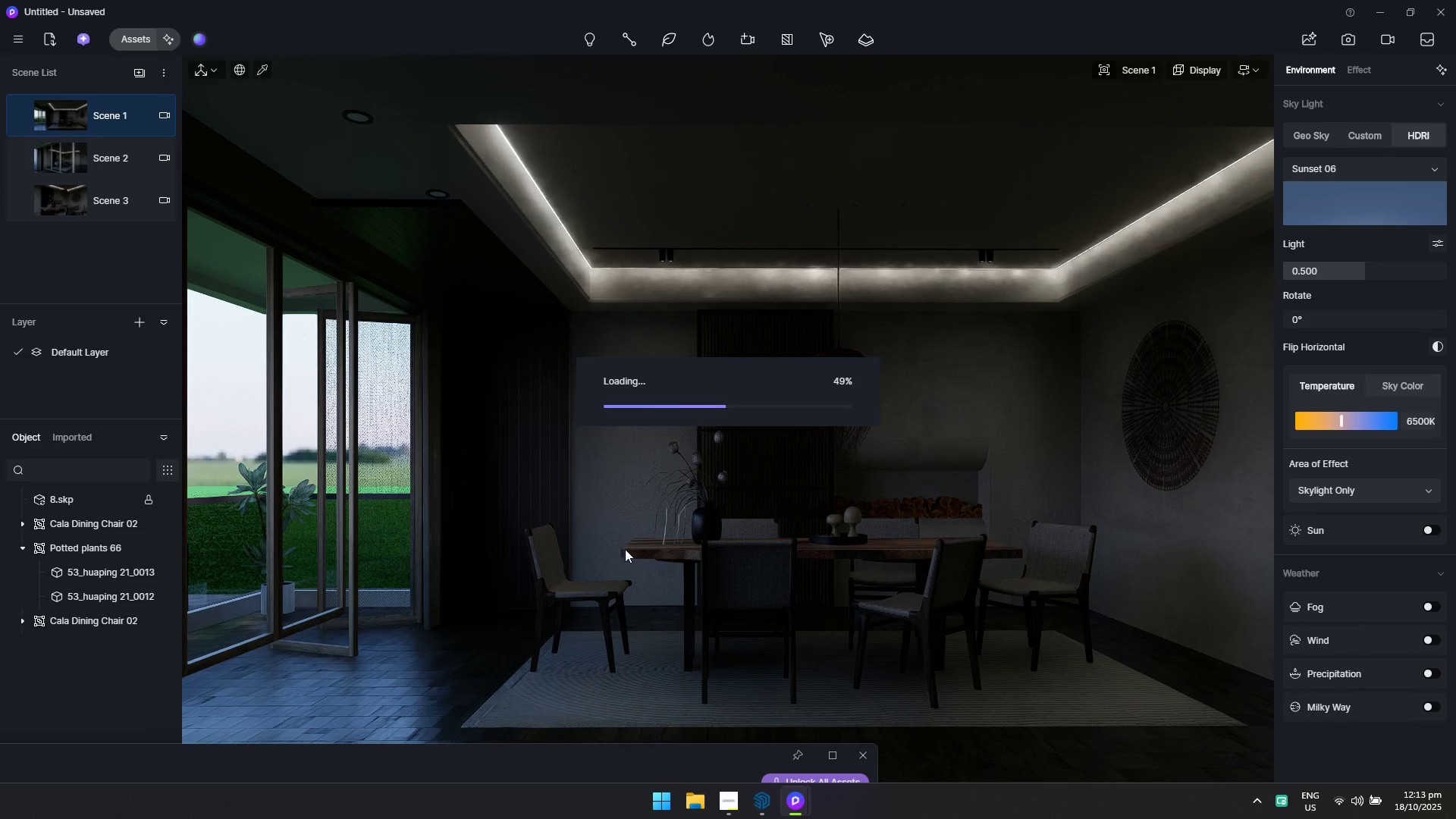 
hold_key(key=W, duration=0.32)
 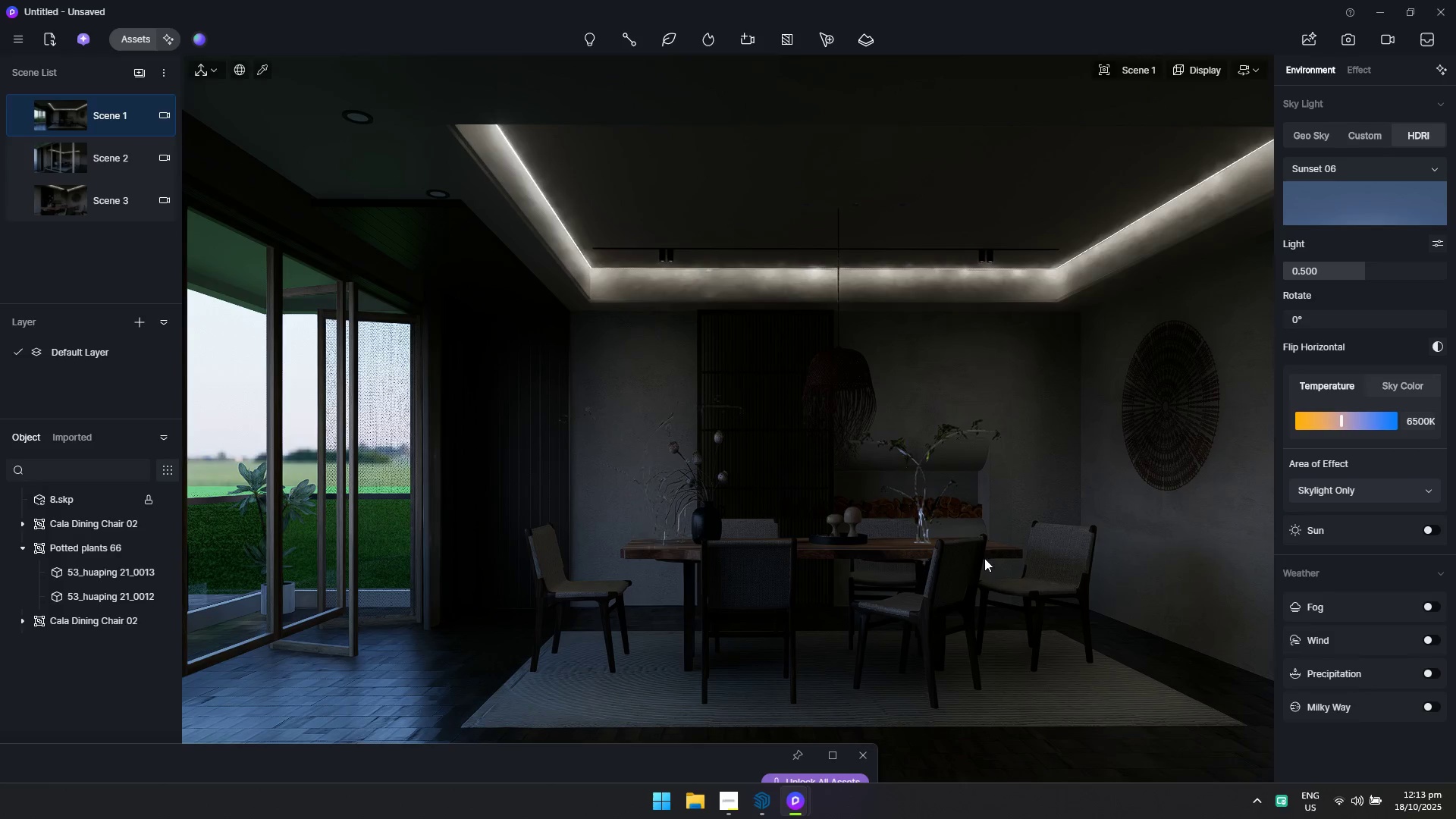 
hold_key(key=W, duration=0.36)
 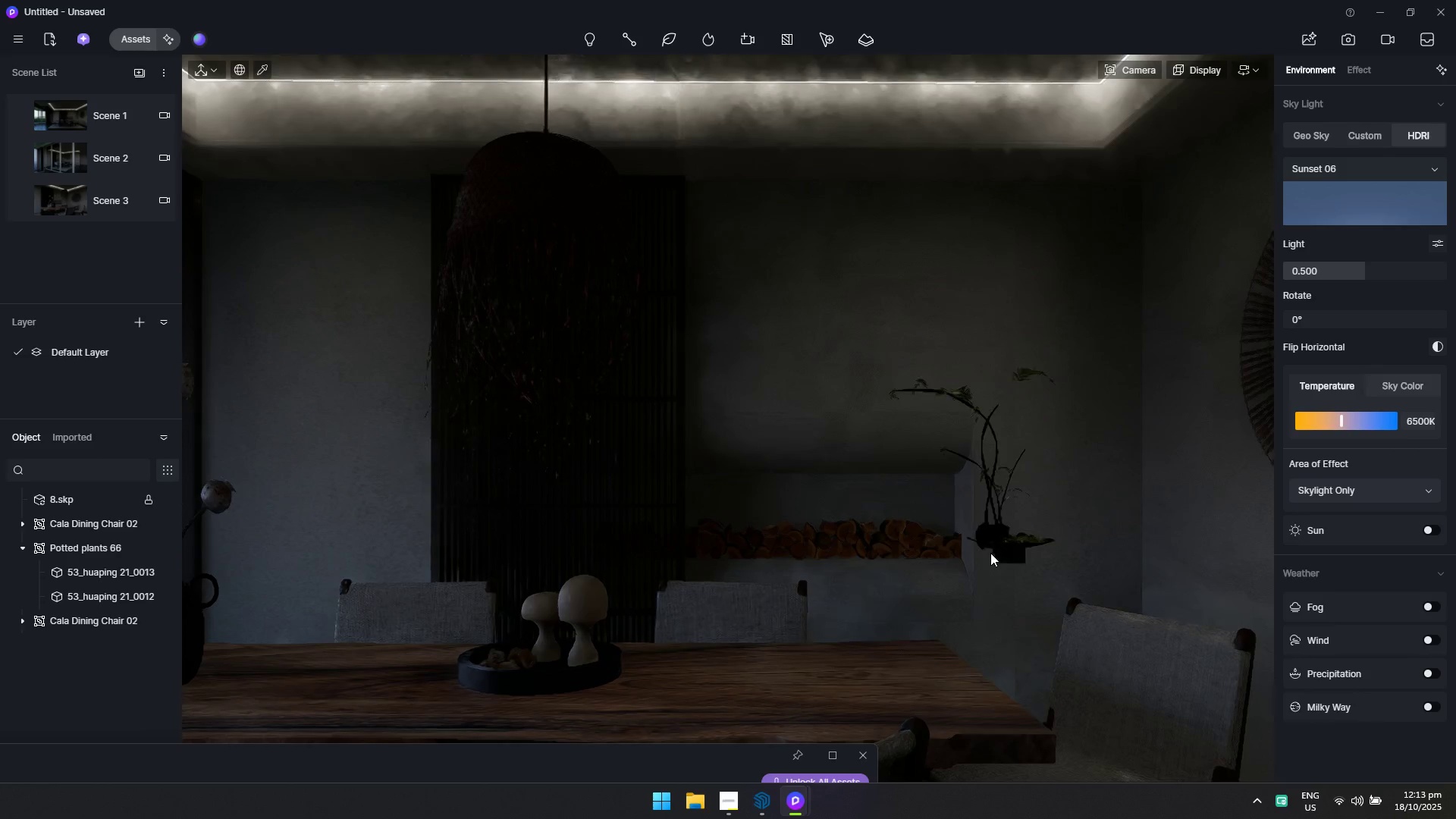 
type(ds)
 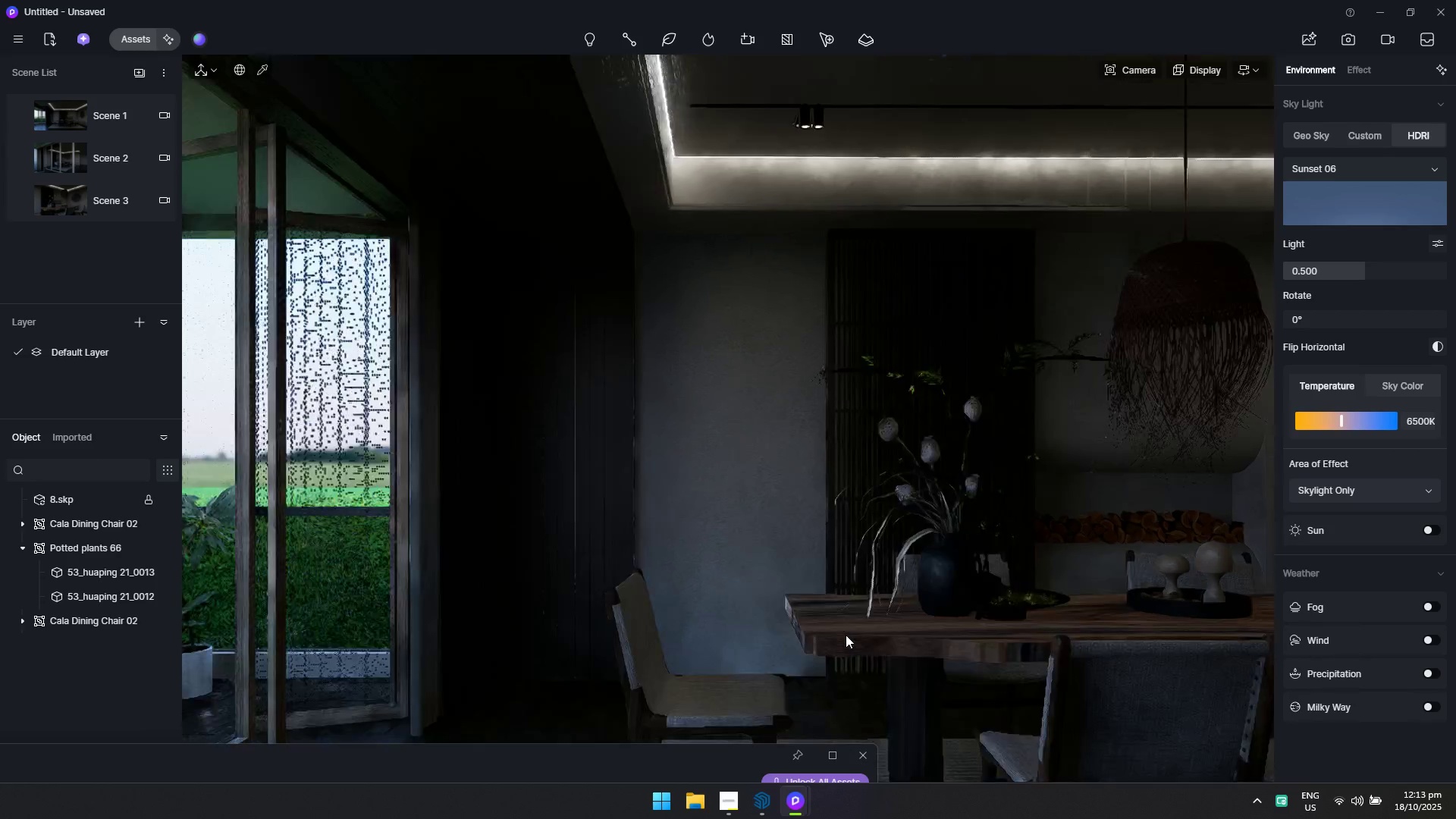 
hold_key(key=A, duration=0.66)
 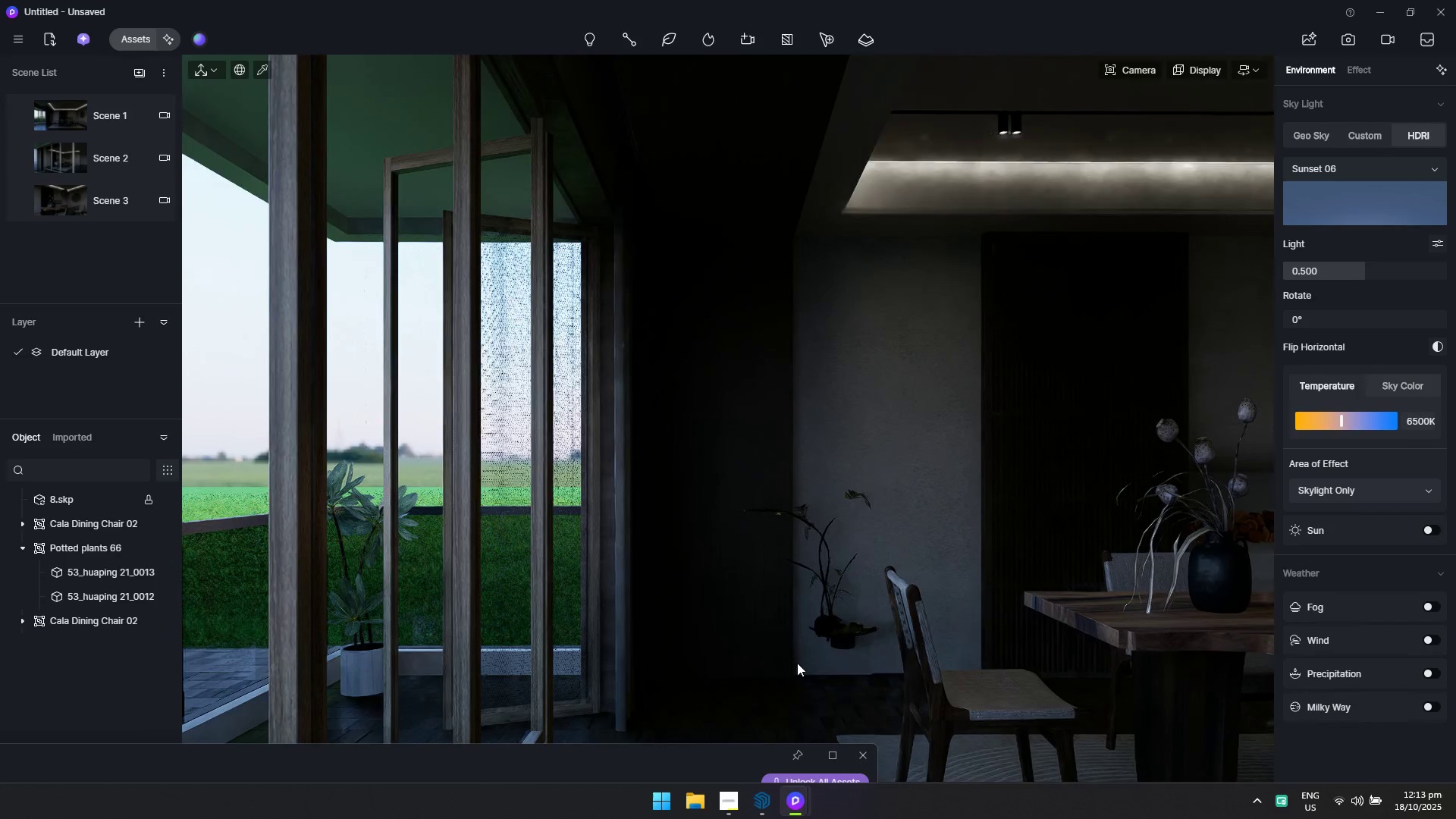 
hold_key(key=A, duration=0.46)
 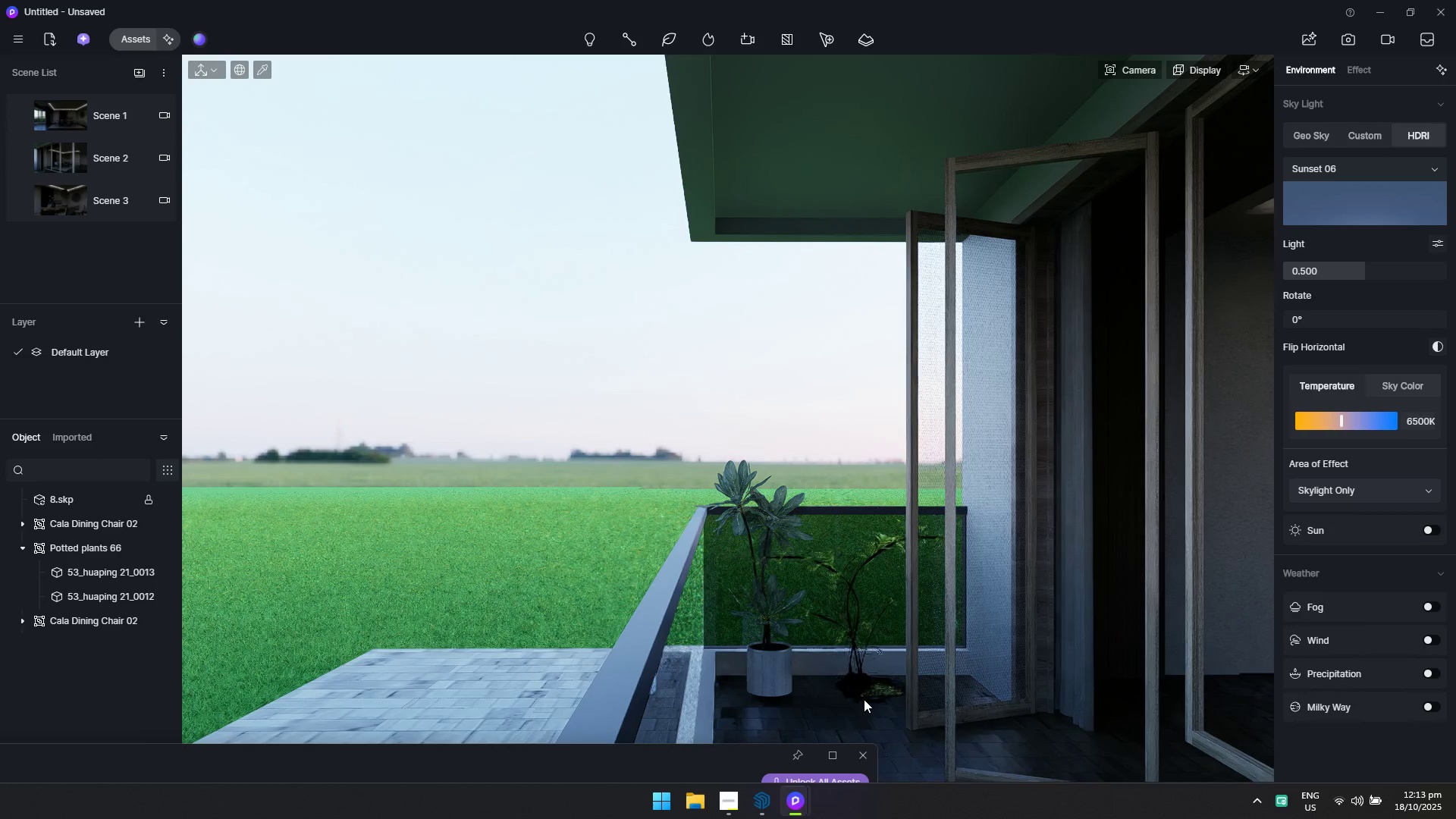 
left_click([876, 691])
 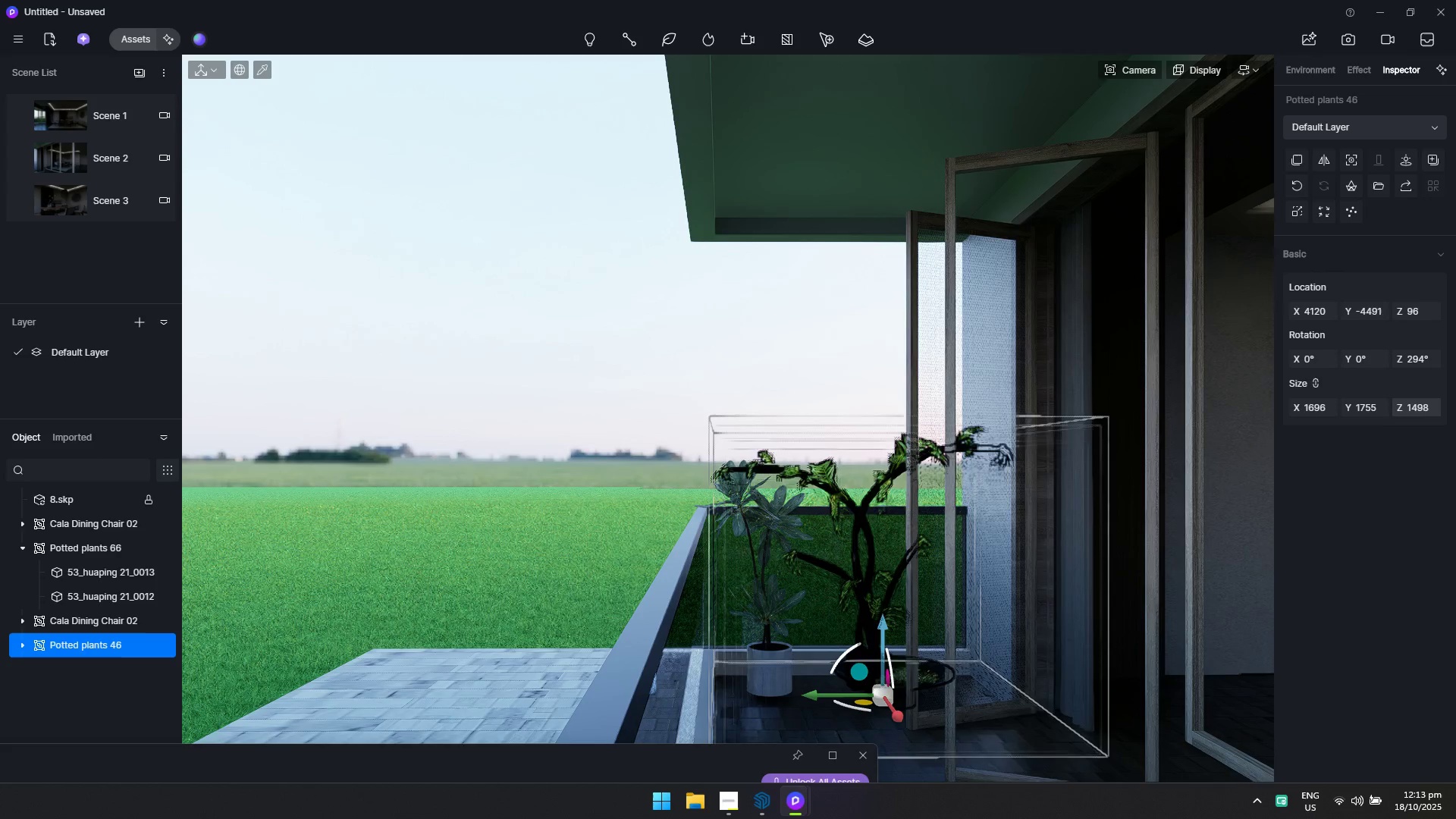 
wait(7.83)
 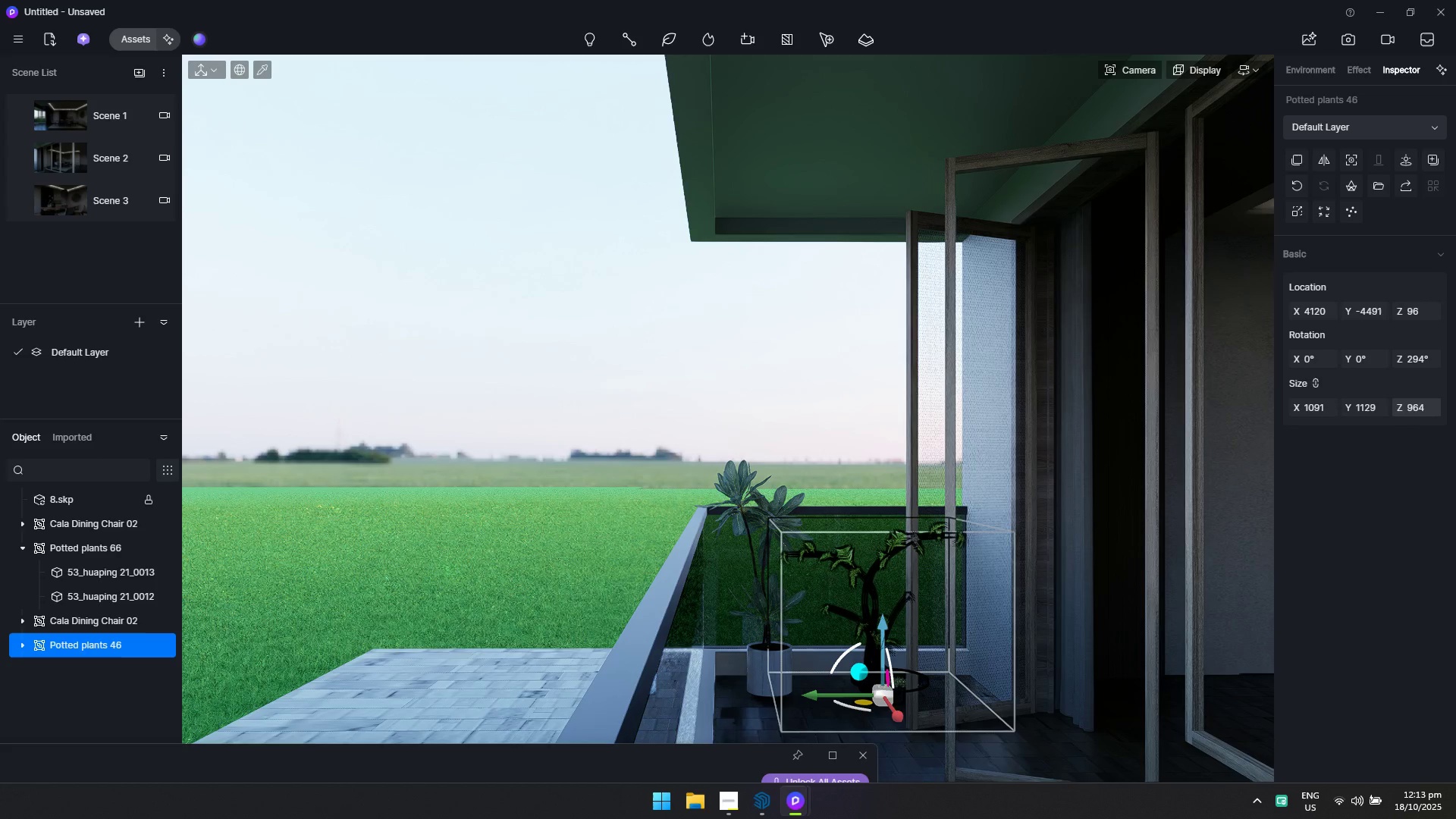 
left_click_drag(start_coordinate=[820, 692], to_coordinate=[602, 681])
 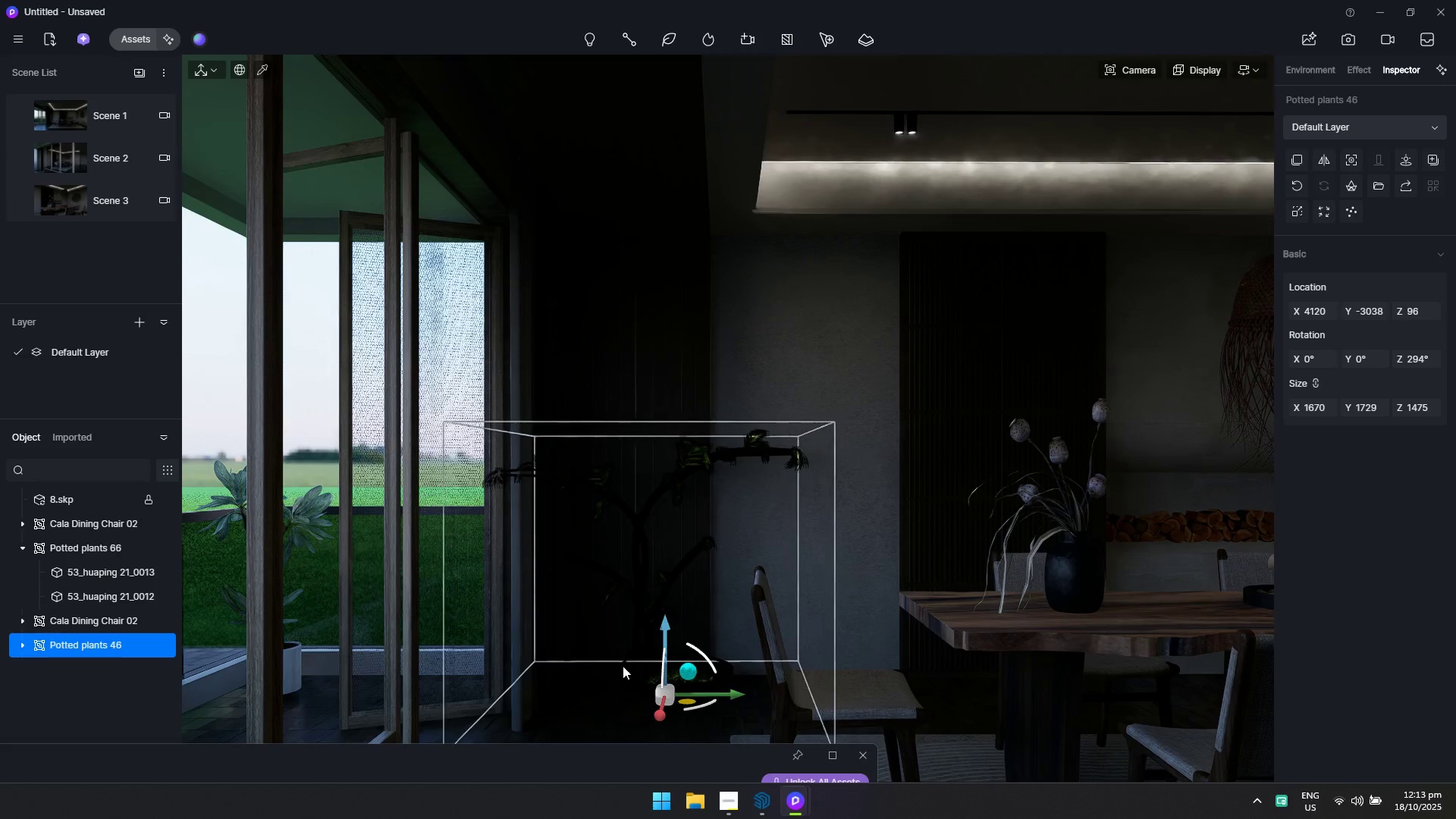 
hold_key(key=D, duration=0.52)
 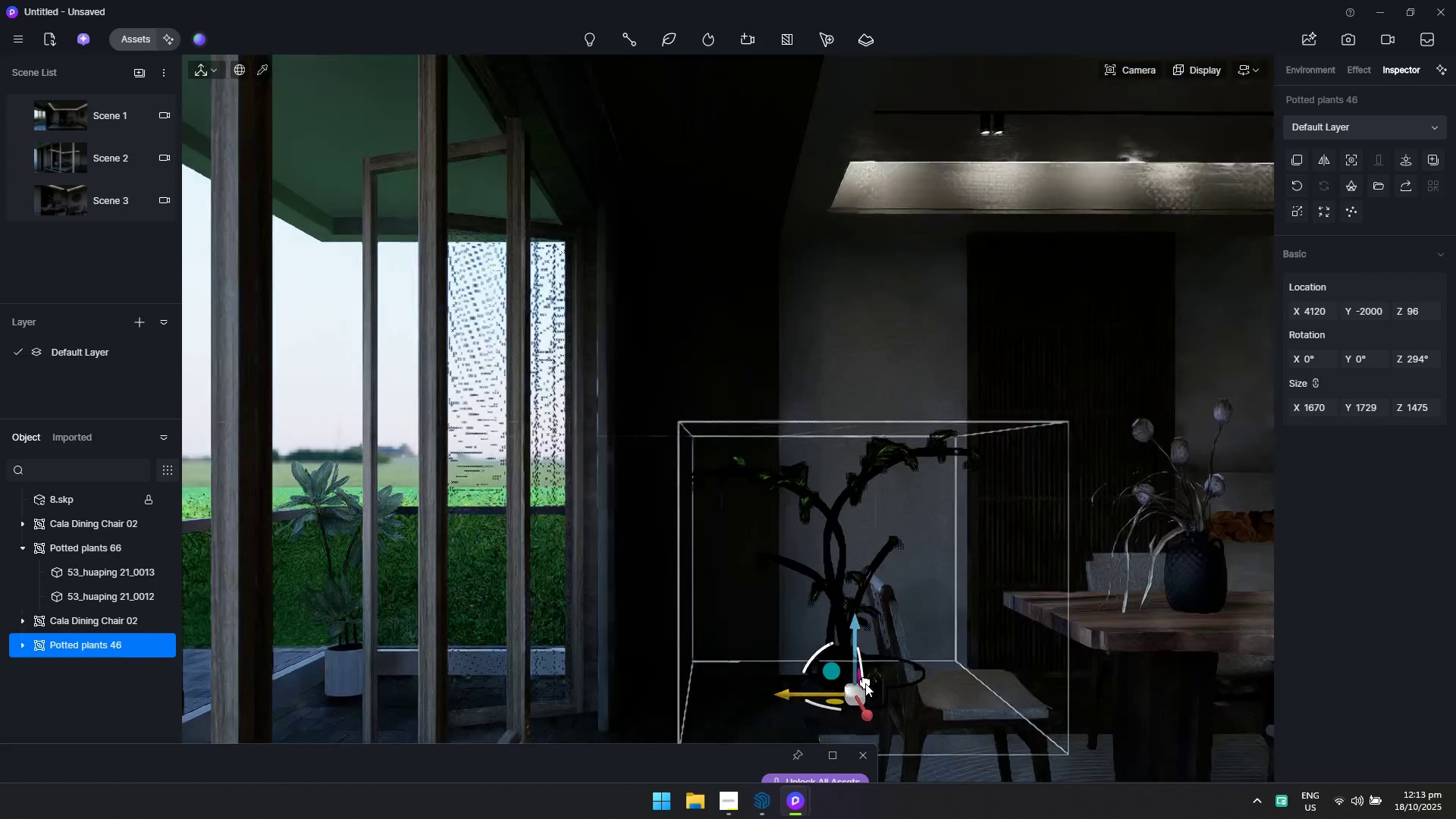 
key(D)
 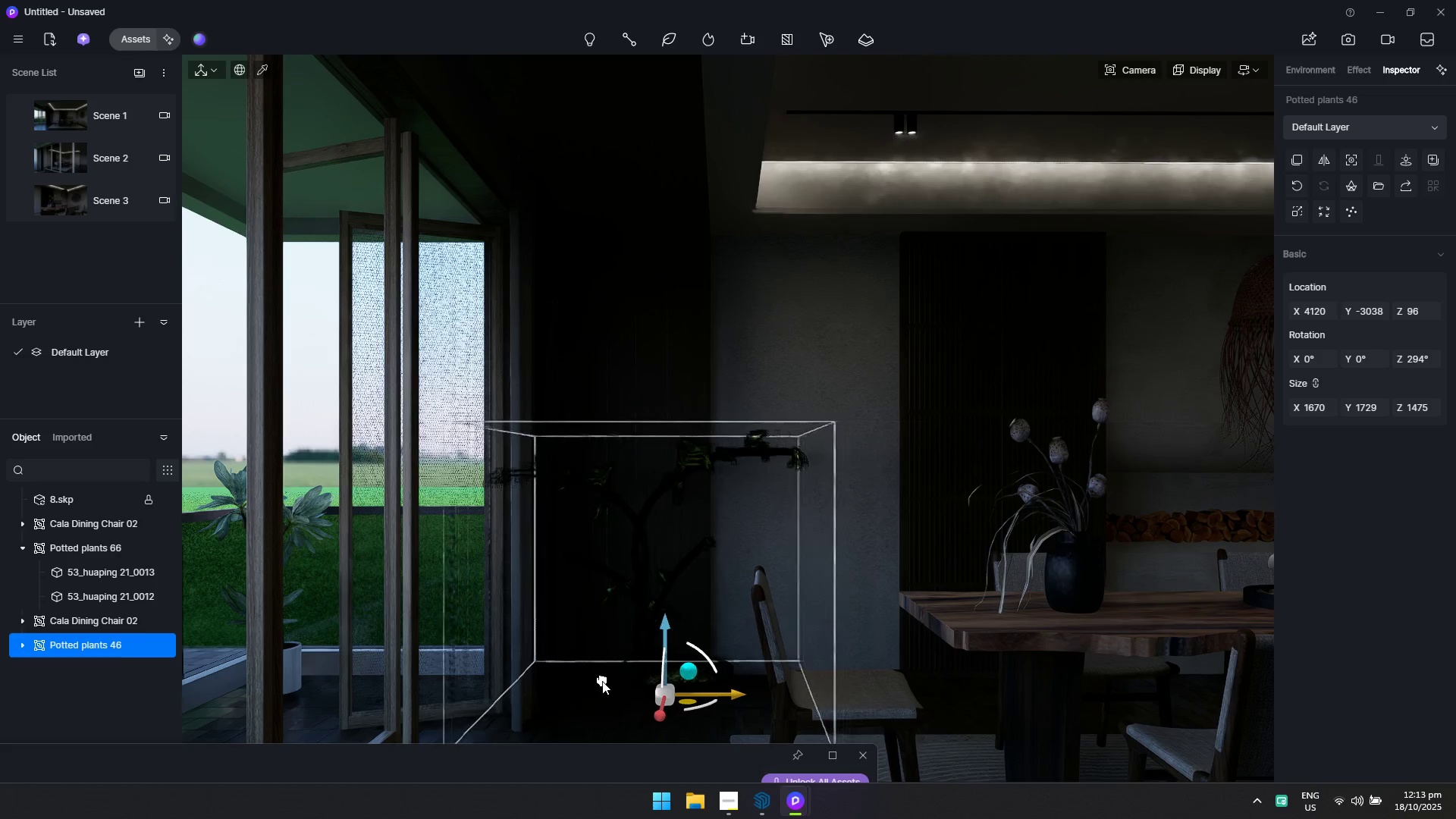 
key(Escape)
 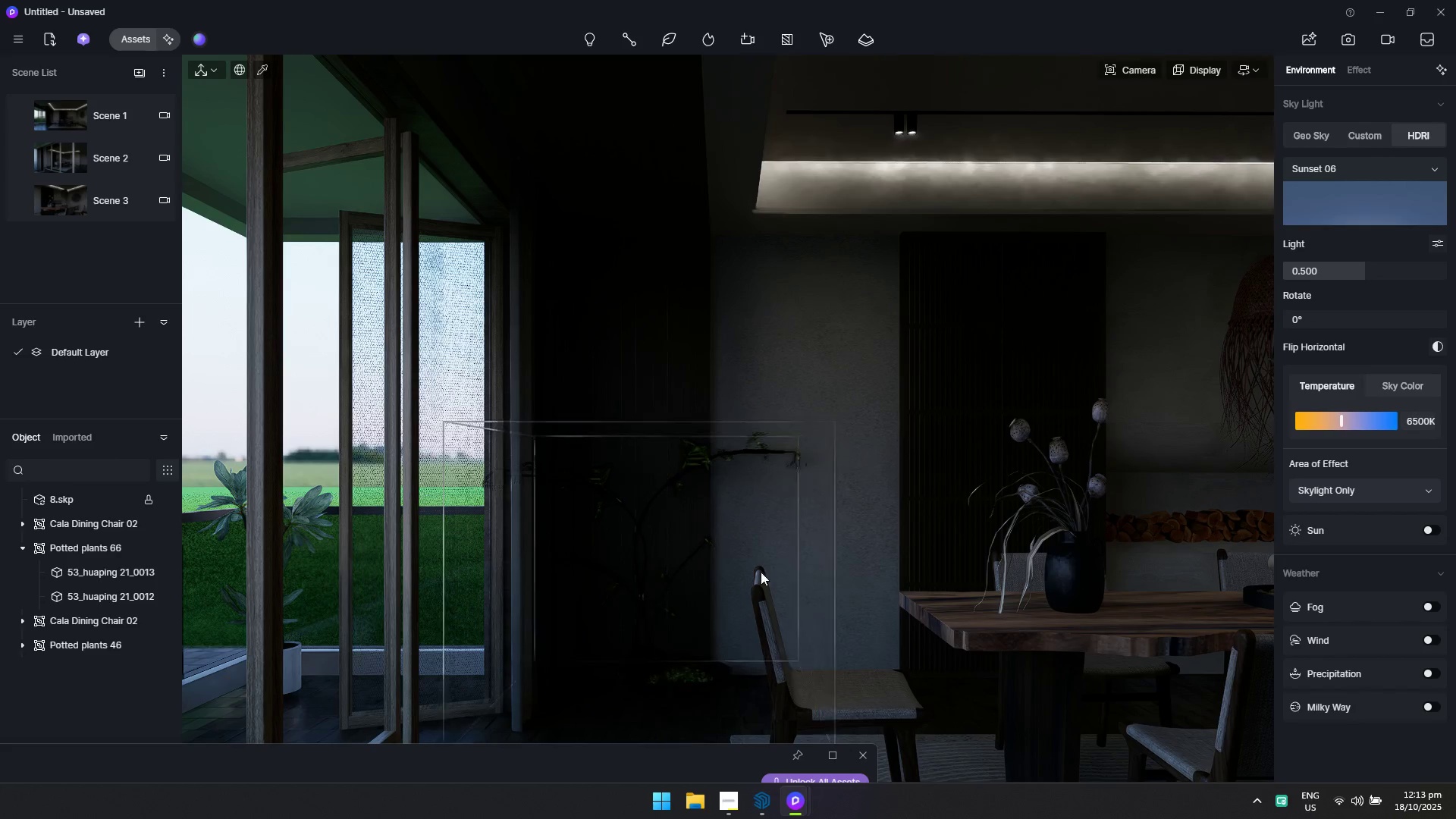 
key(D)
 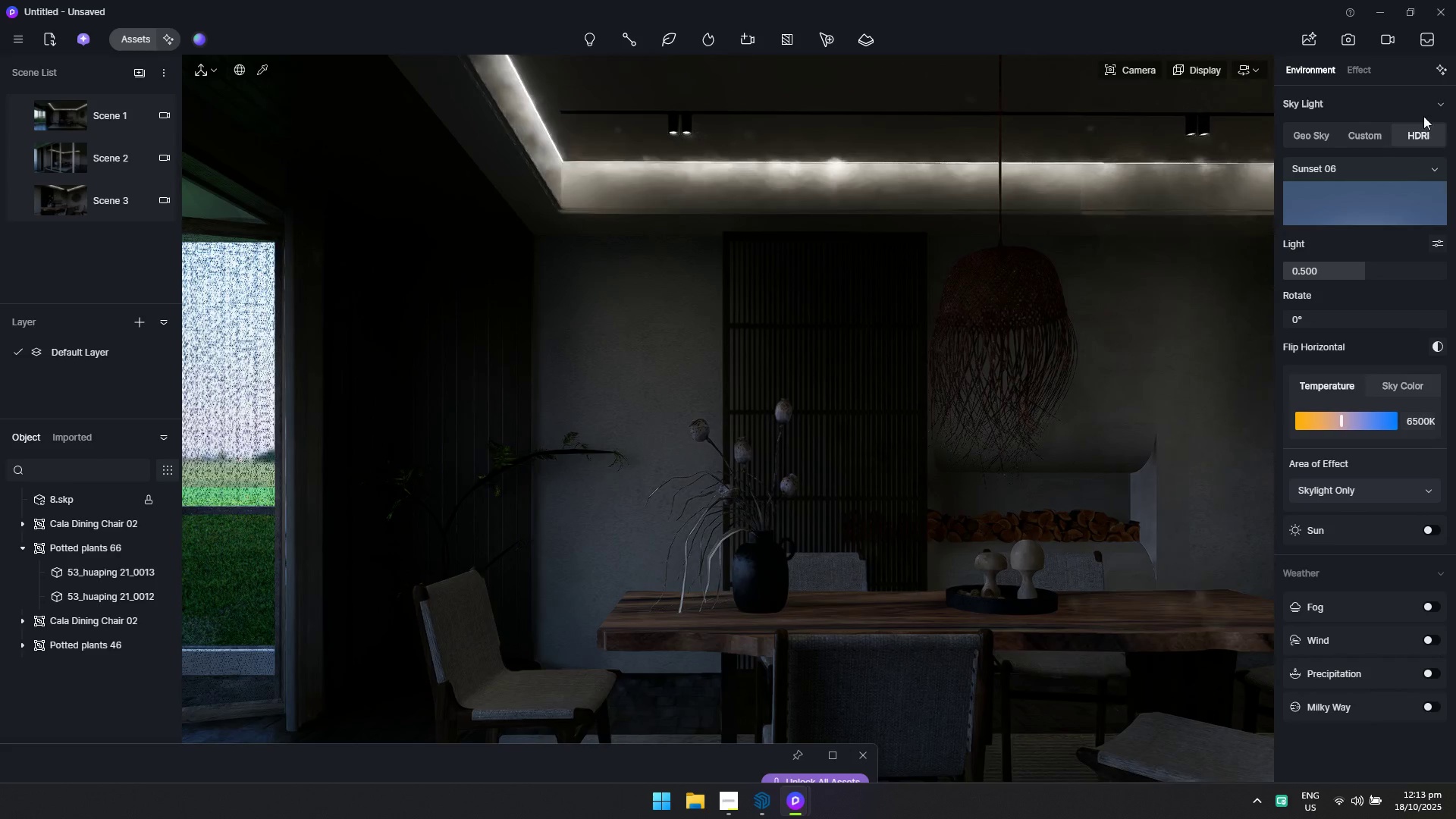 
left_click([1378, 136])
 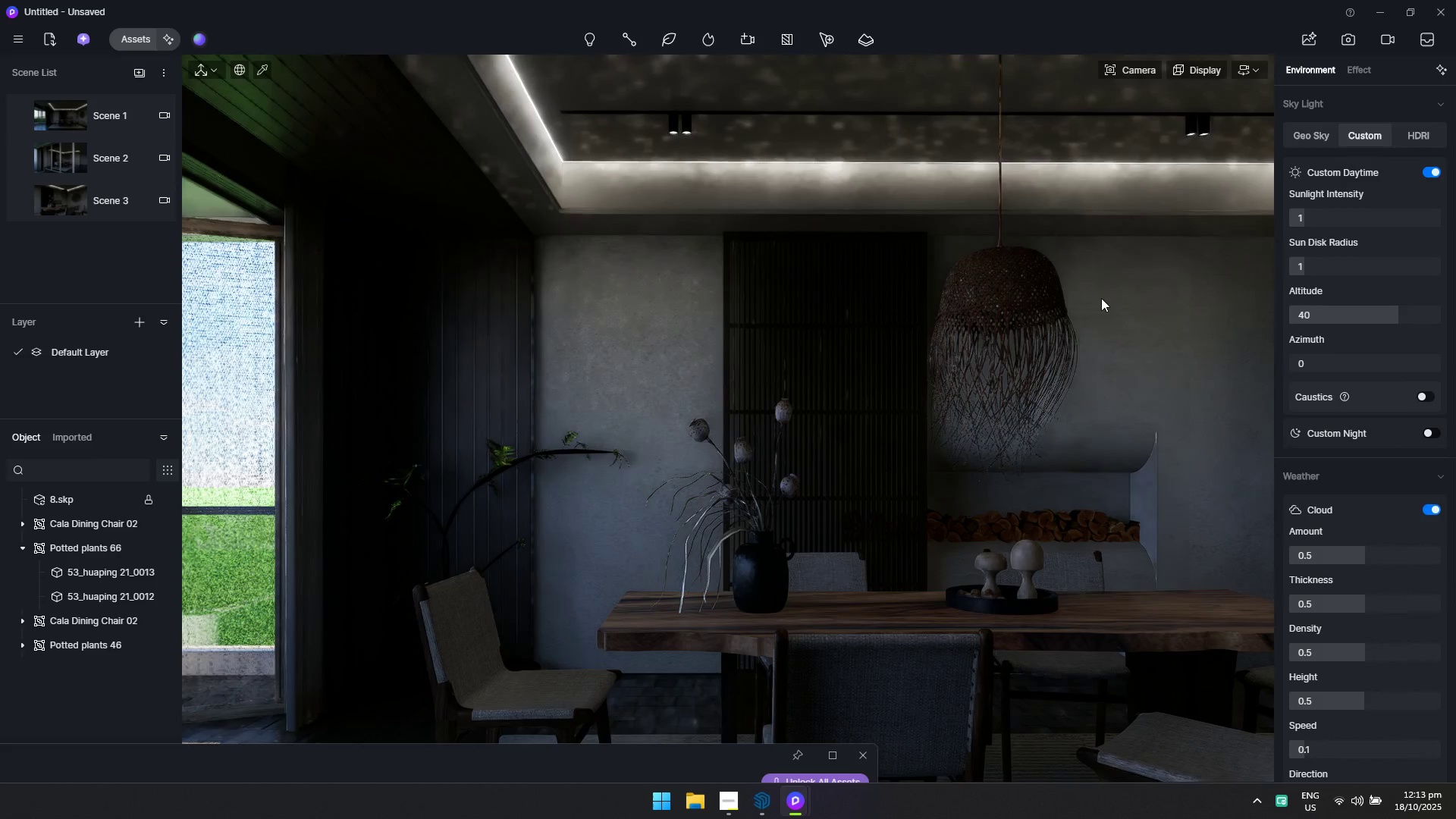 
type(sss)
 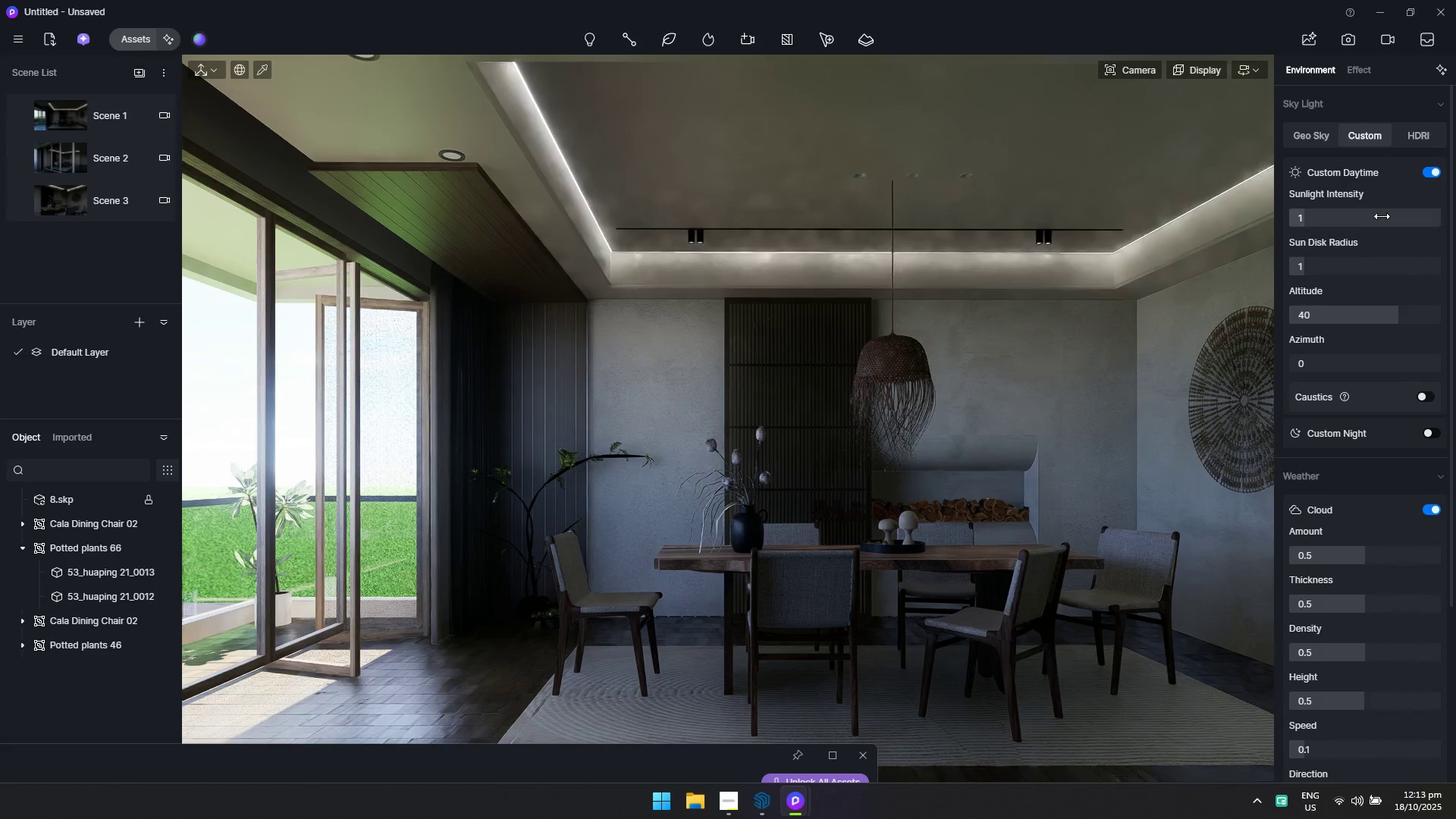 
left_click([1335, 140])
 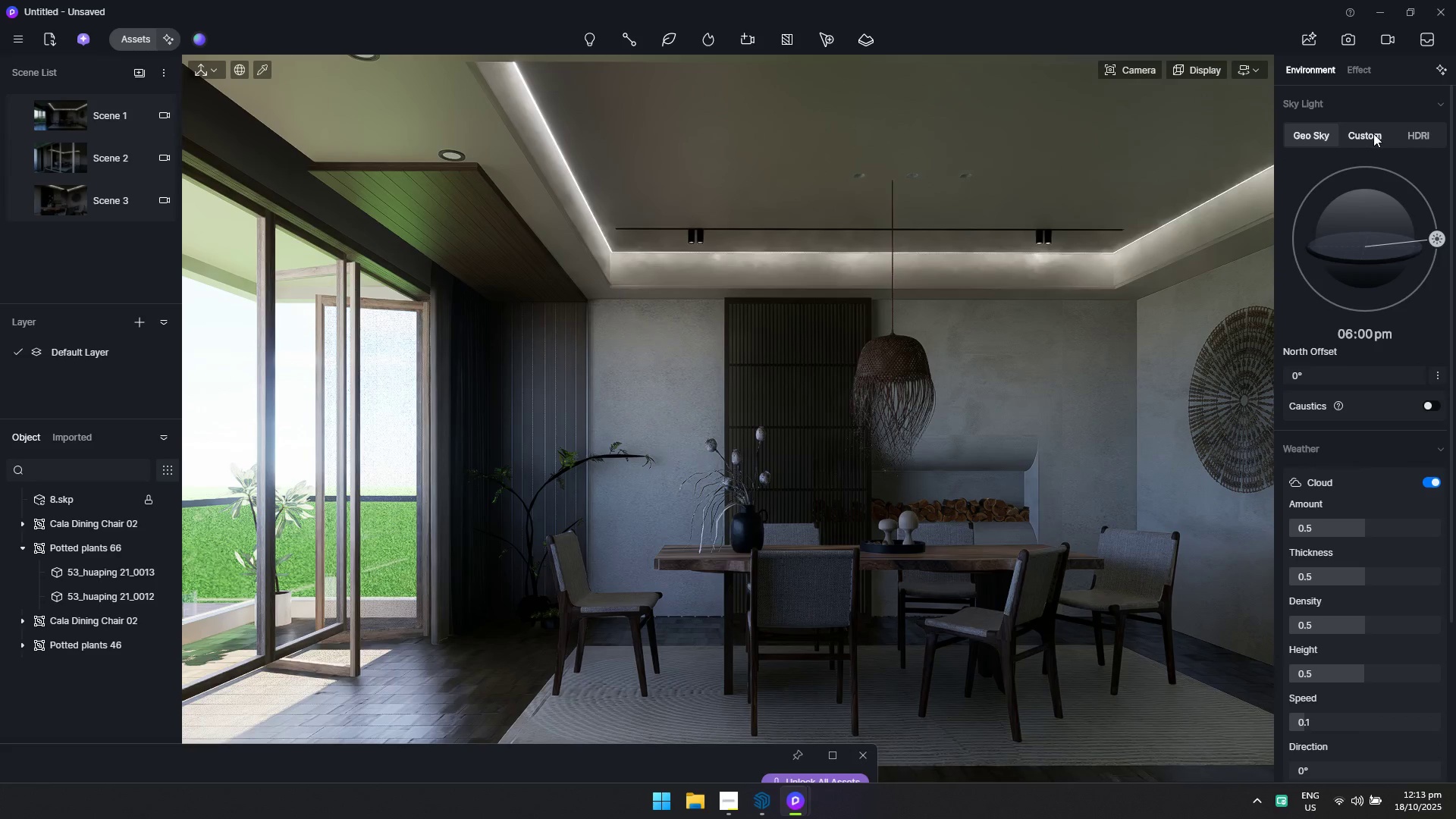 
left_click([1373, 133])
 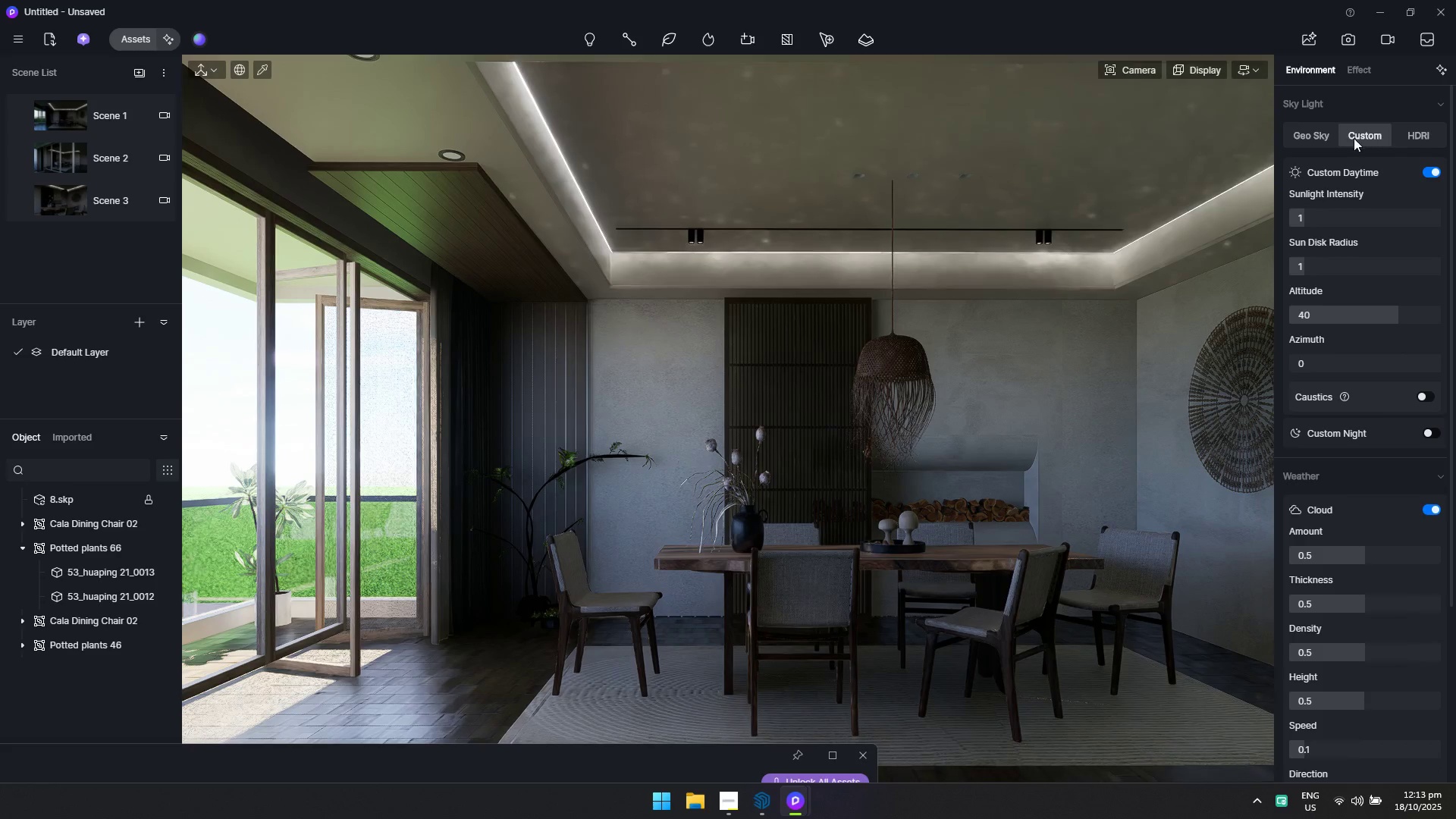 
left_click([1336, 137])
 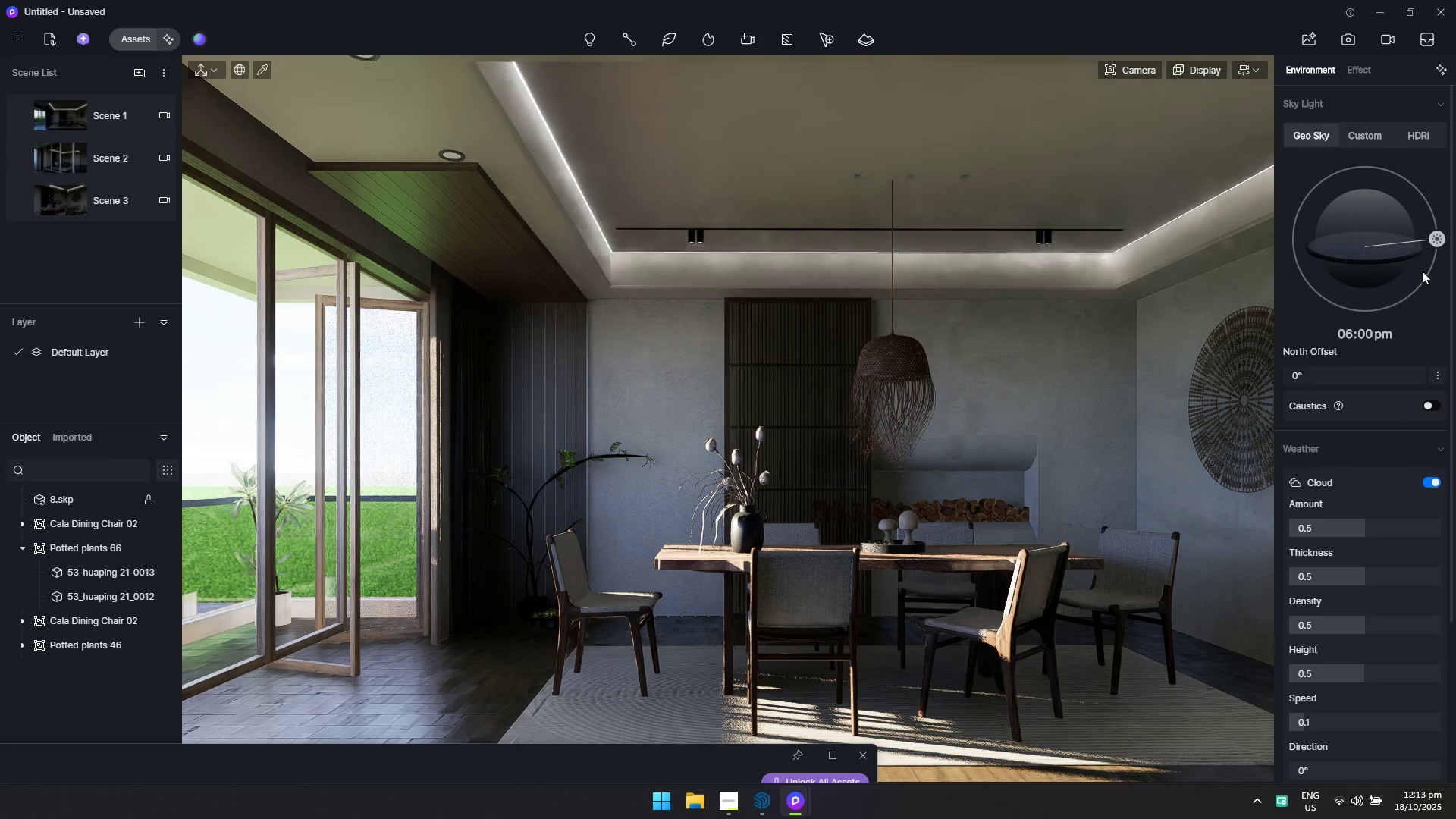 
left_click_drag(start_coordinate=[1436, 234], to_coordinate=[1417, 206])
 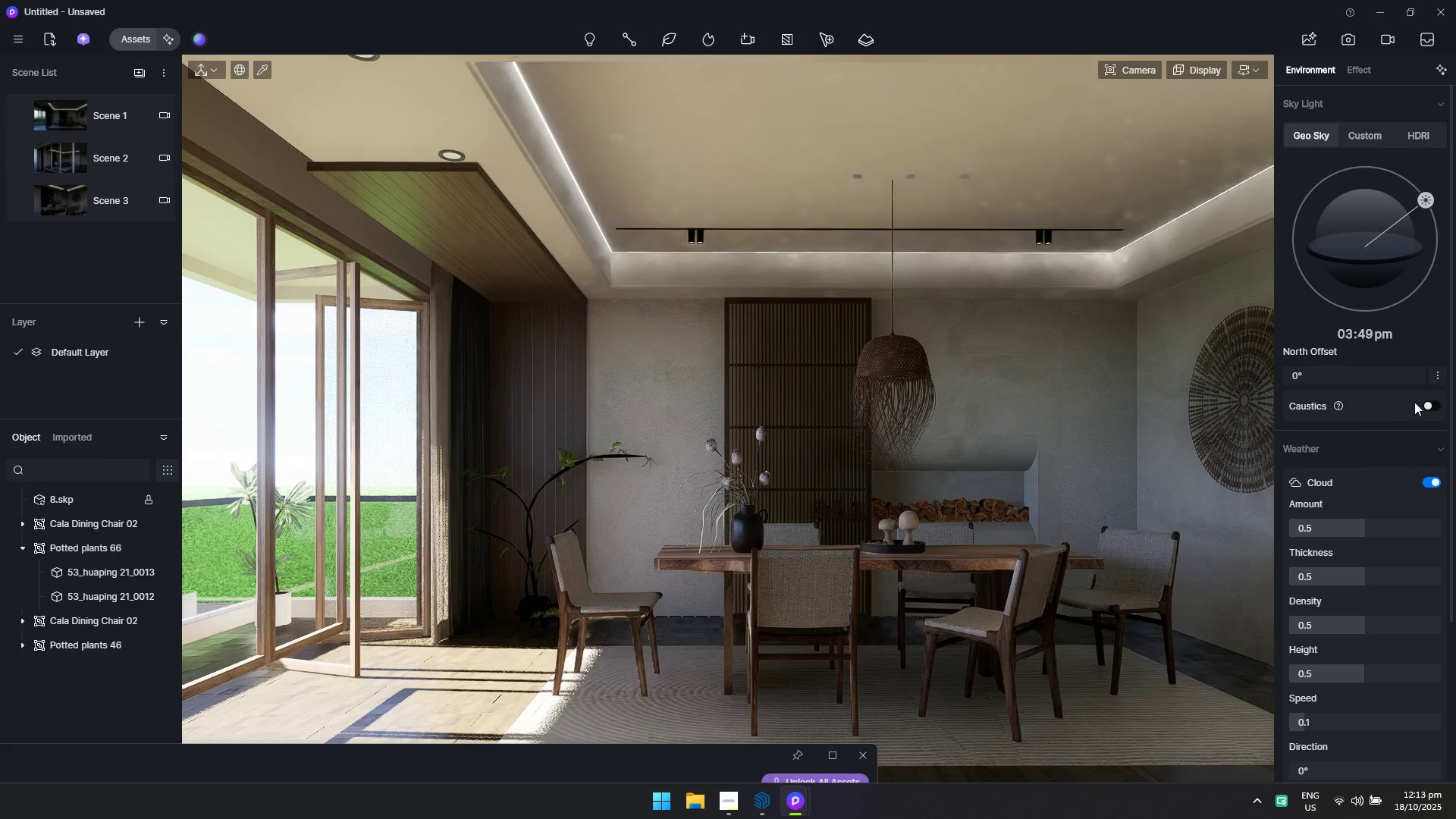 
left_click([1430, 401])
 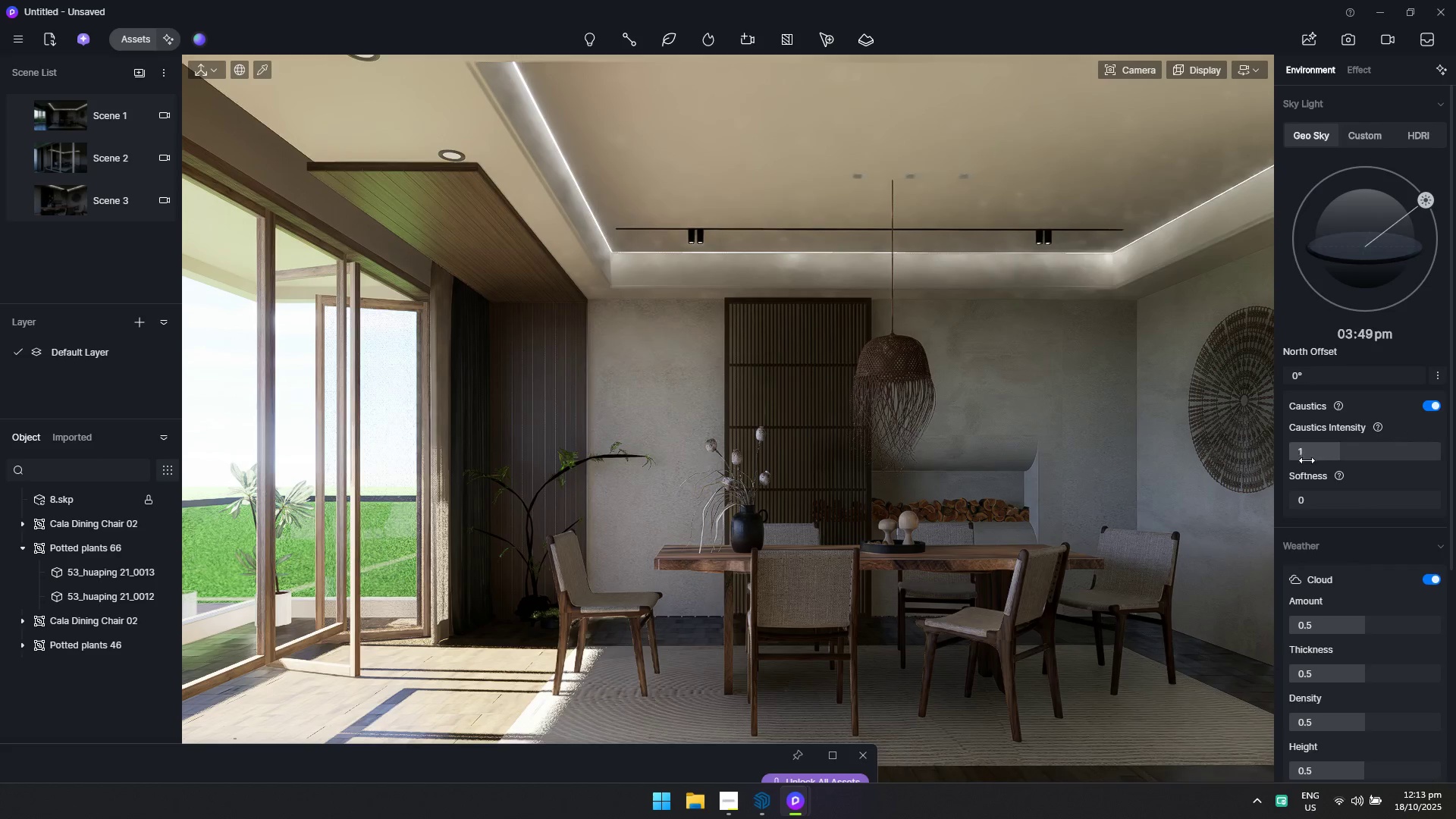 
scroll: coordinate [1315, 504], scroll_direction: down, amount: 1.0
 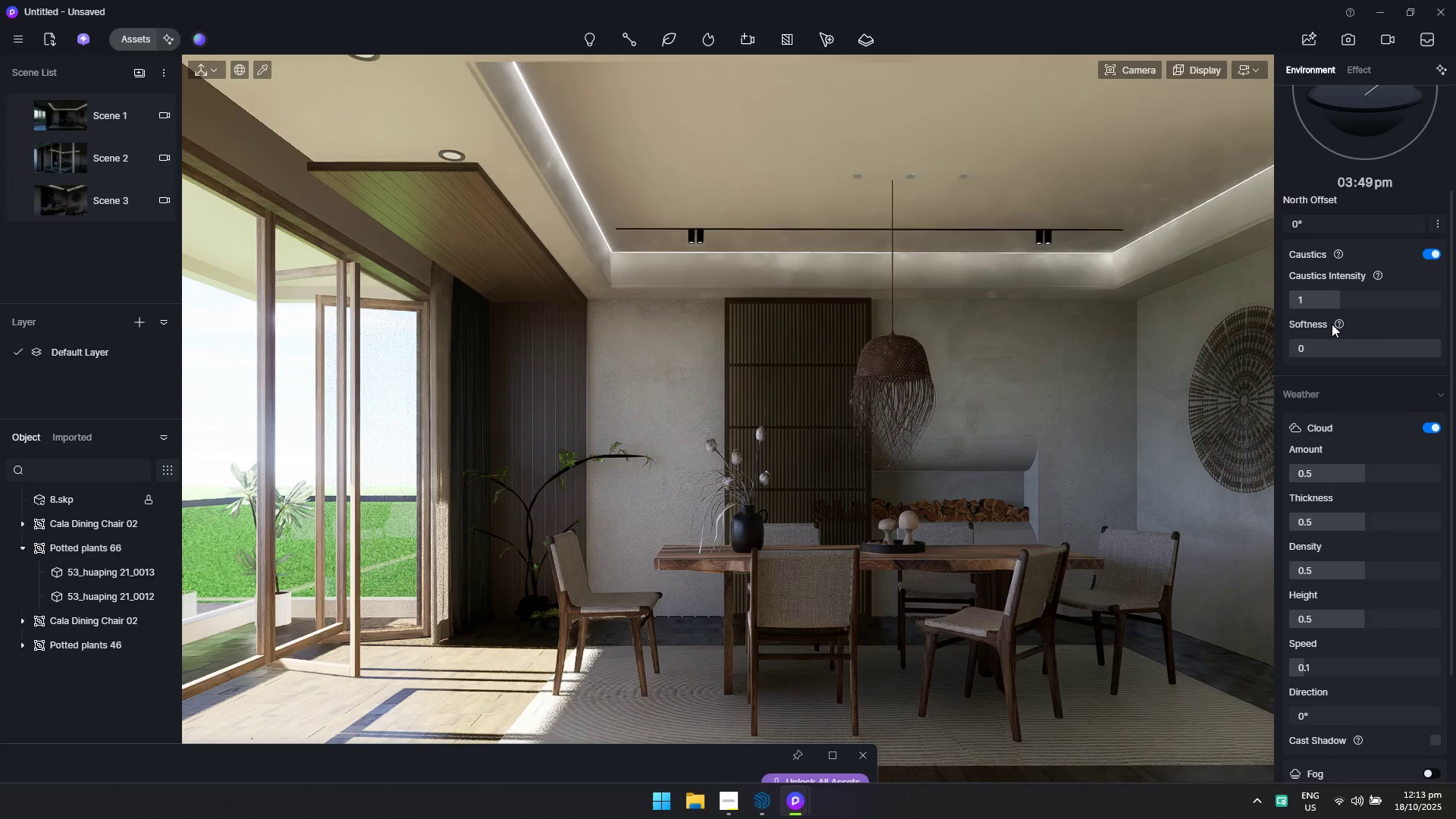 
left_click_drag(start_coordinate=[1332, 303], to_coordinate=[1455, 305])
 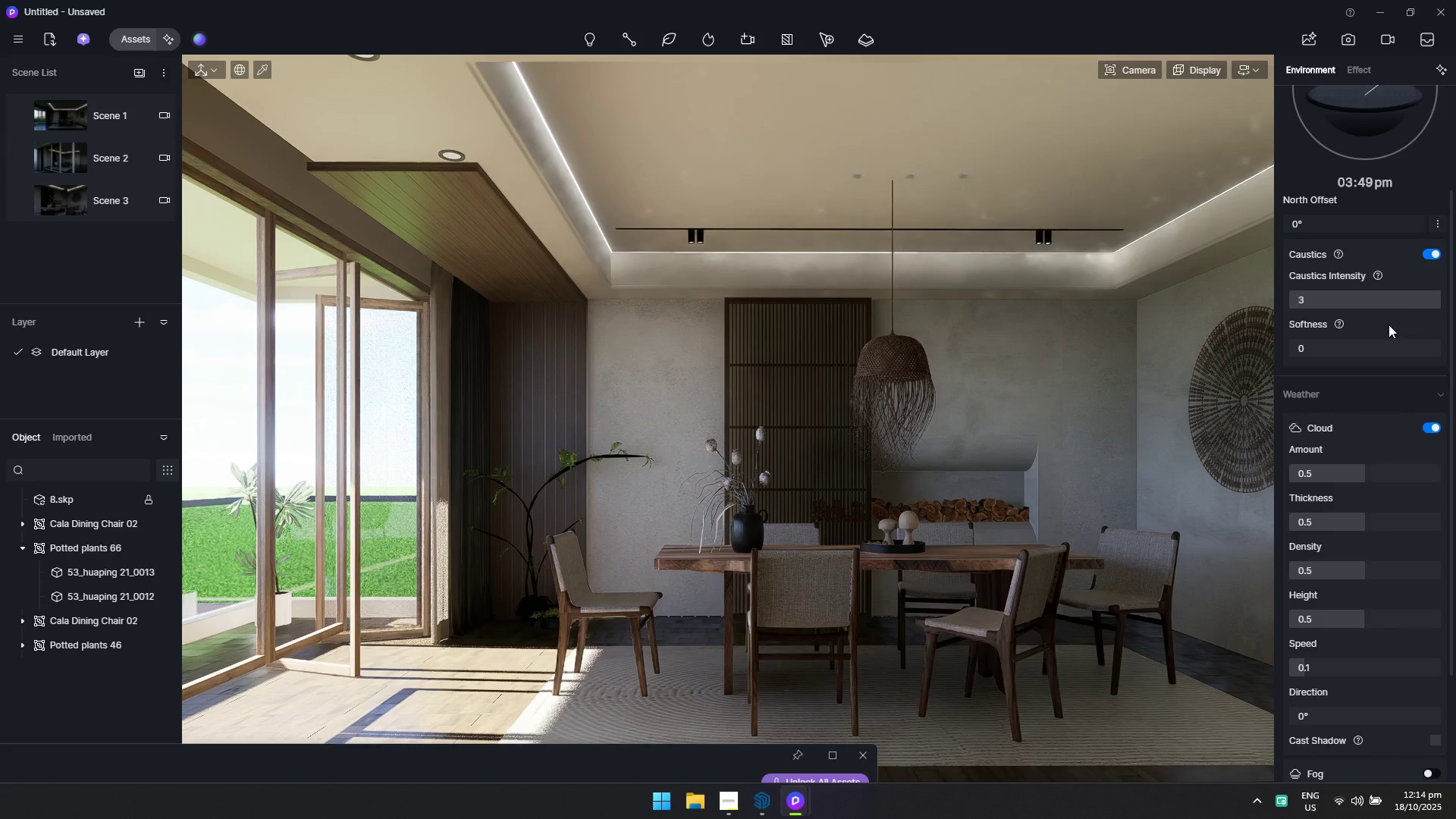 
left_click([1398, 300])
 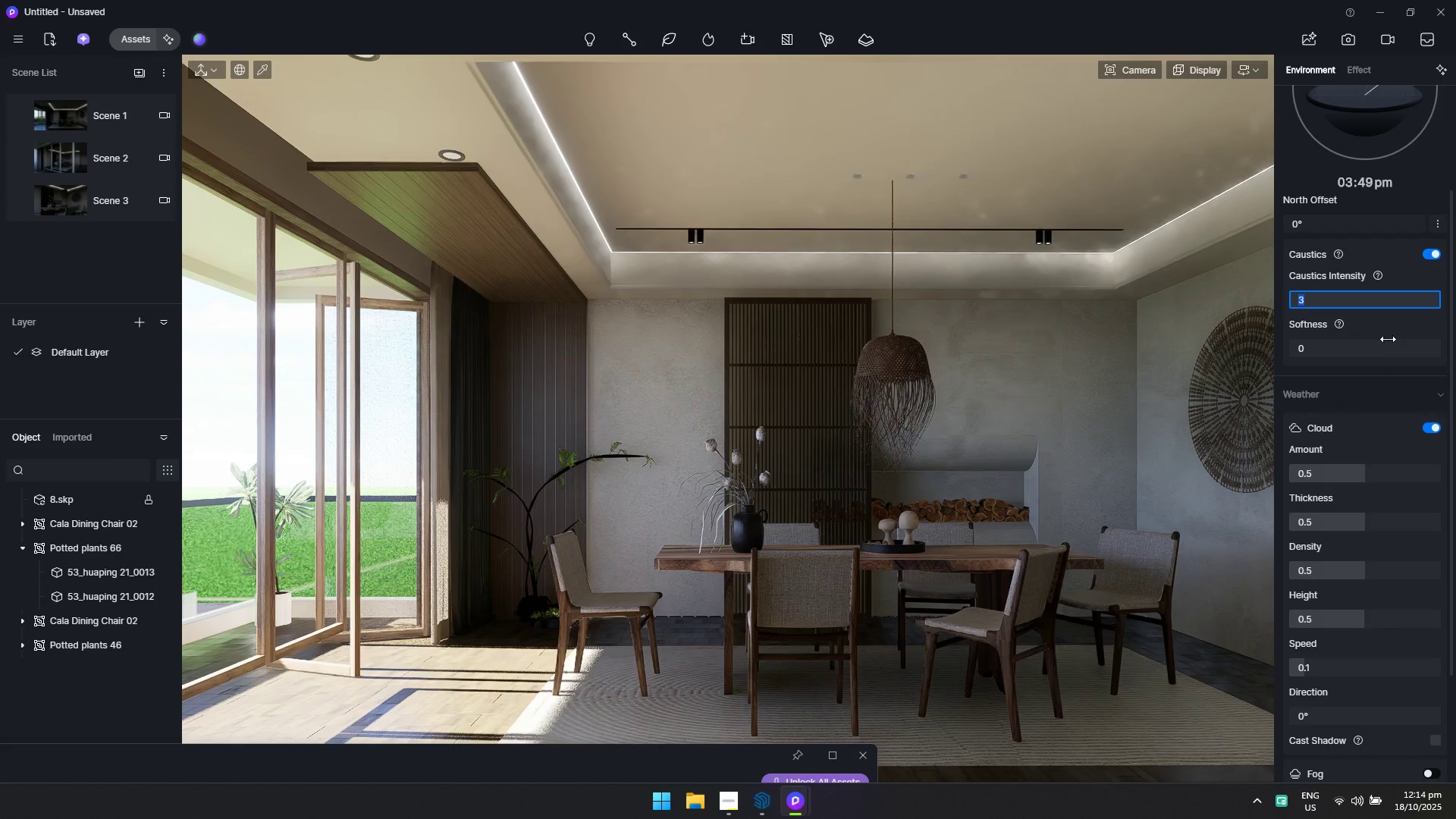 
left_click_drag(start_coordinate=[1385, 343], to_coordinate=[1453, 350])
 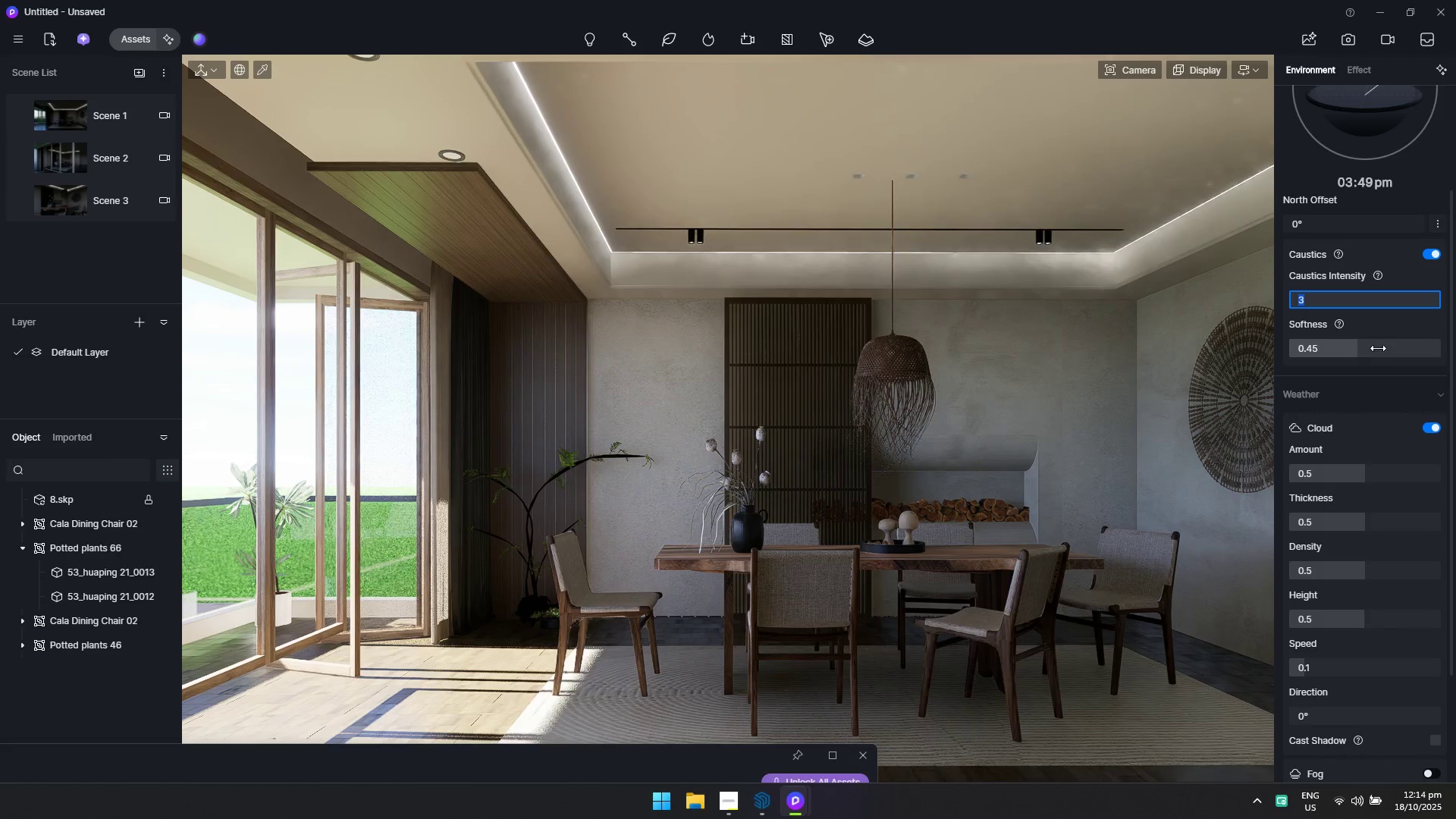 
left_click([1378, 348])
 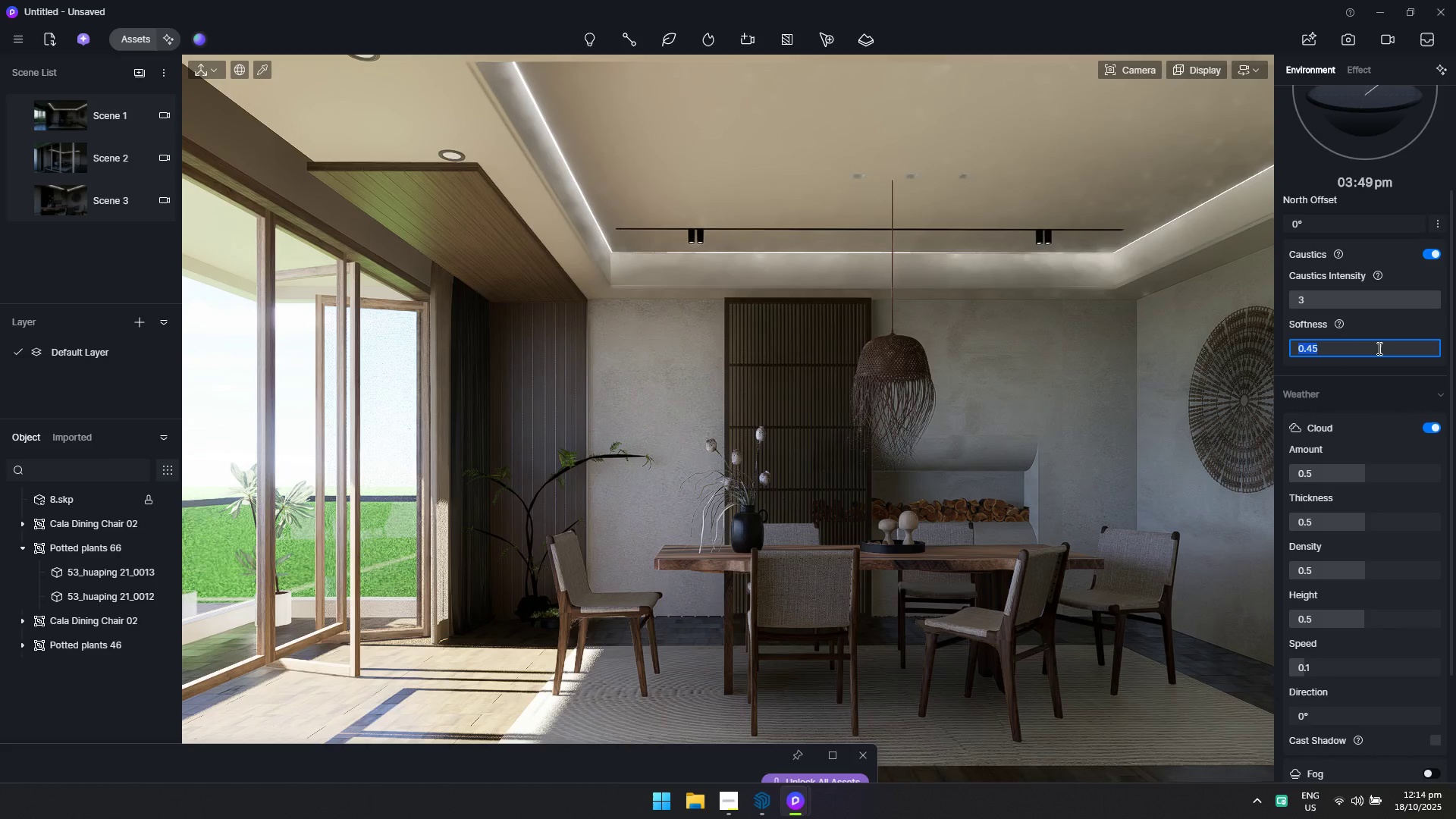 
key(0)
 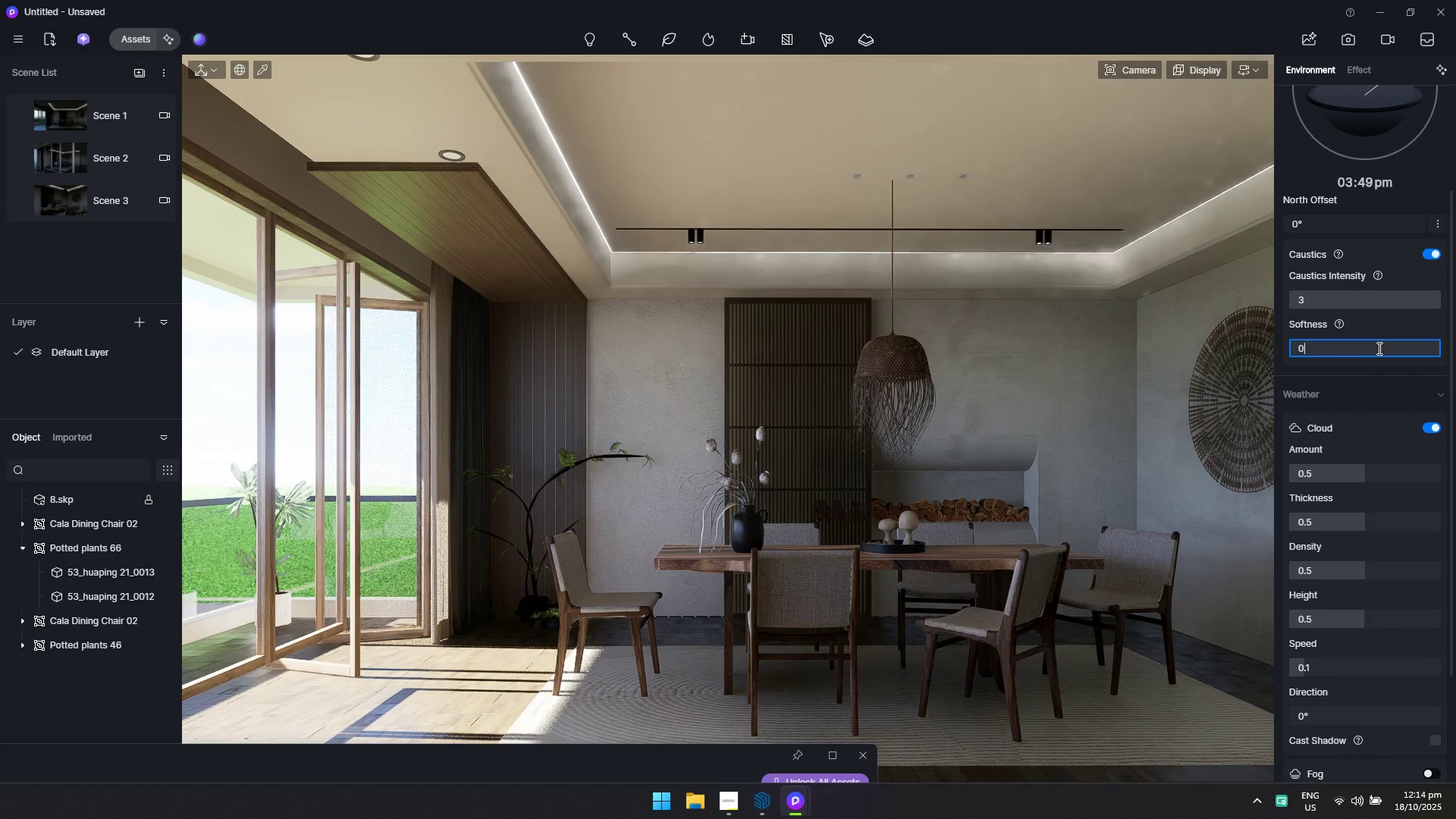 
key(Period)
 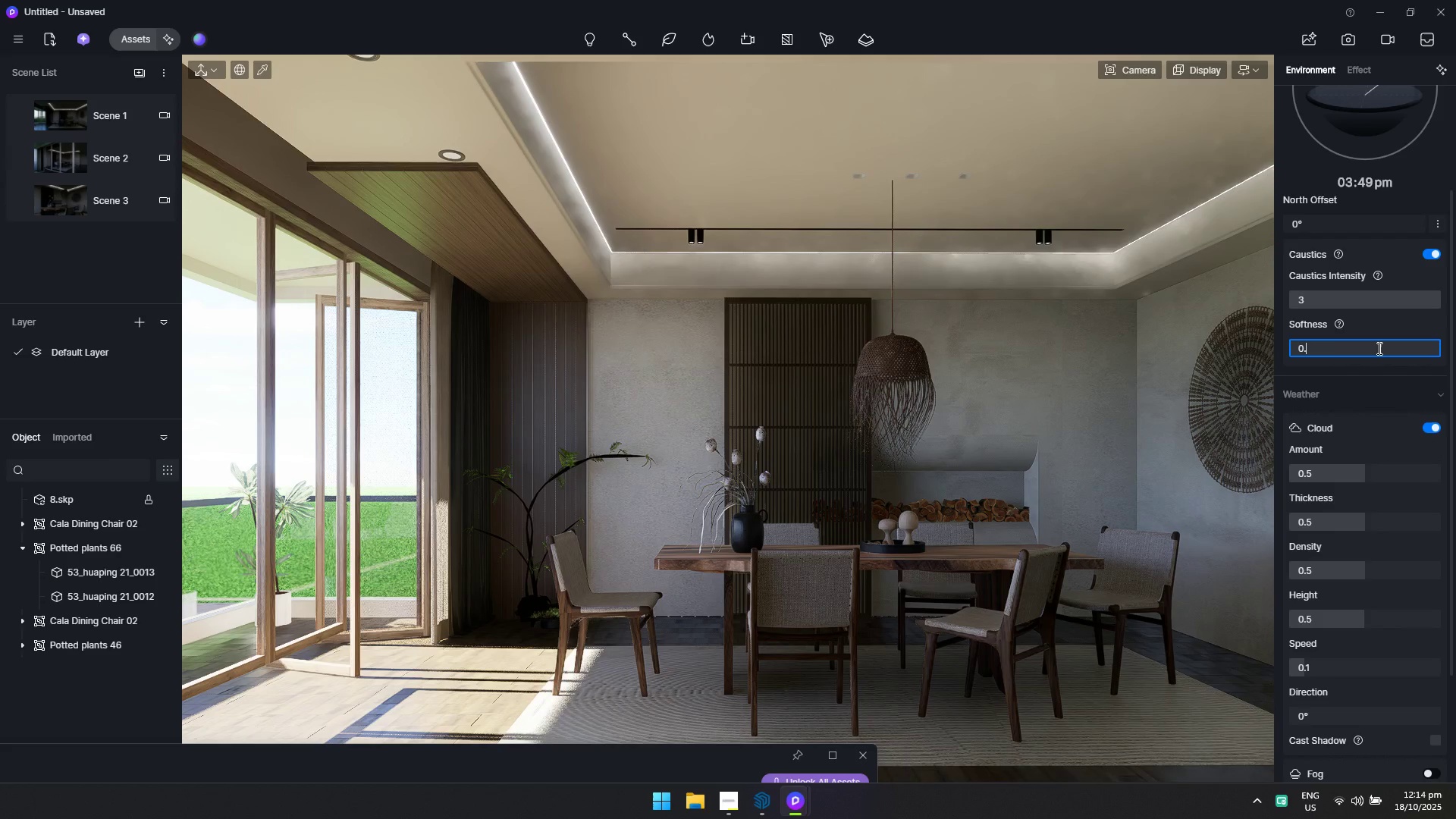 
key(5)
 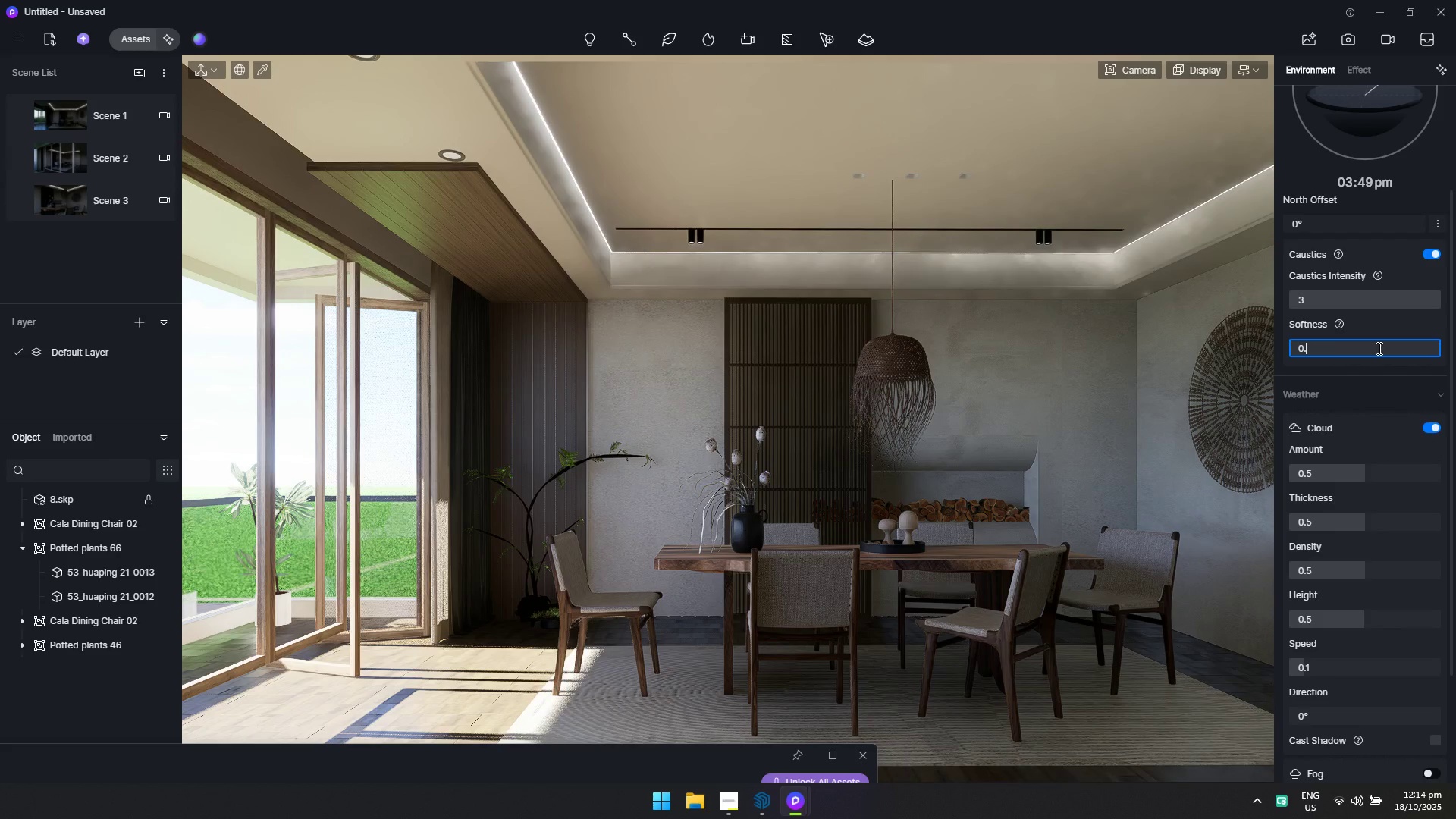 
key(Enter)
 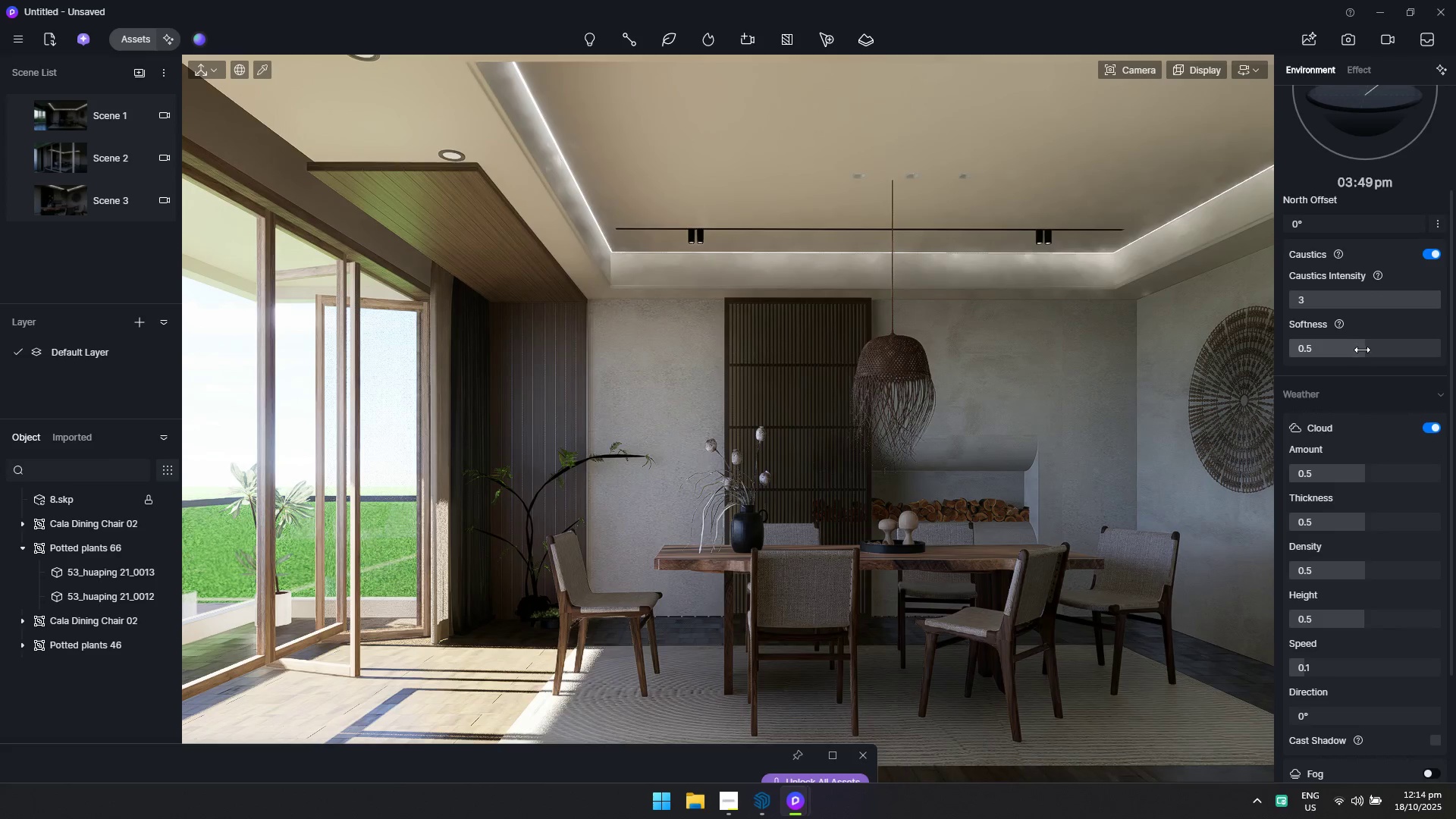 
scroll: coordinate [1329, 560], scroll_direction: down, amount: 2.0
 